 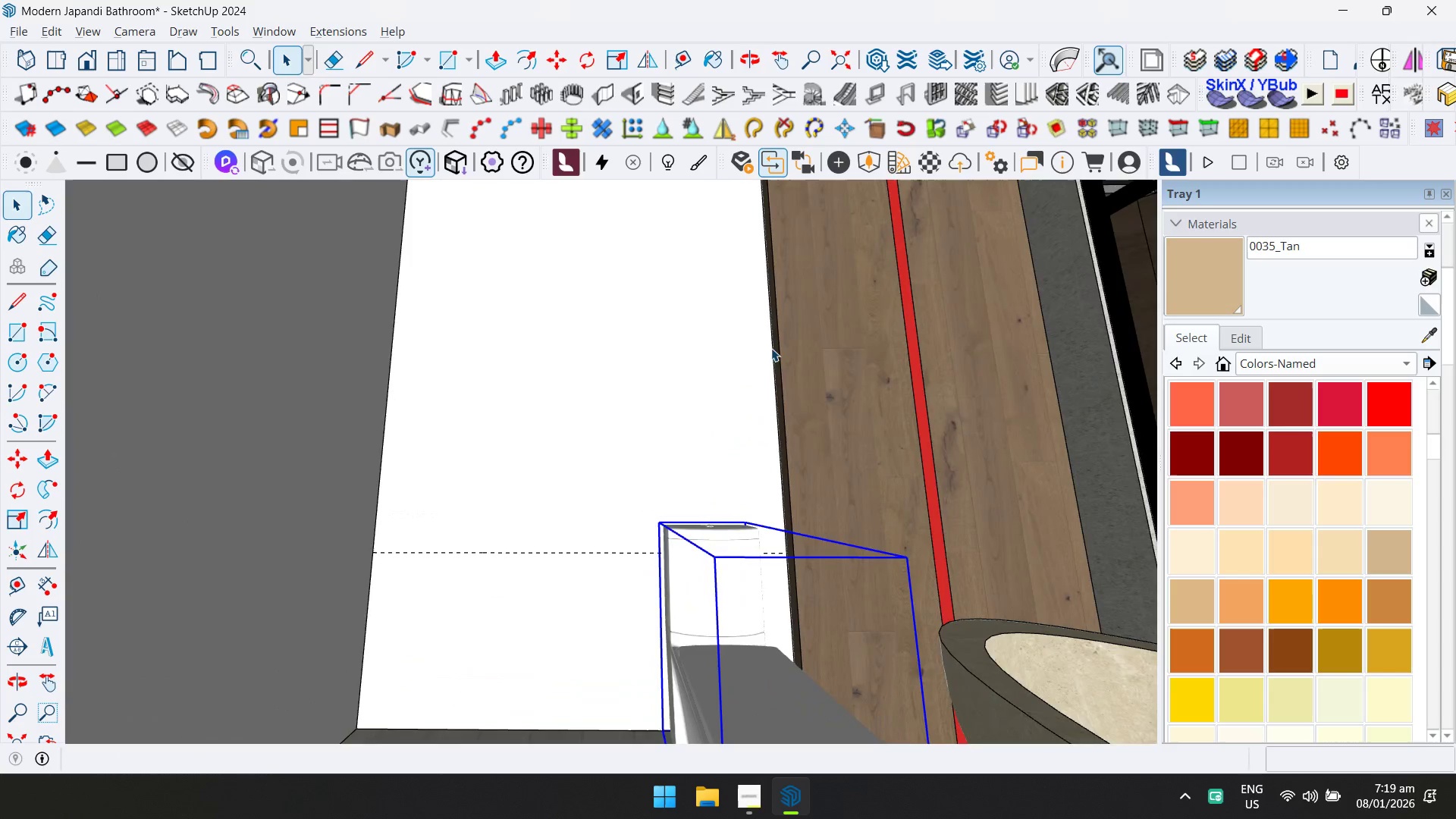 
key(T)
 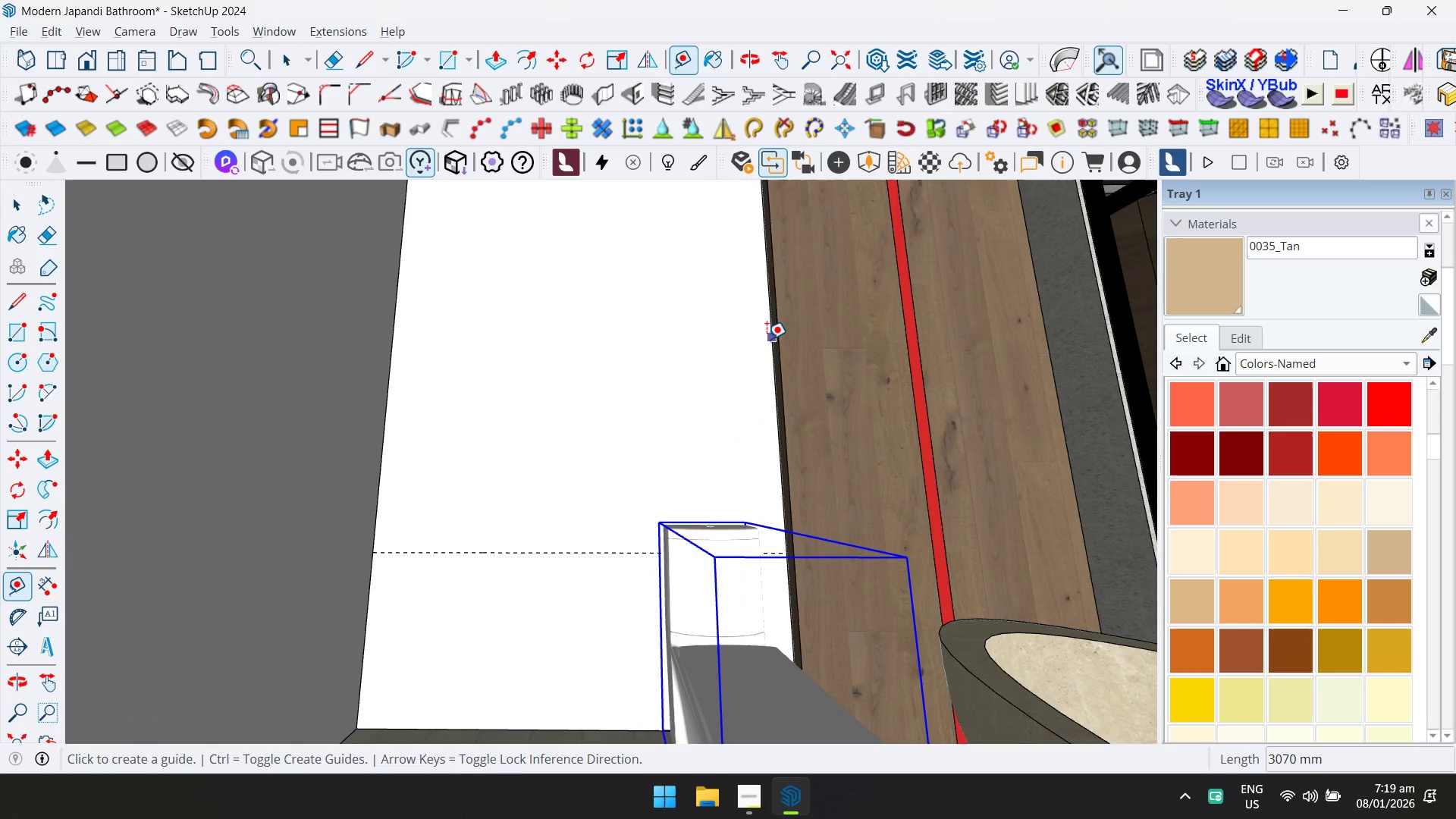 
scroll: coordinate [771, 348], scroll_direction: up, amount: 3.0
 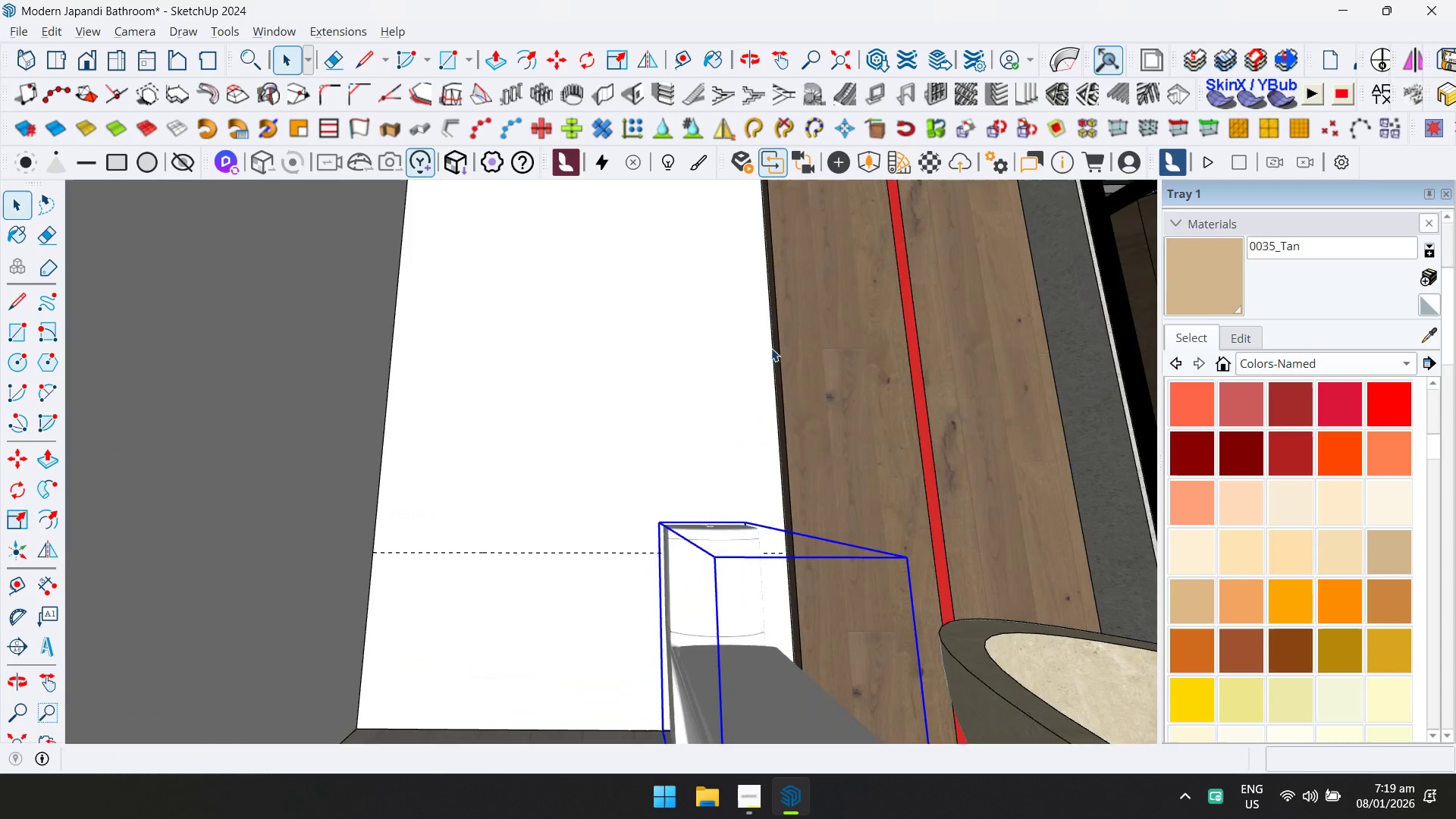 
left_click([767, 339])
 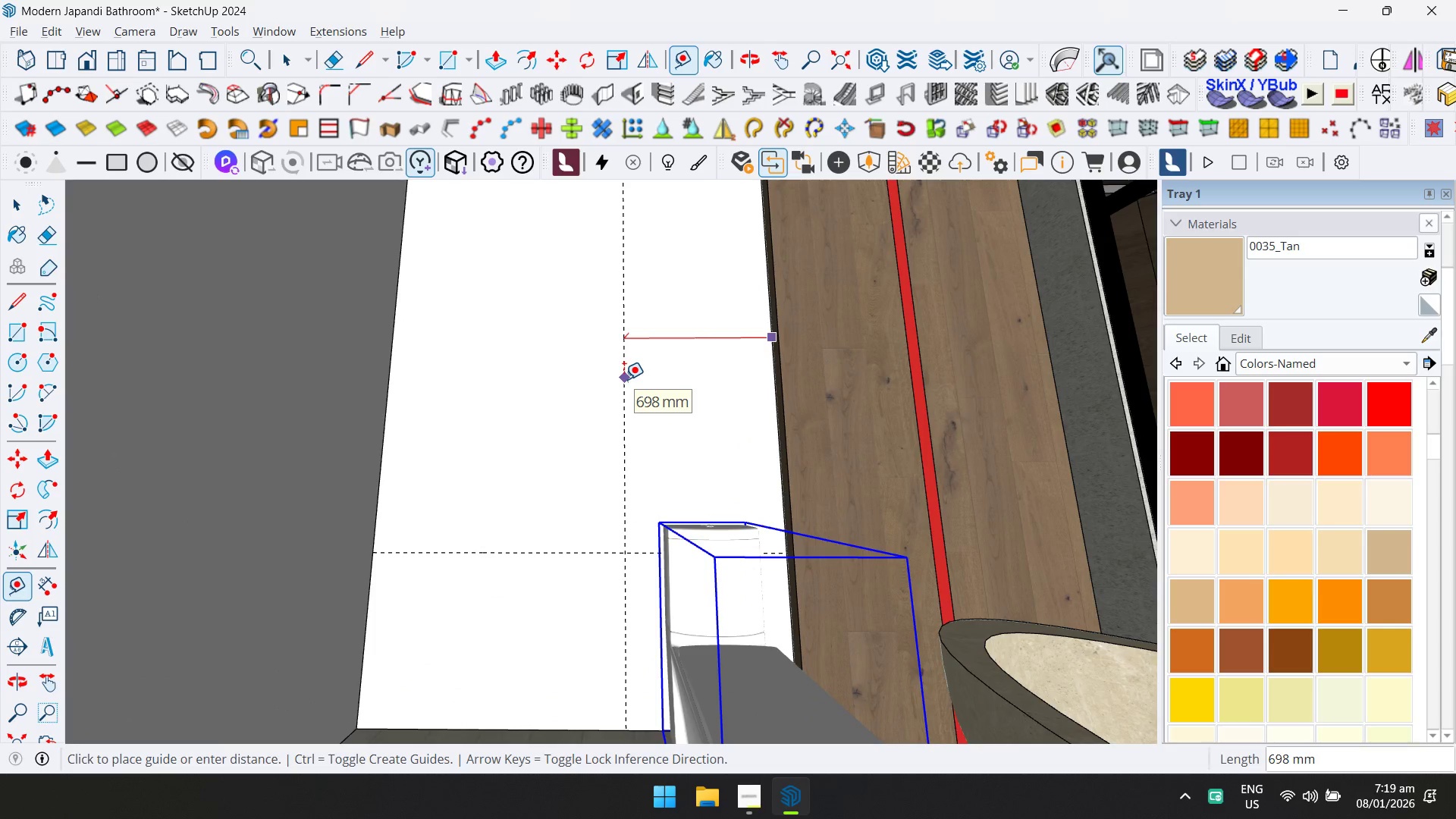 
type(800)
key(Backspace)
key(Backspace)
key(Backspace)
type(700)
 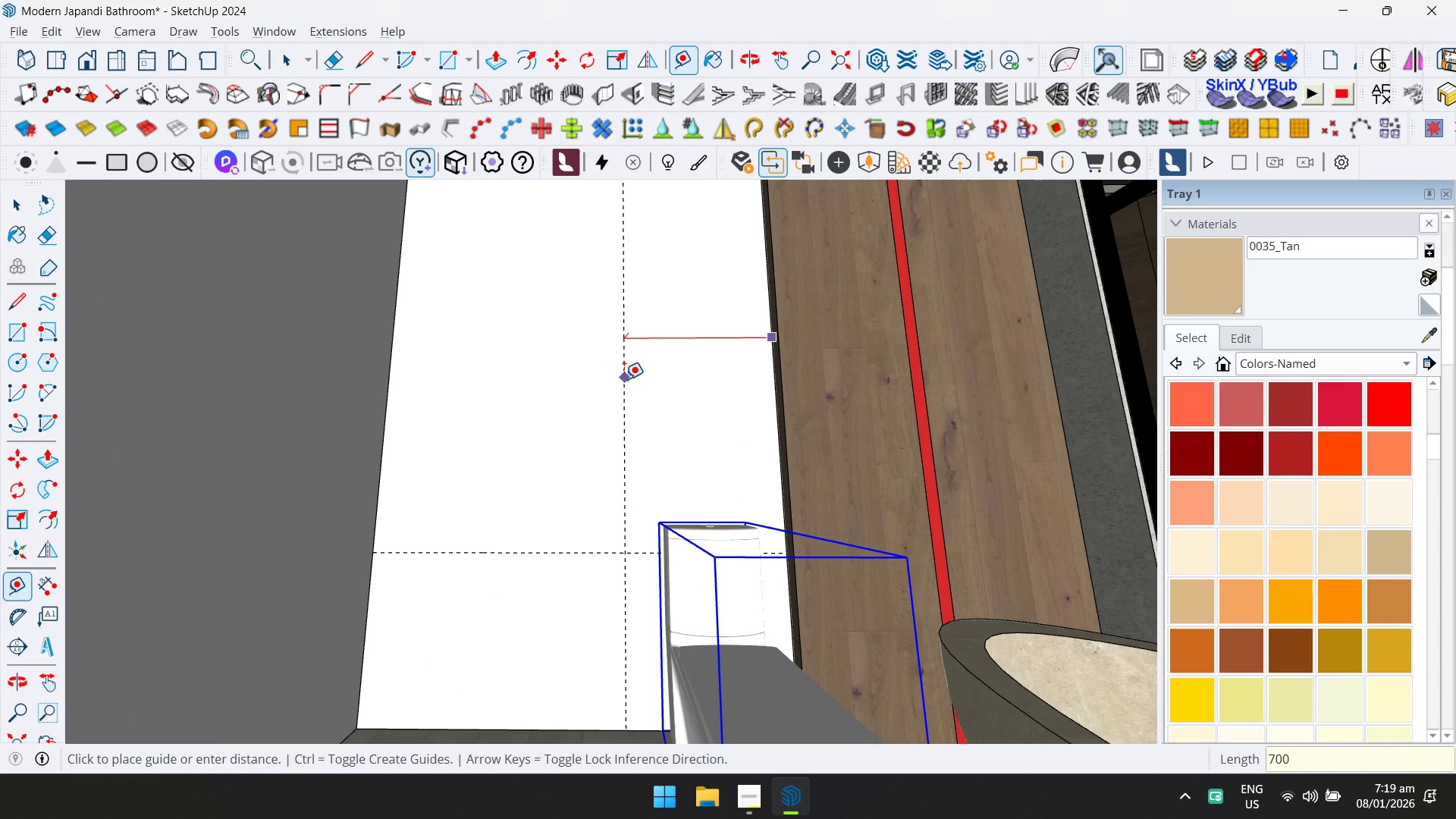 
key(Enter)
 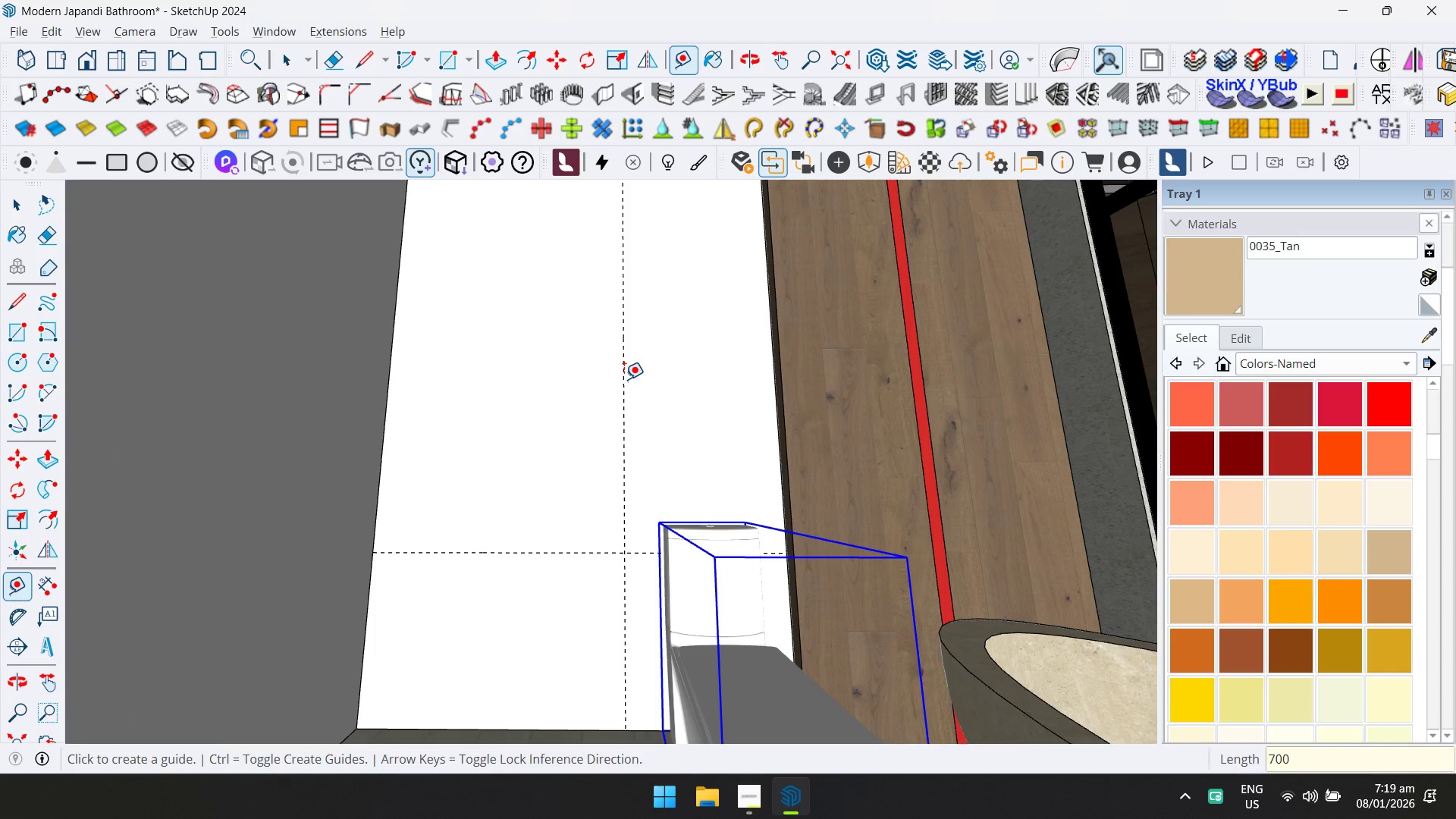 
key(Space)
 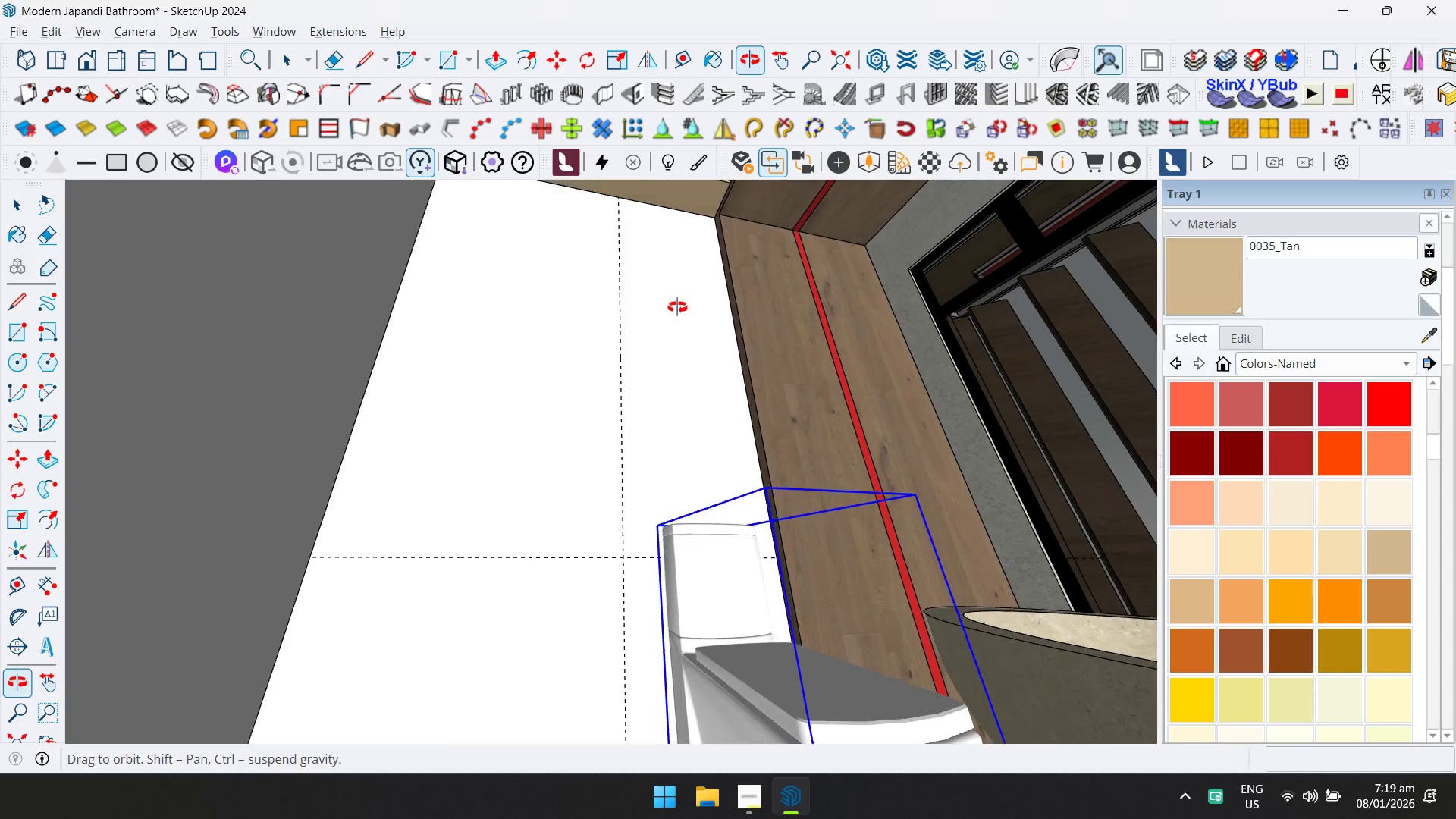 
double_click([674, 303])
 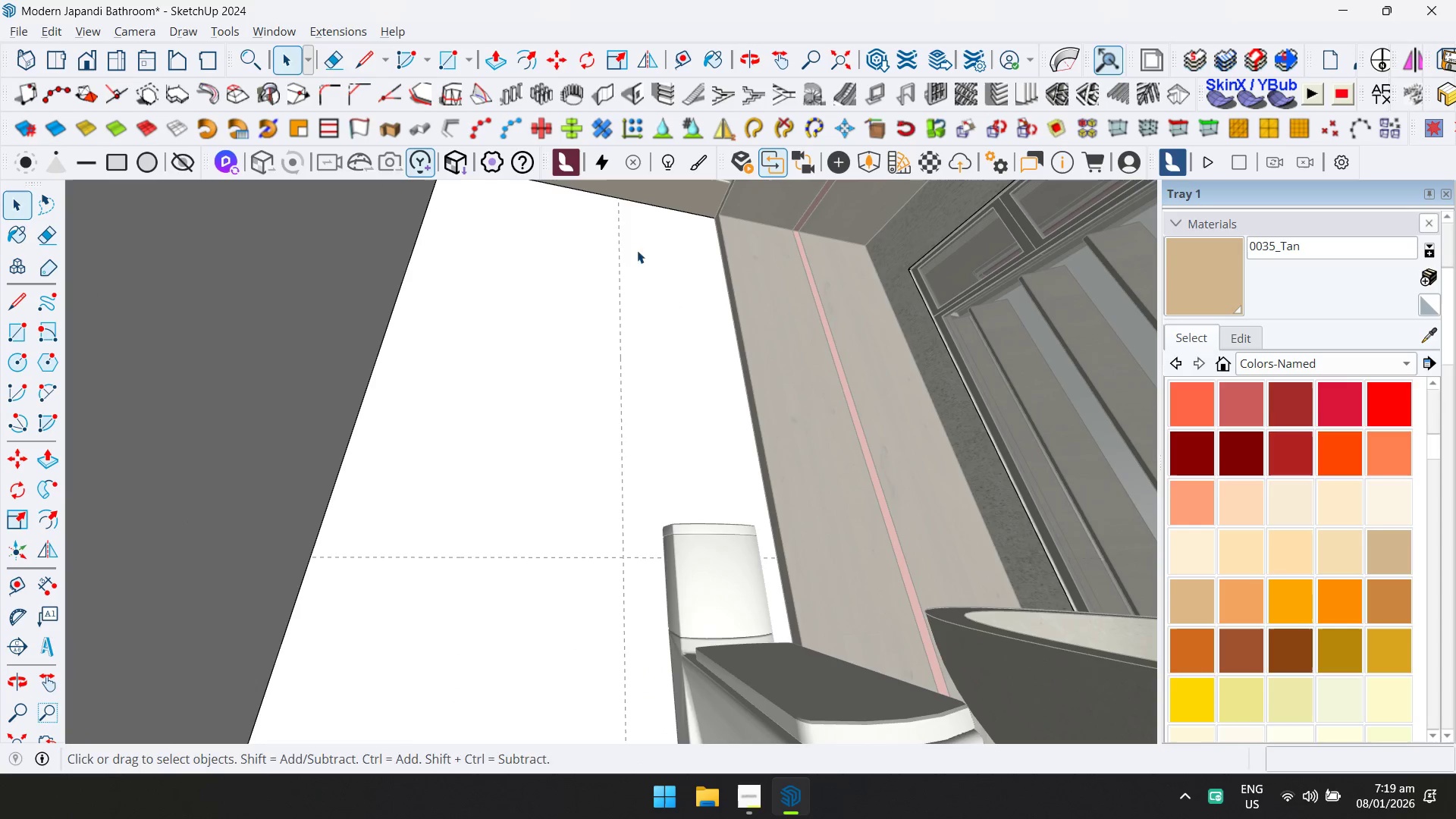 
type(er)
 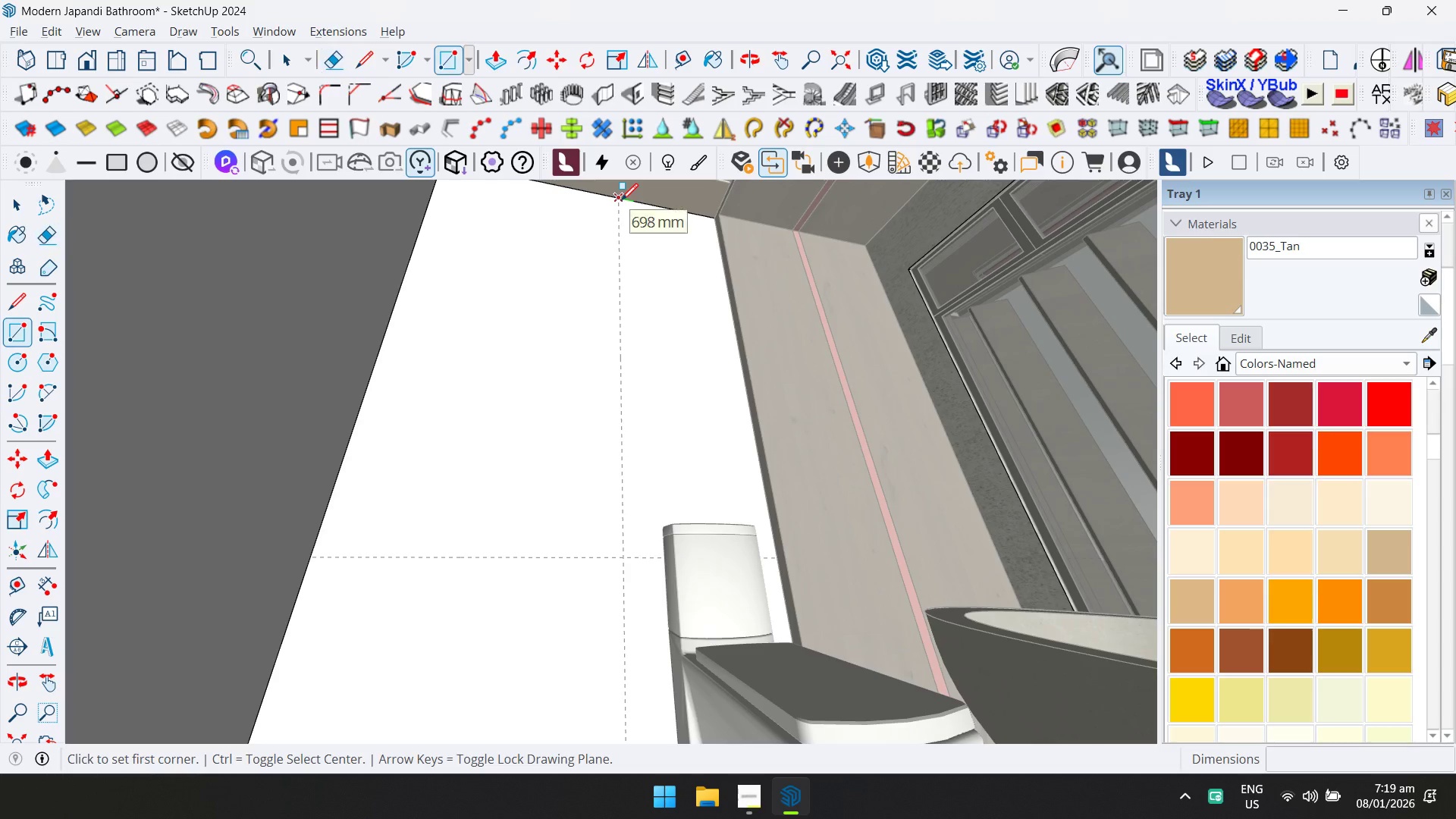 
left_click([621, 200])
 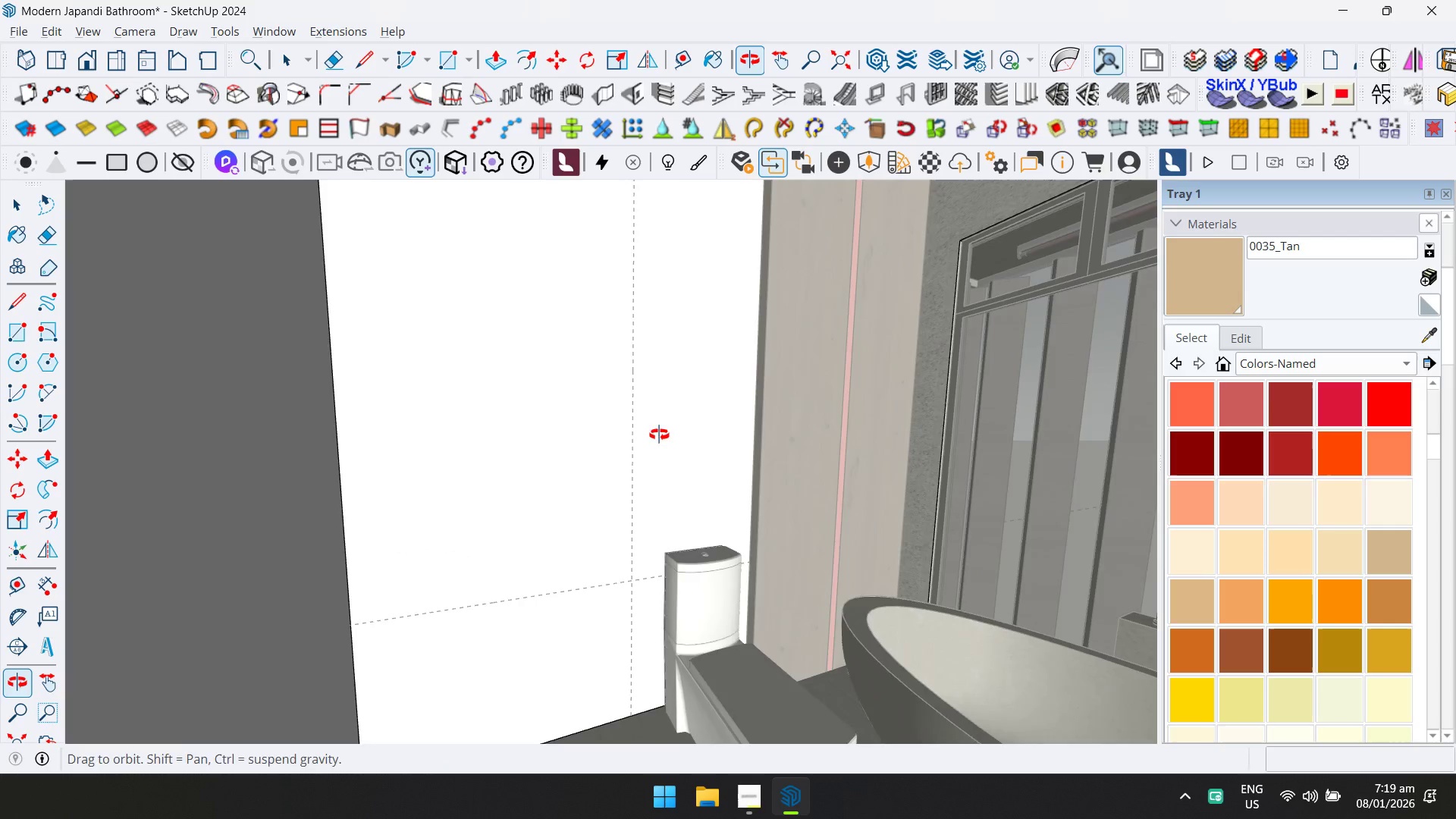 
type(dd)
 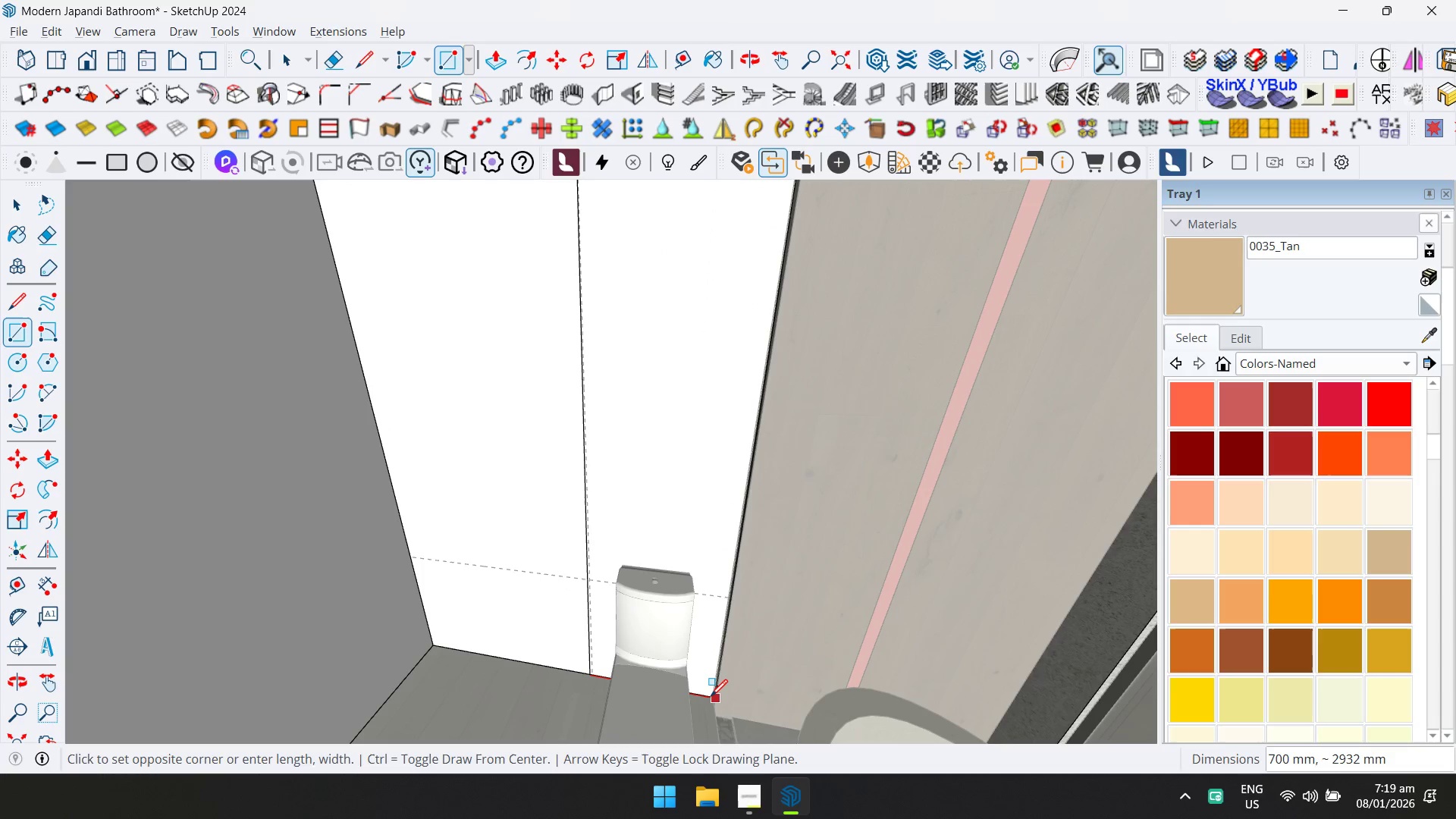 
left_click([709, 693])
 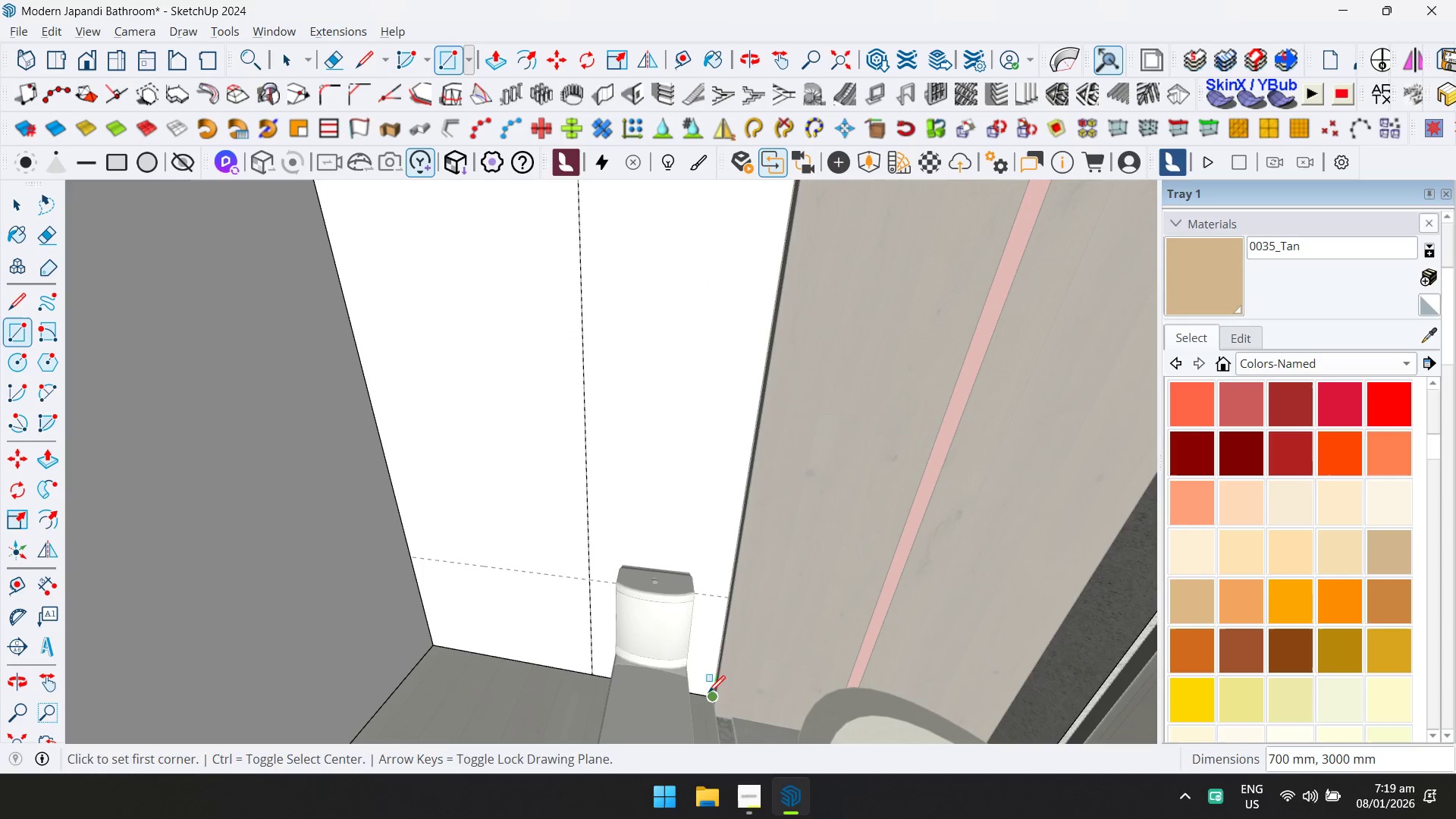 
key(Space)
 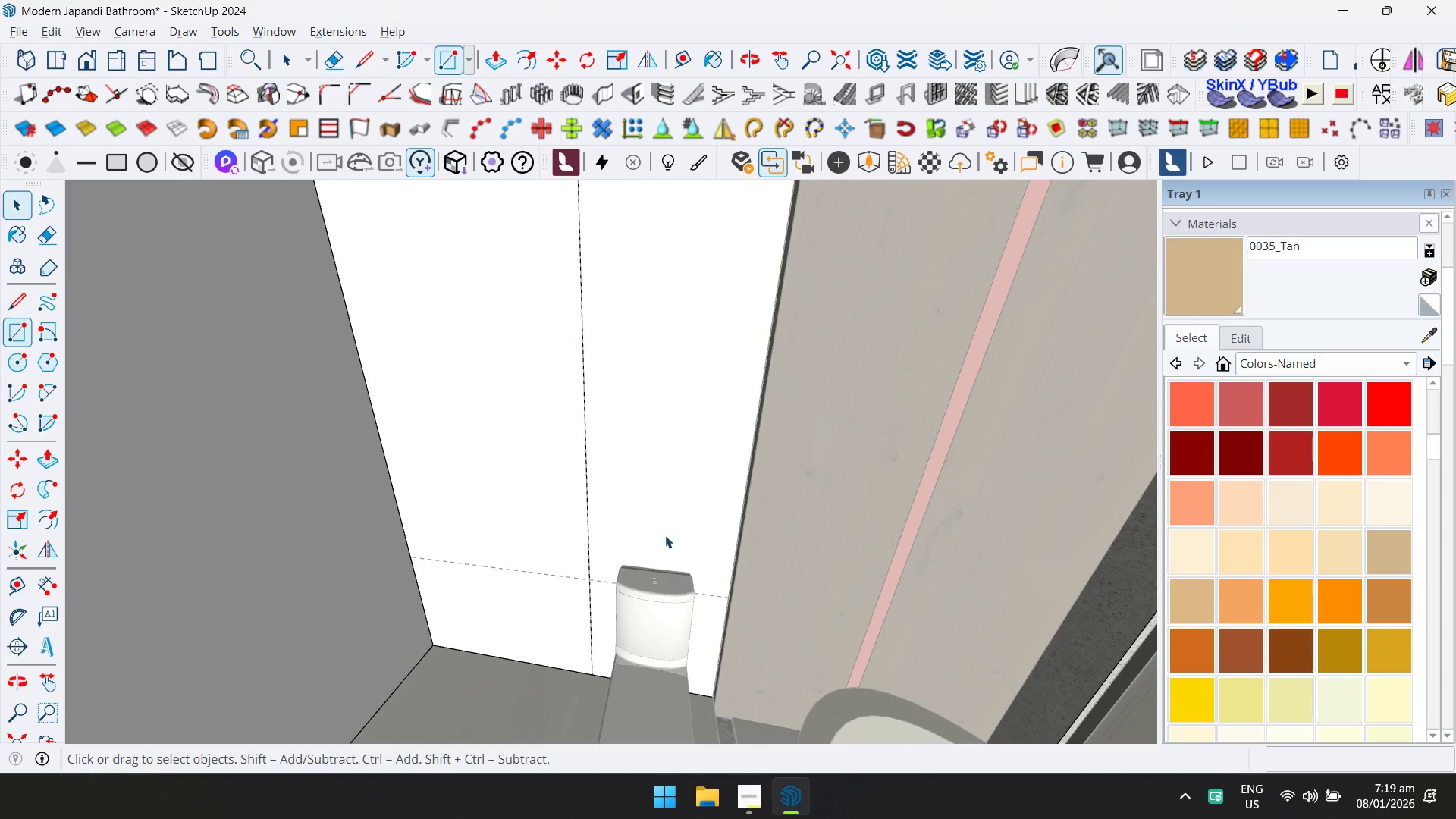 
left_click([662, 507])
 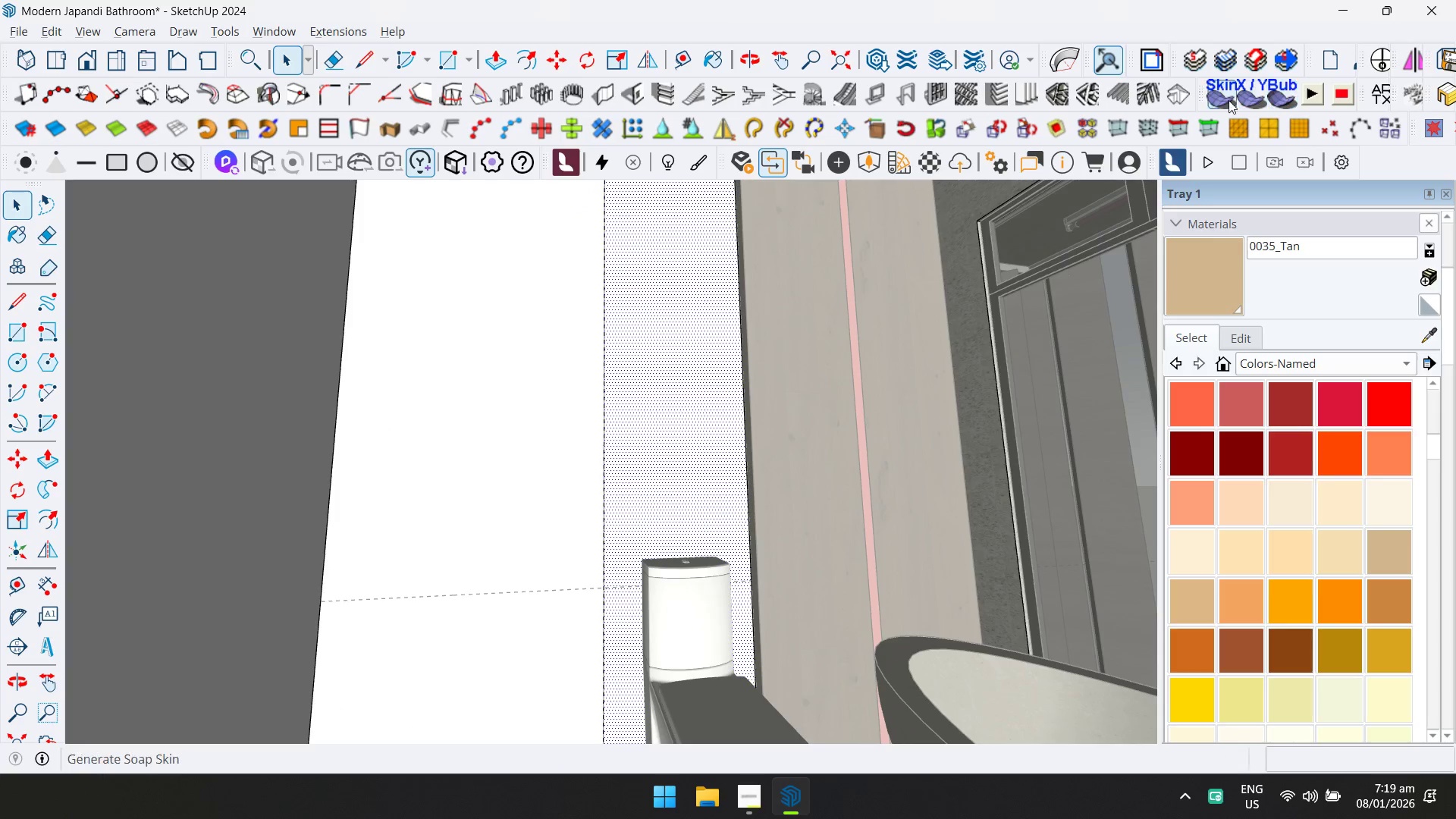 
left_click([1385, 90])
 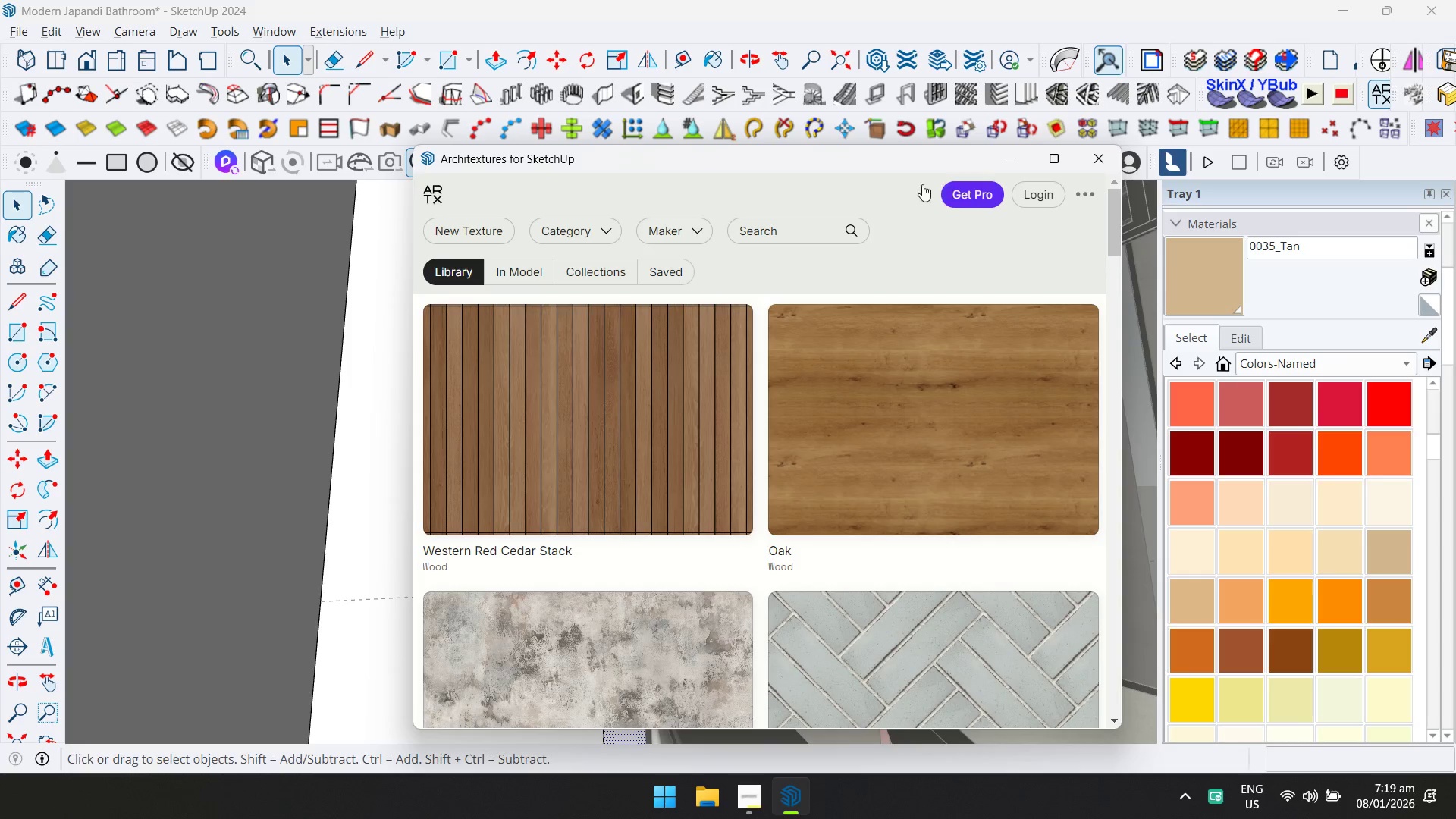 
left_click([604, 231])
 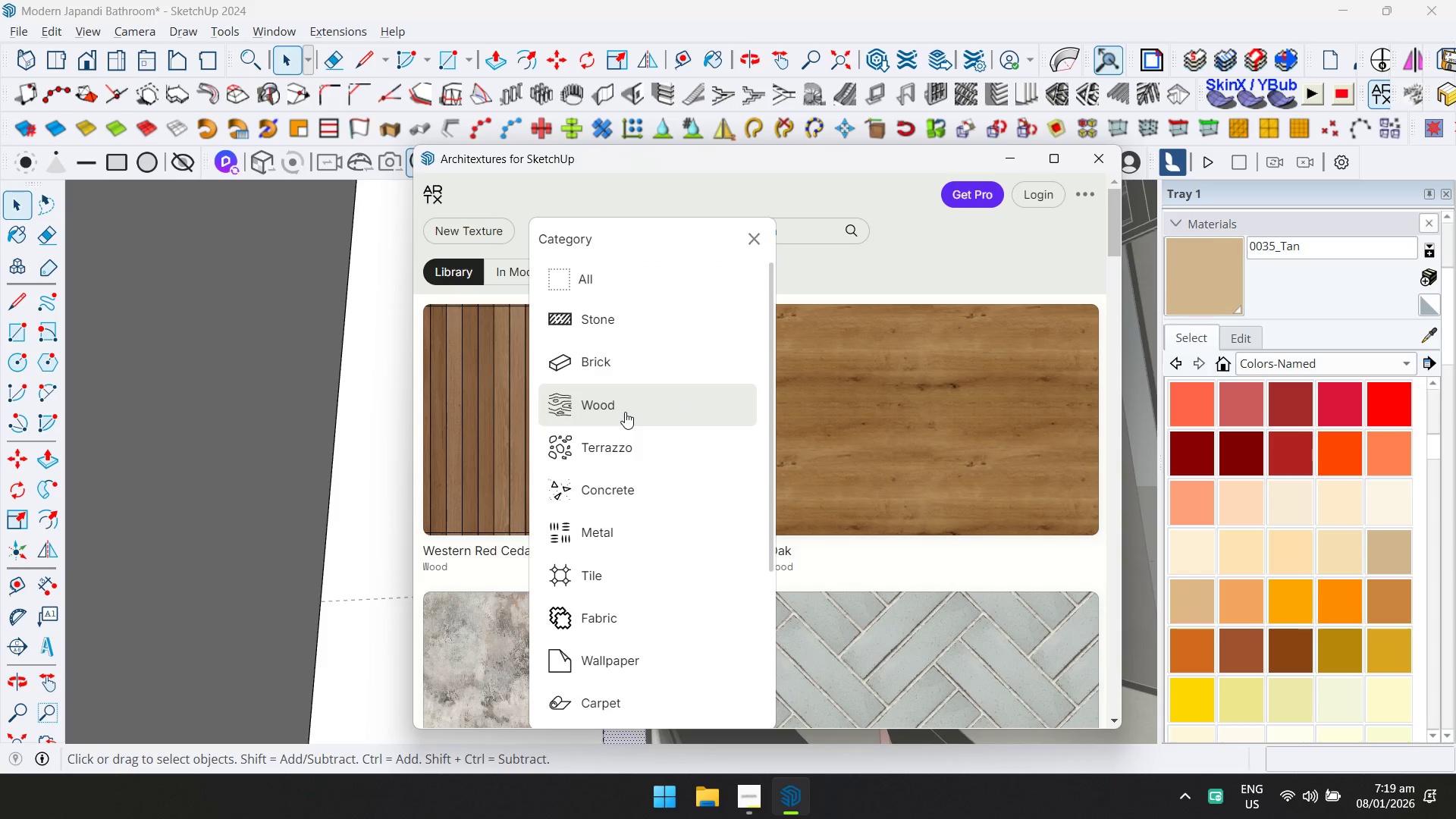 
left_click([657, 327])
 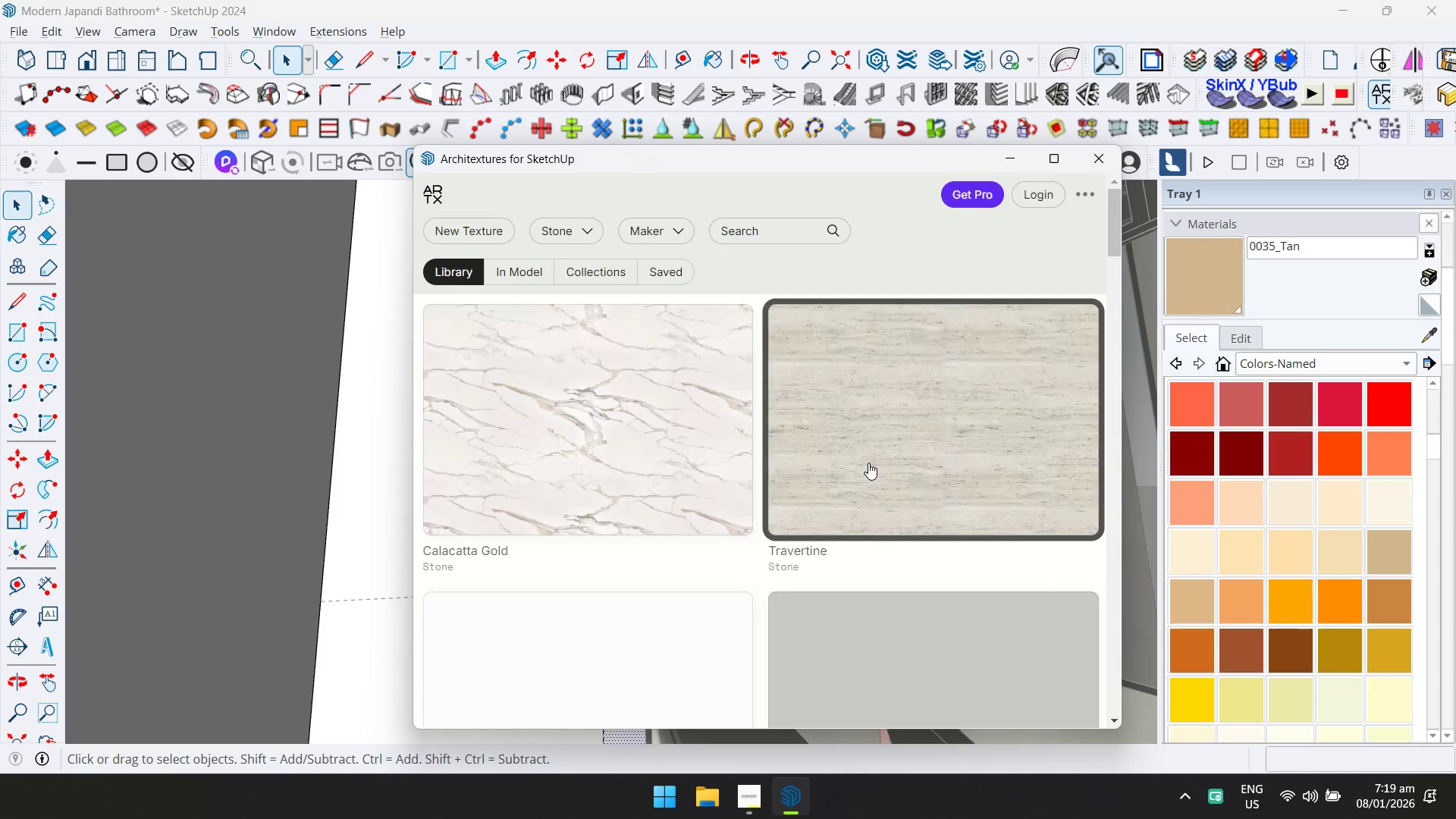 
scroll: coordinate [880, 435], scroll_direction: down, amount: 1.0
 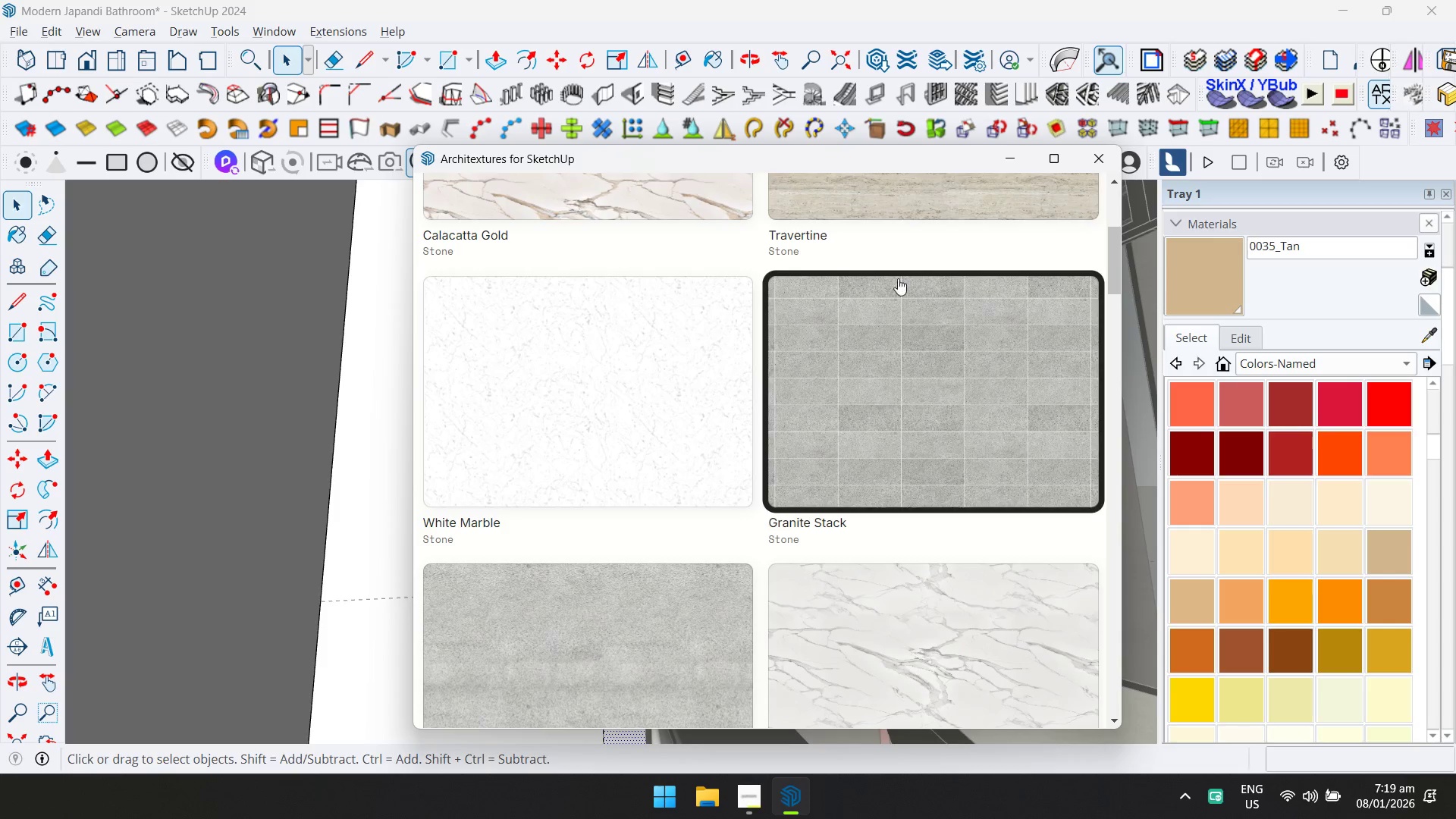 
left_click([902, 185])
 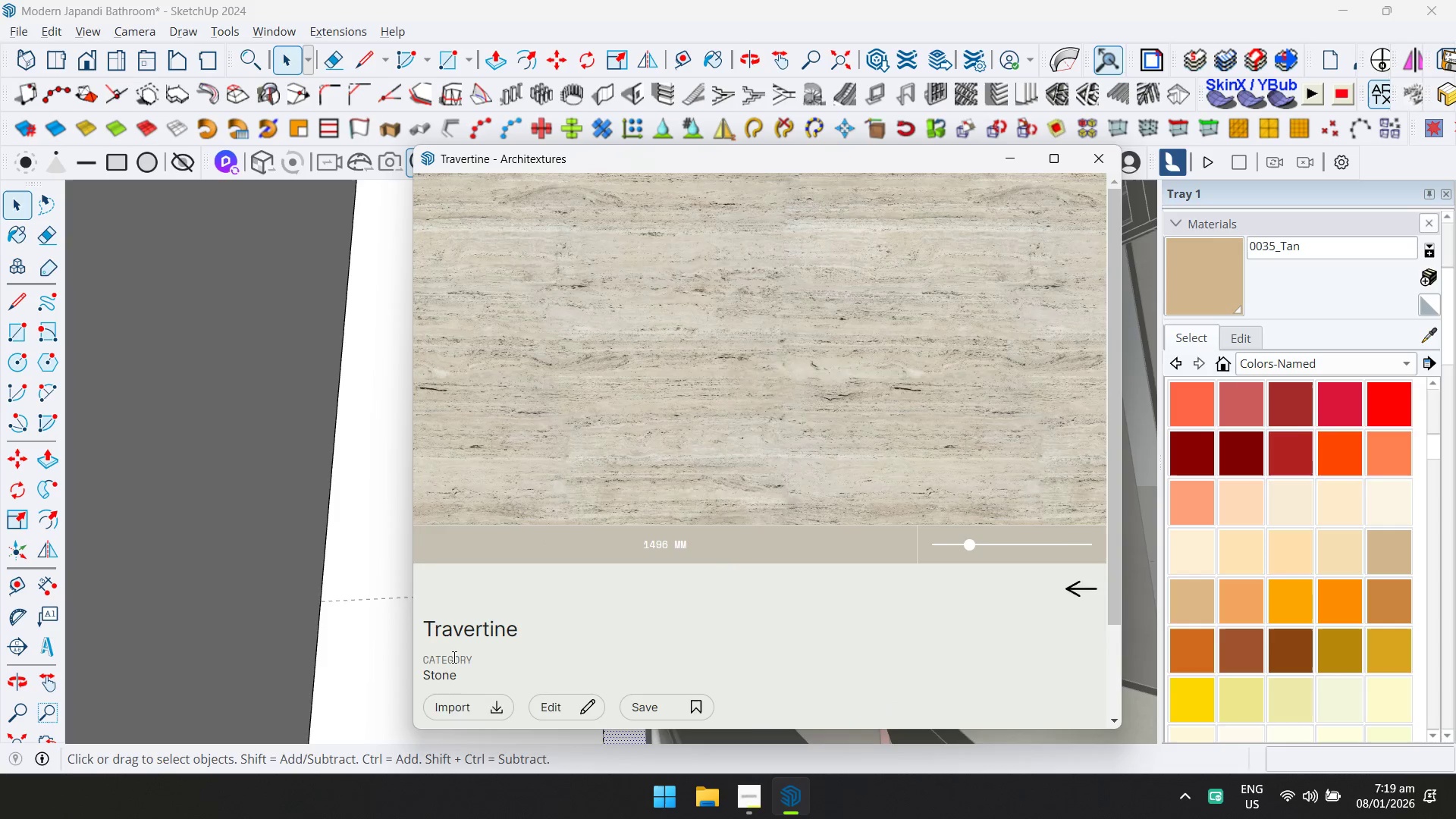 
left_click([456, 708])
 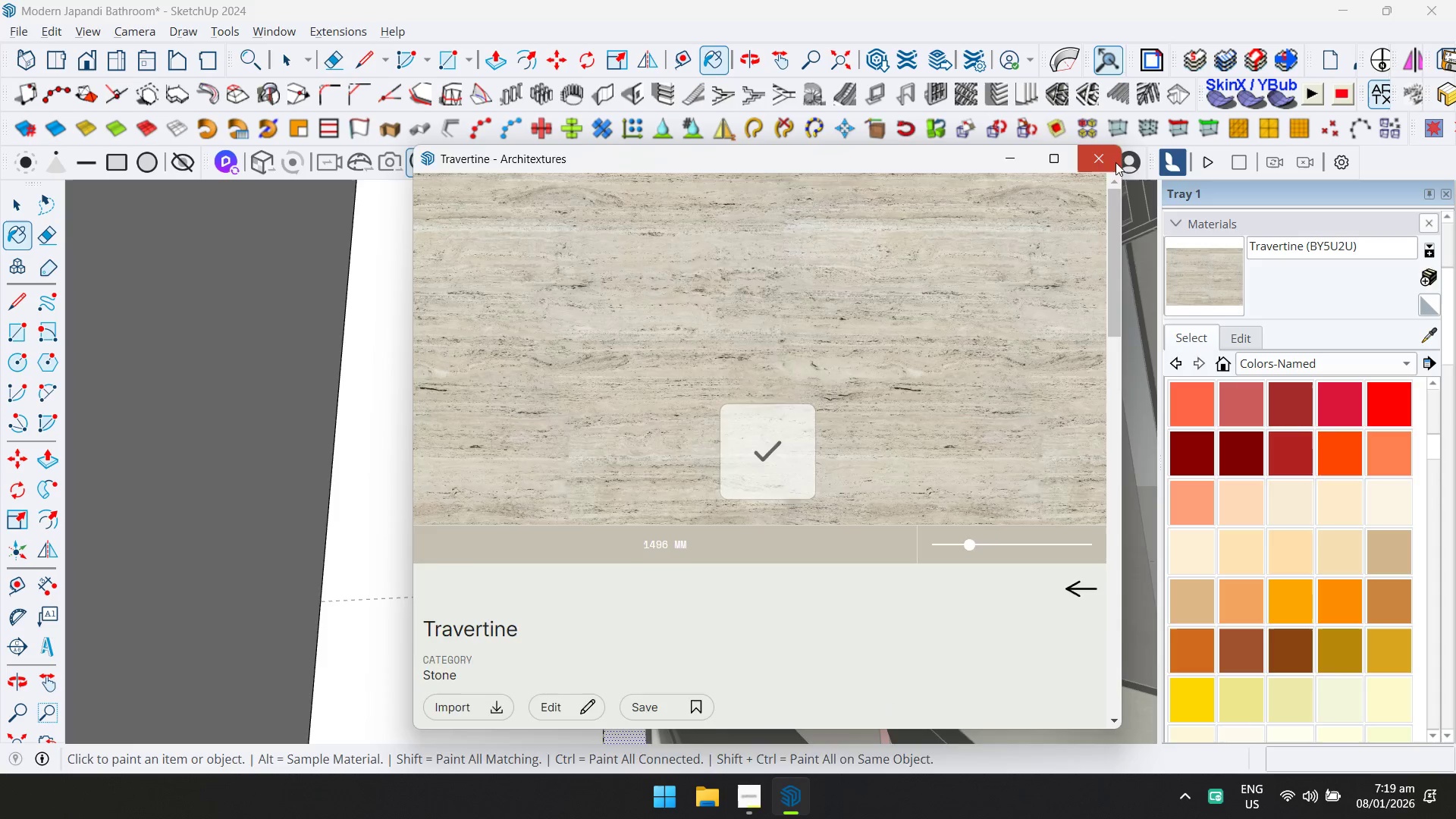 
double_click([668, 398])
 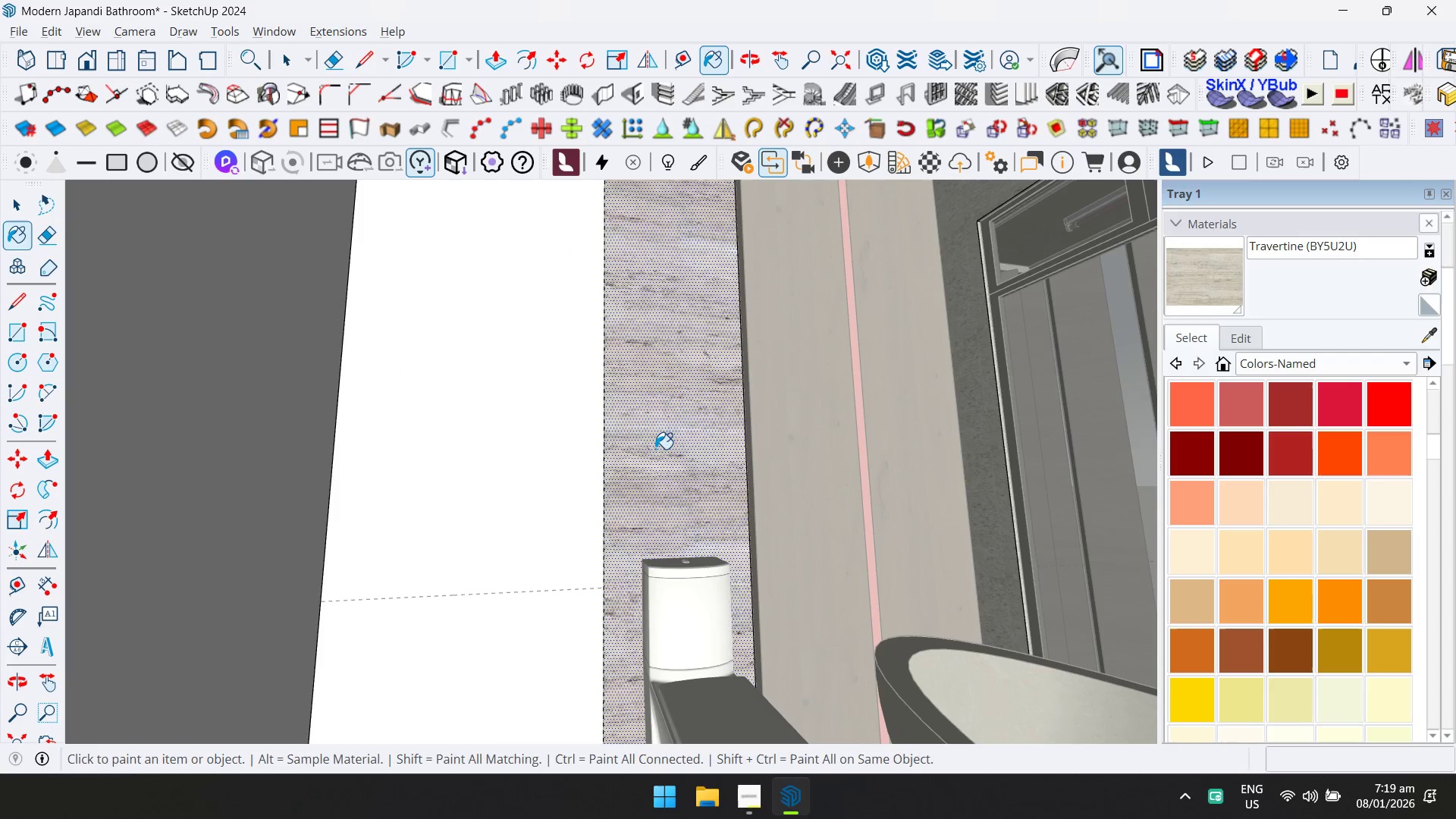 
key(Space)
 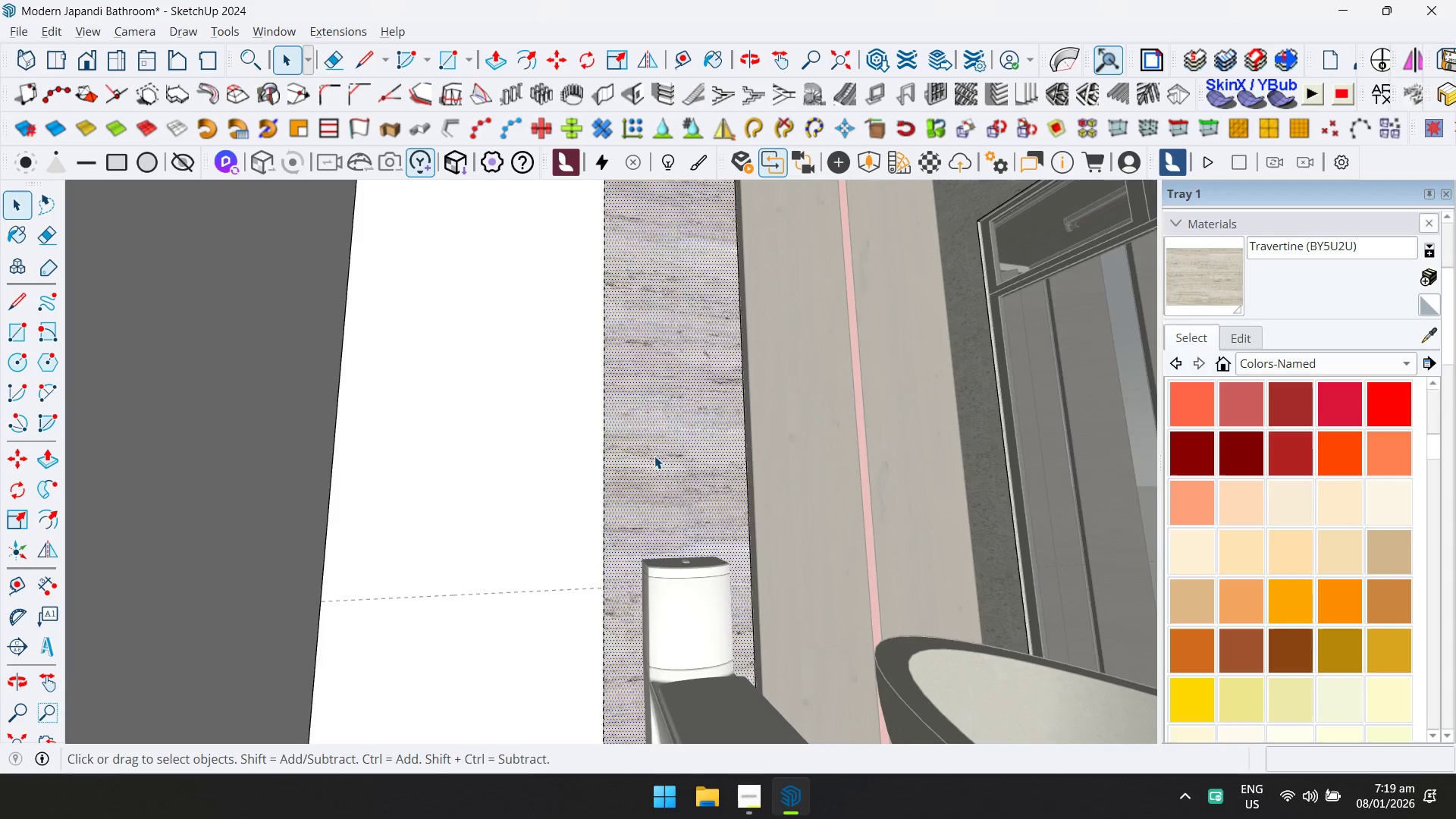 
key(Escape)
 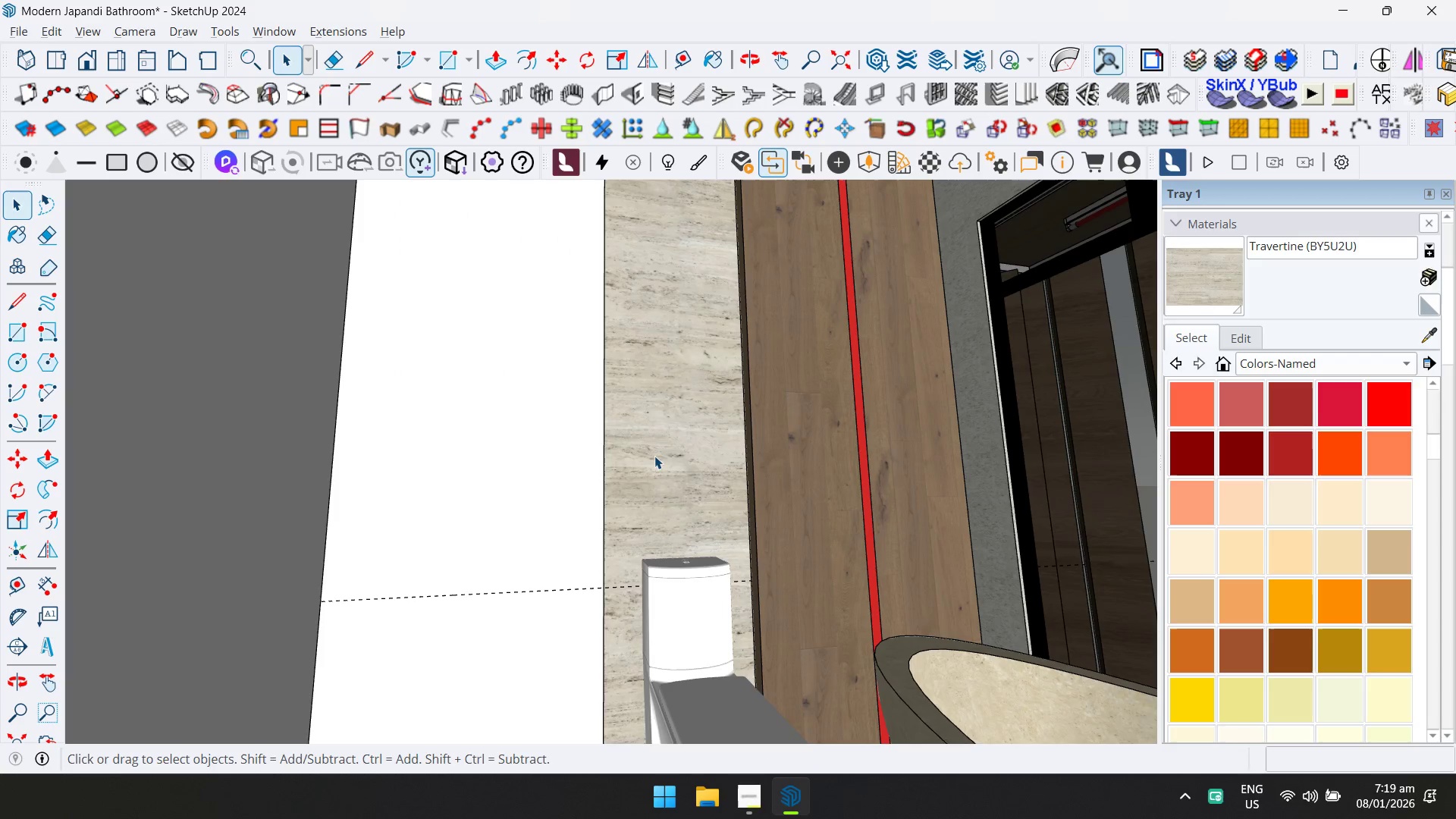 
key(Escape)
 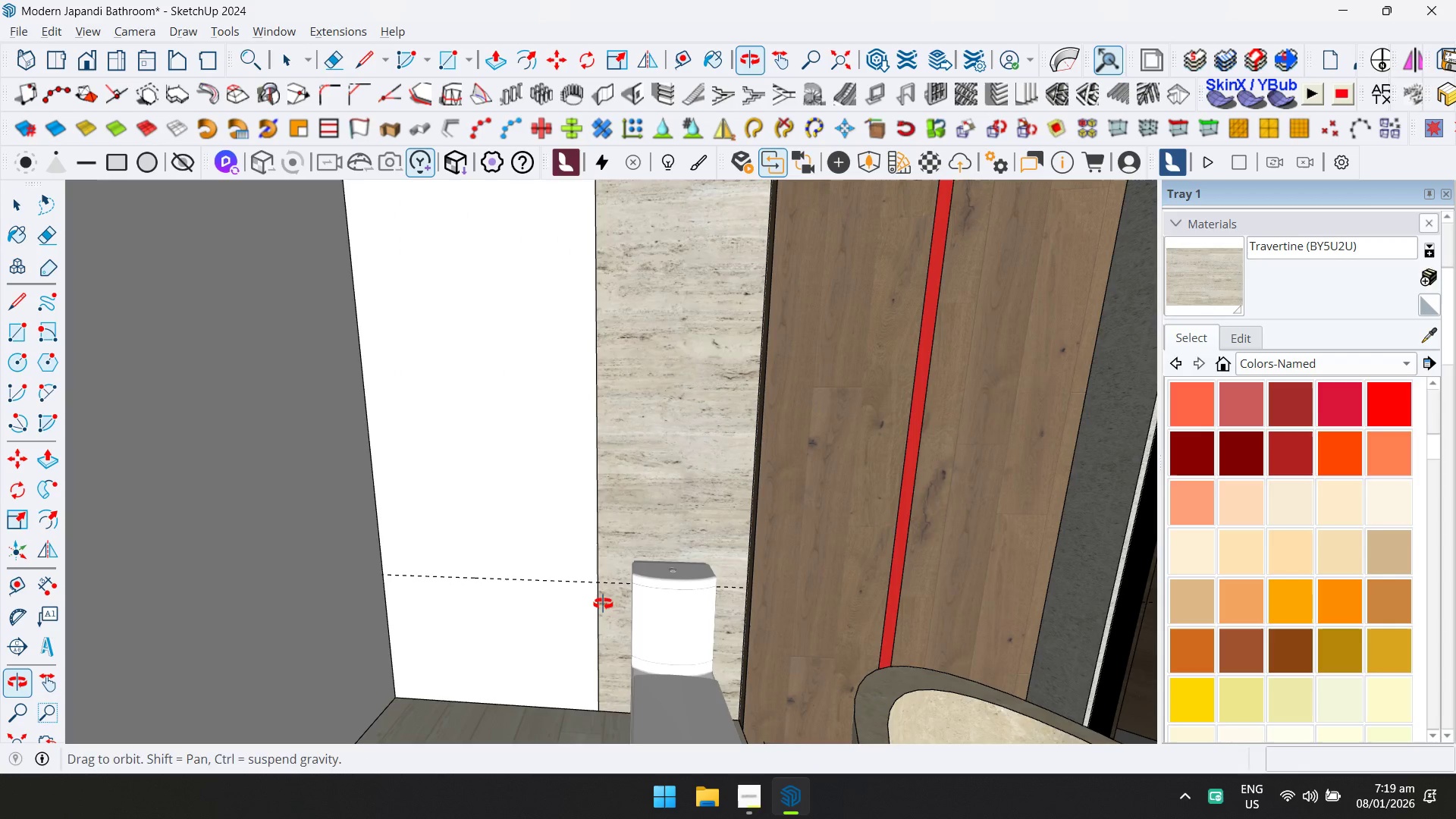 
key(Shift+1)
 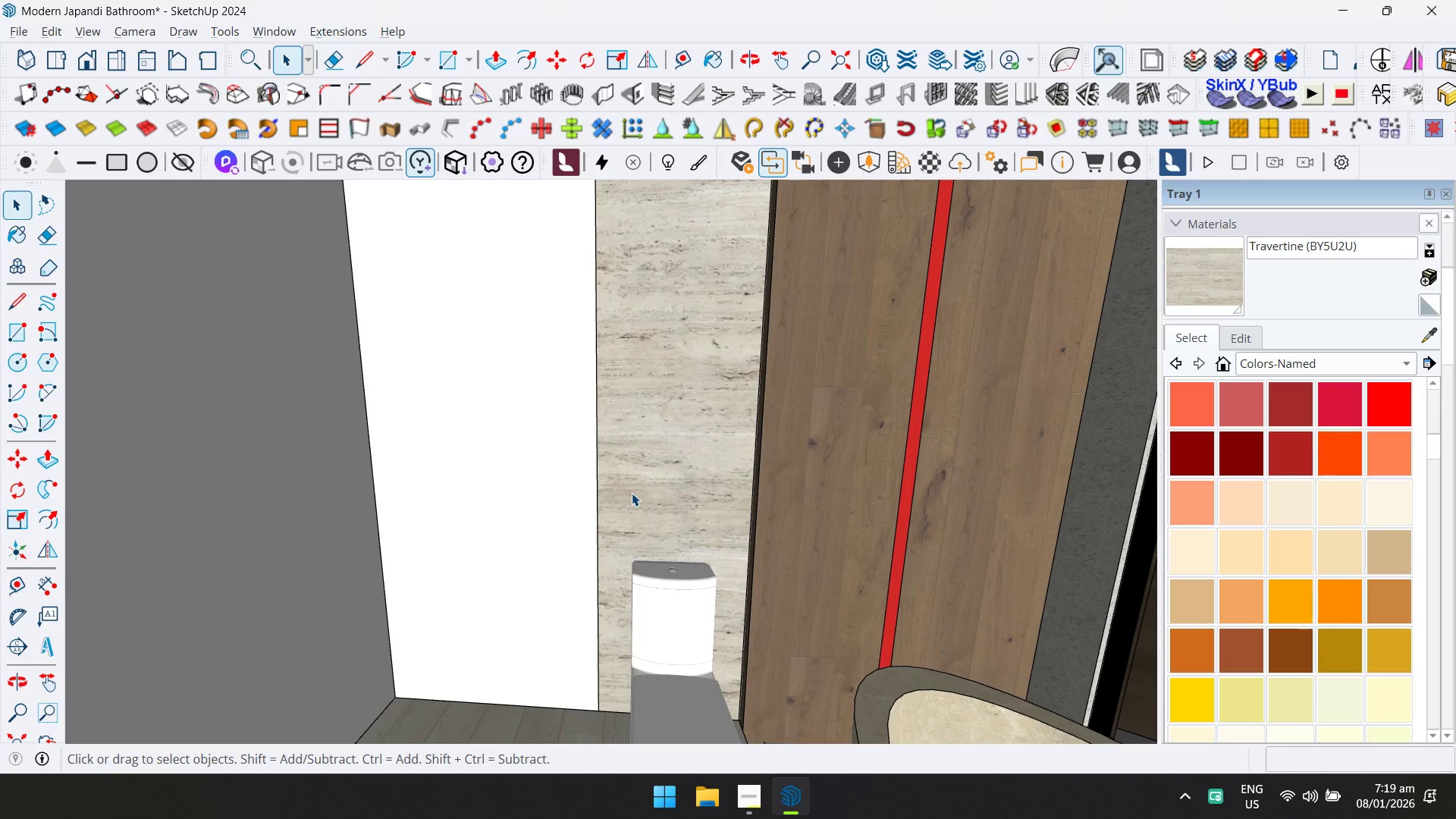 
double_click([635, 475])
 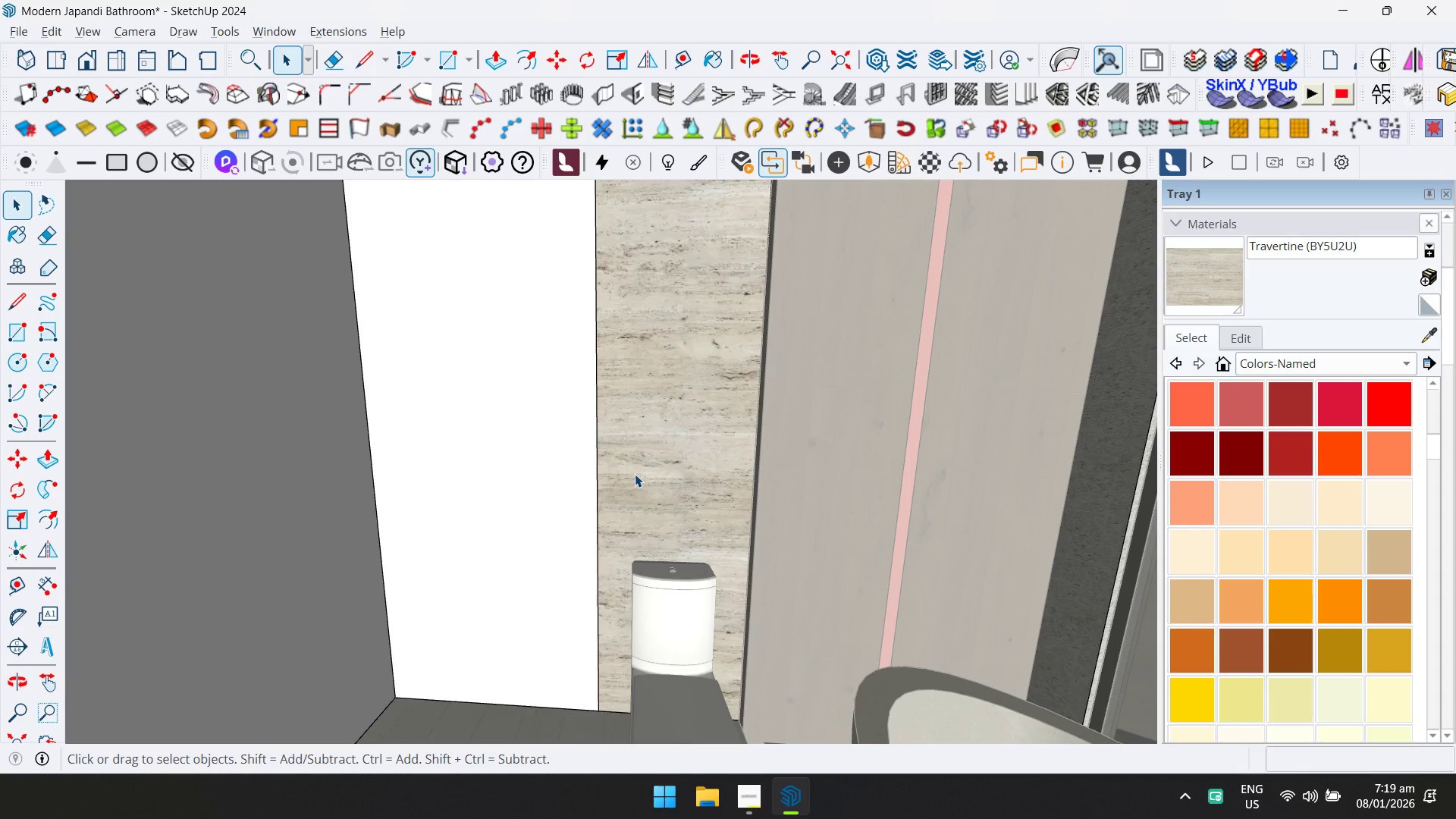 
triple_click([622, 441])
 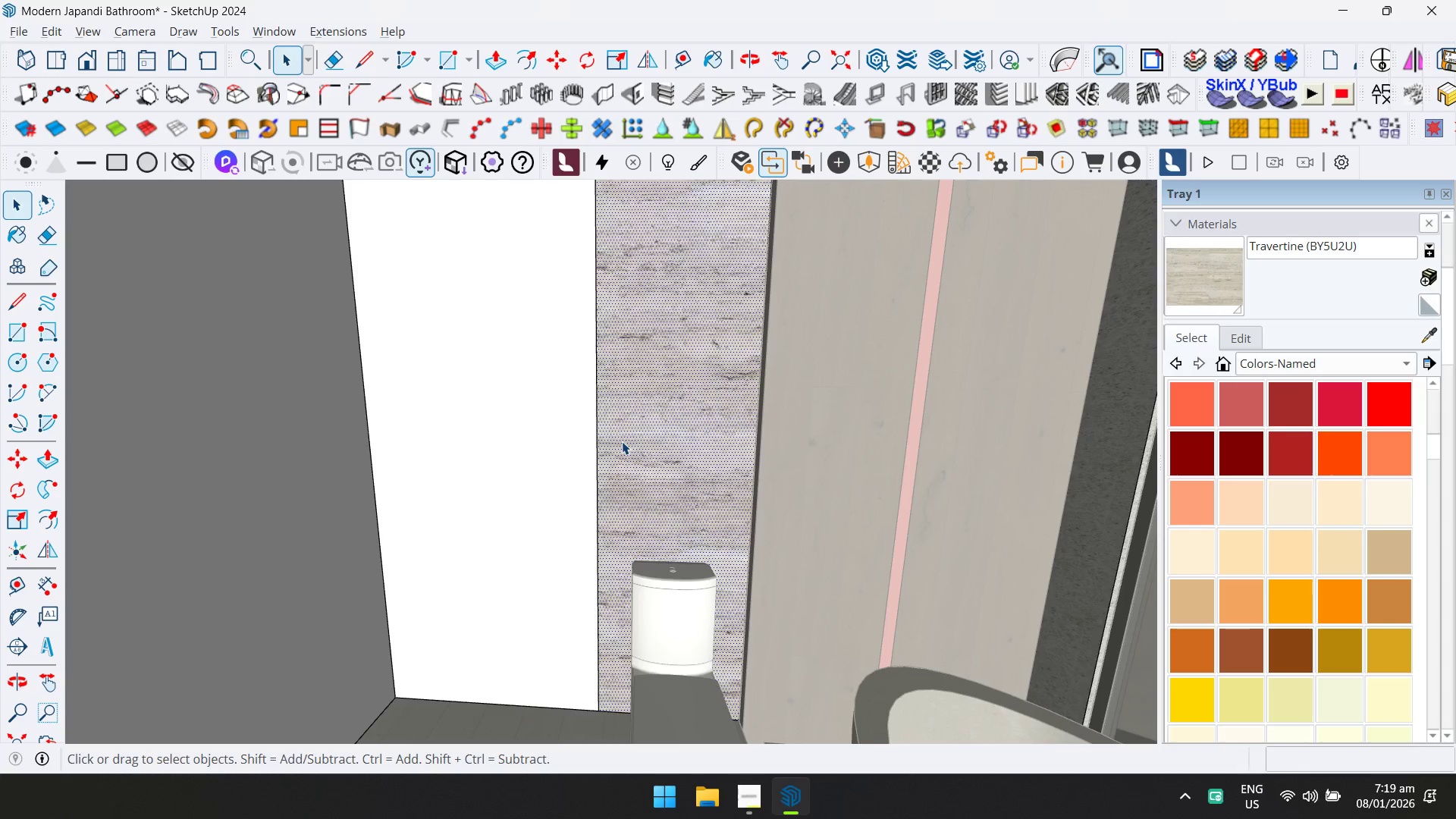 
key(Escape)
 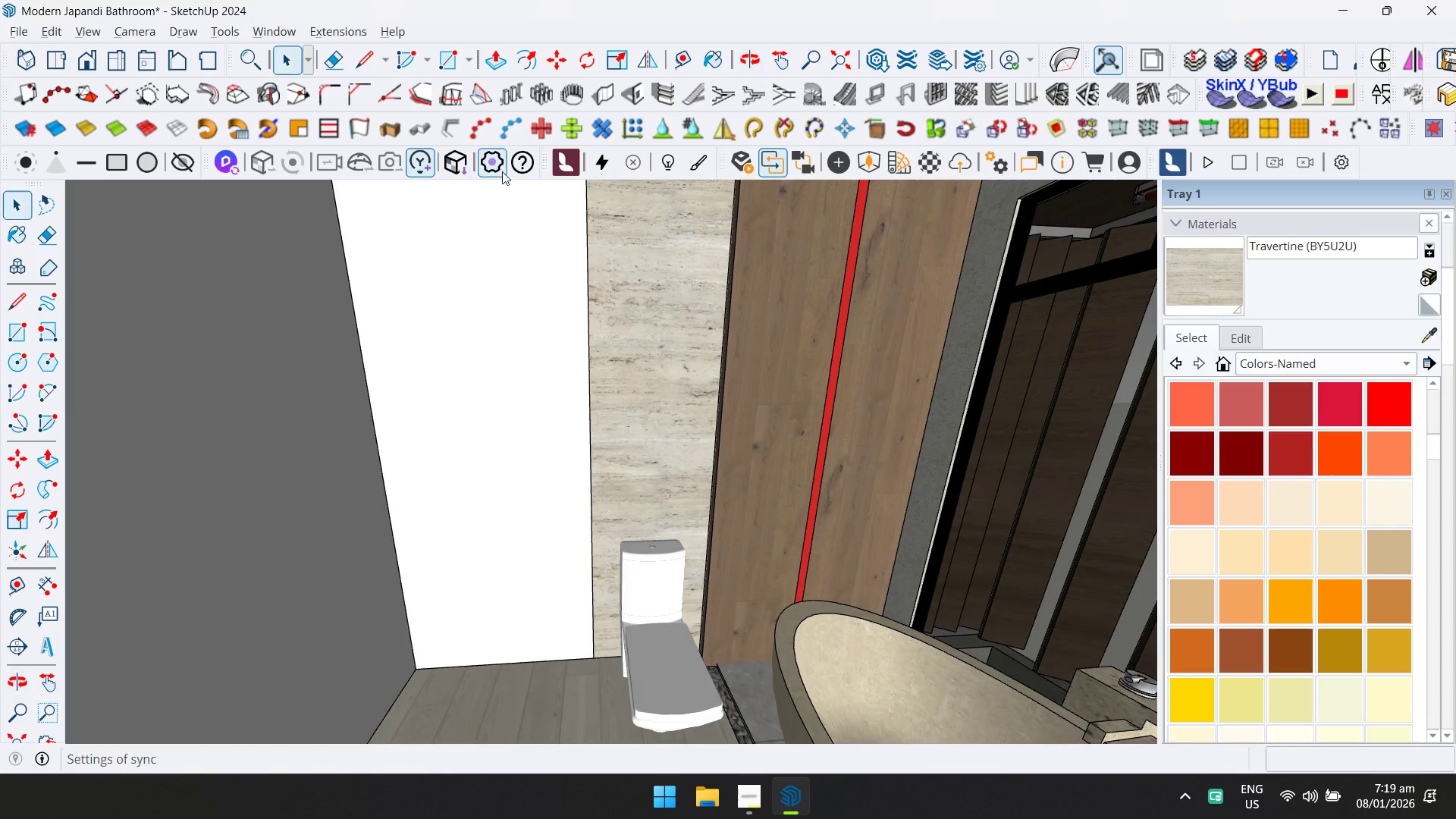 
scroll: coordinate [611, 458], scroll_direction: down, amount: 2.0
 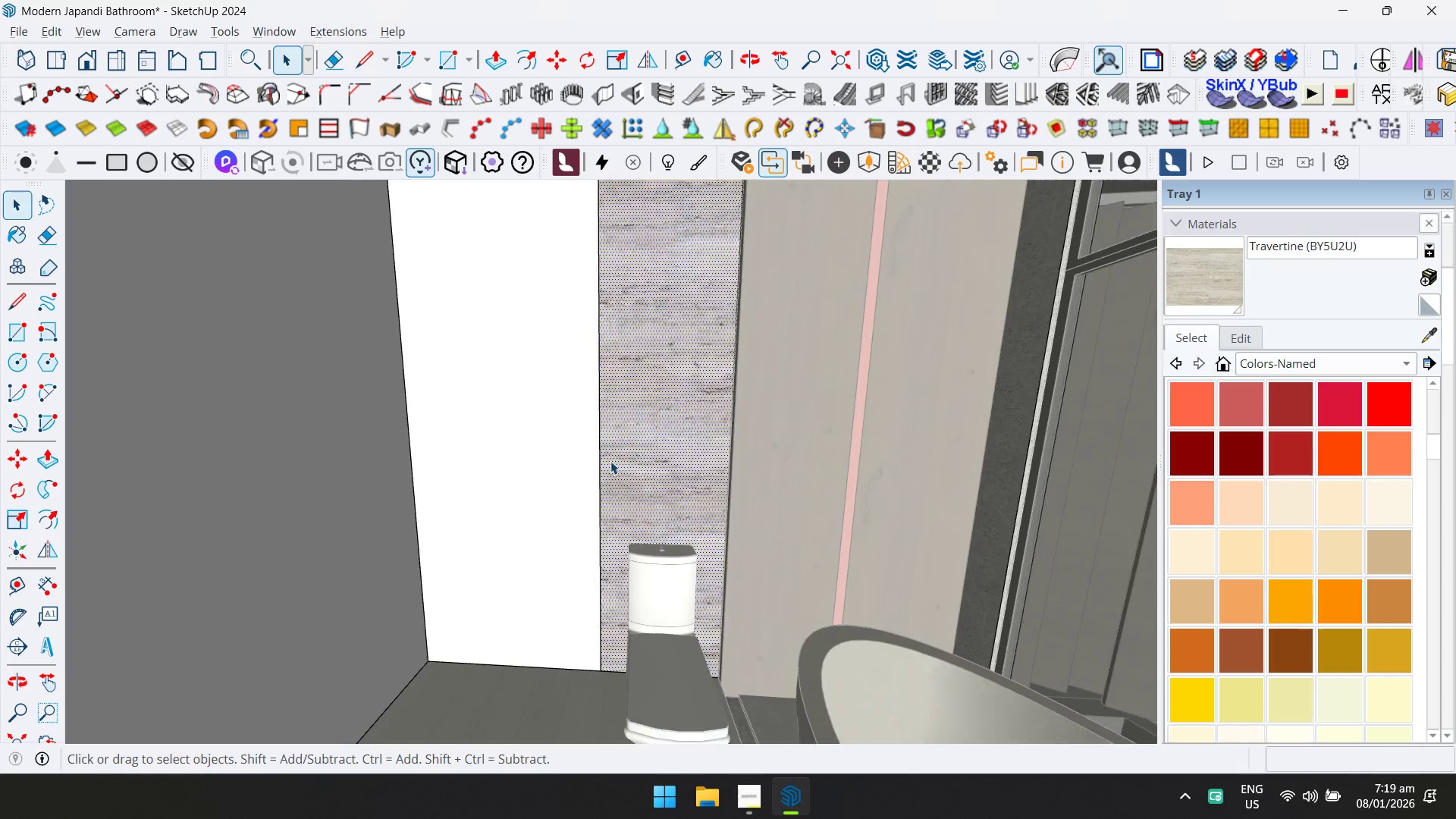 
left_click([278, 24])
 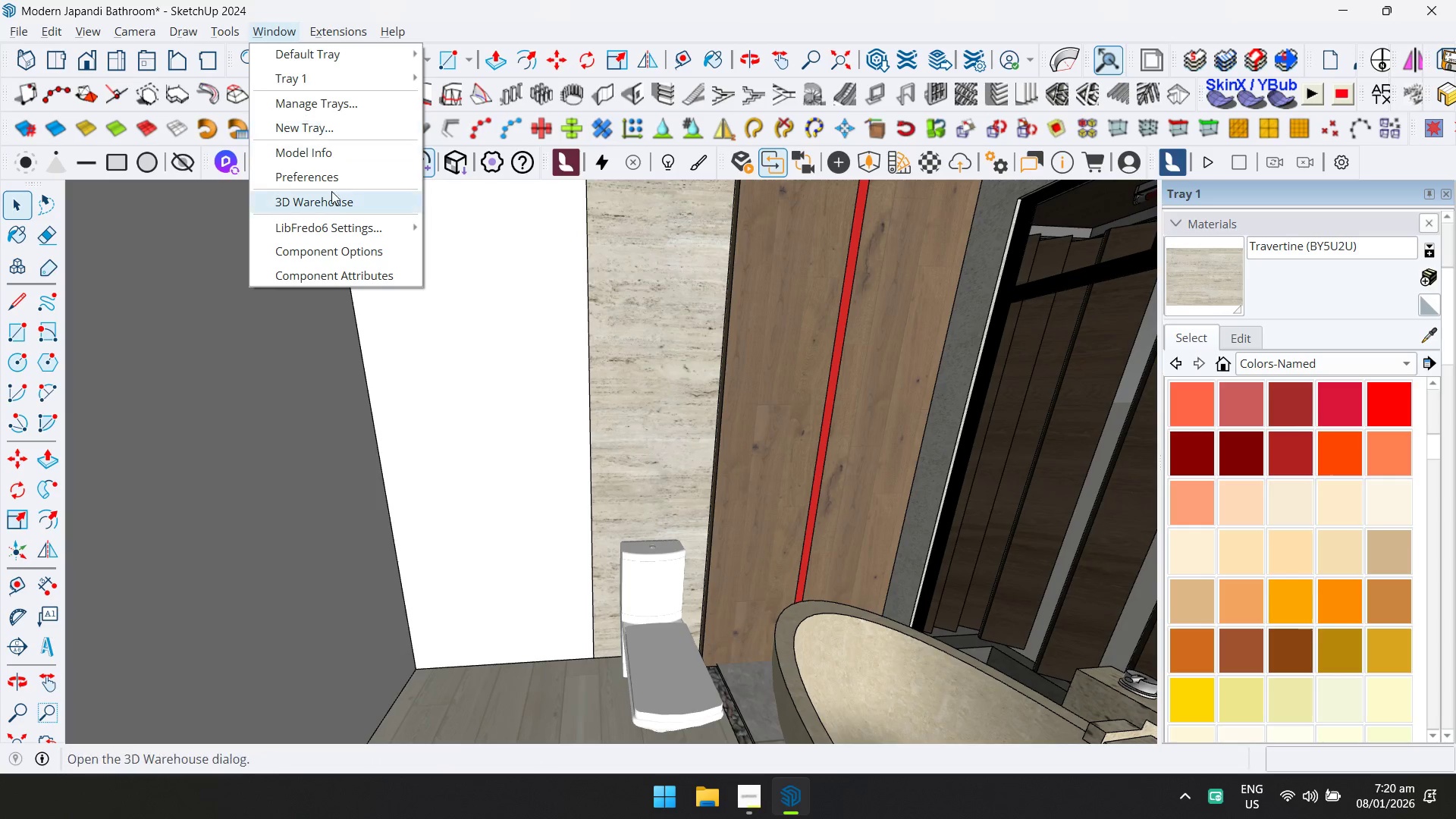 
left_click([333, 209])
 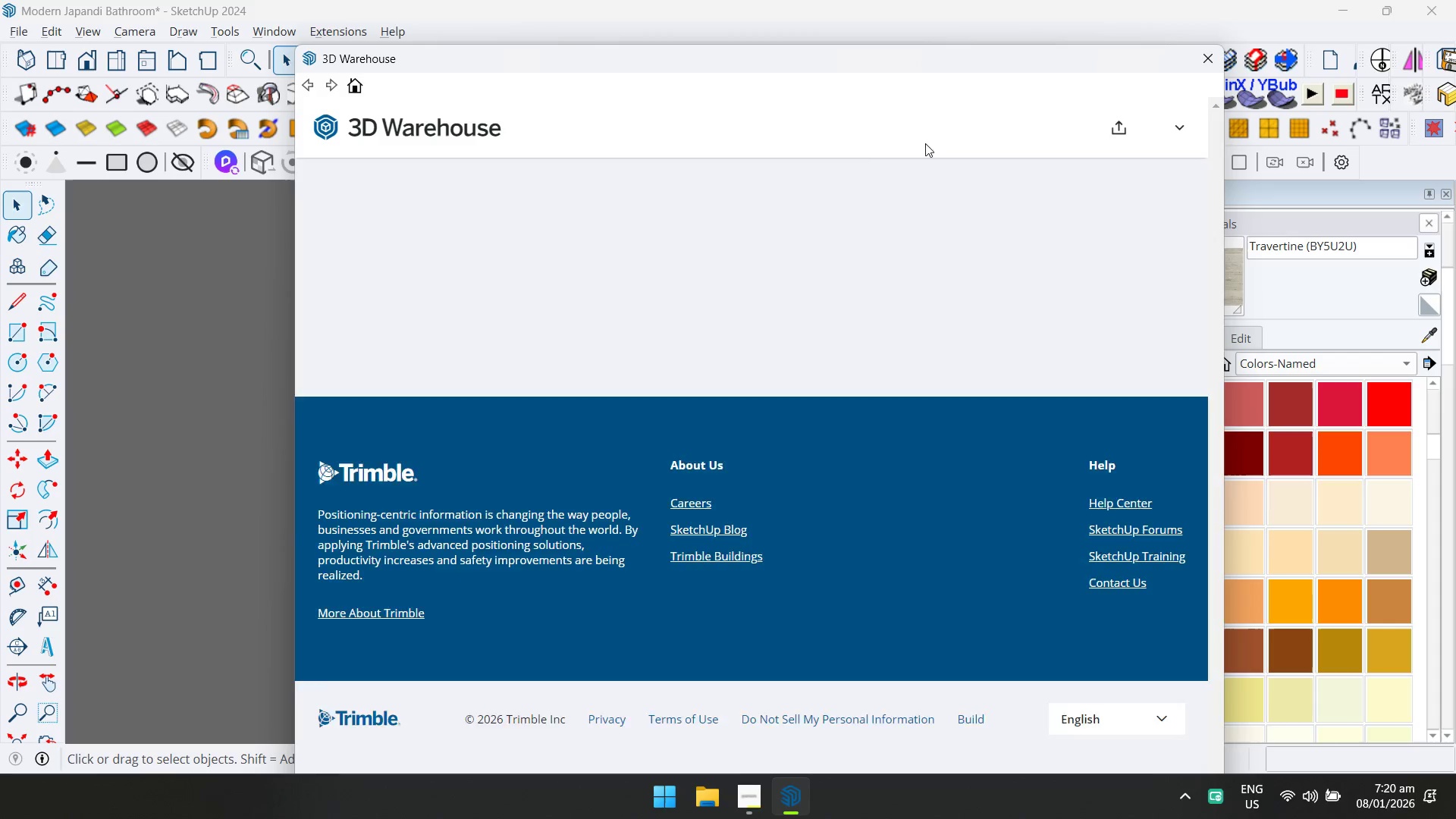 
left_click([962, 135])
 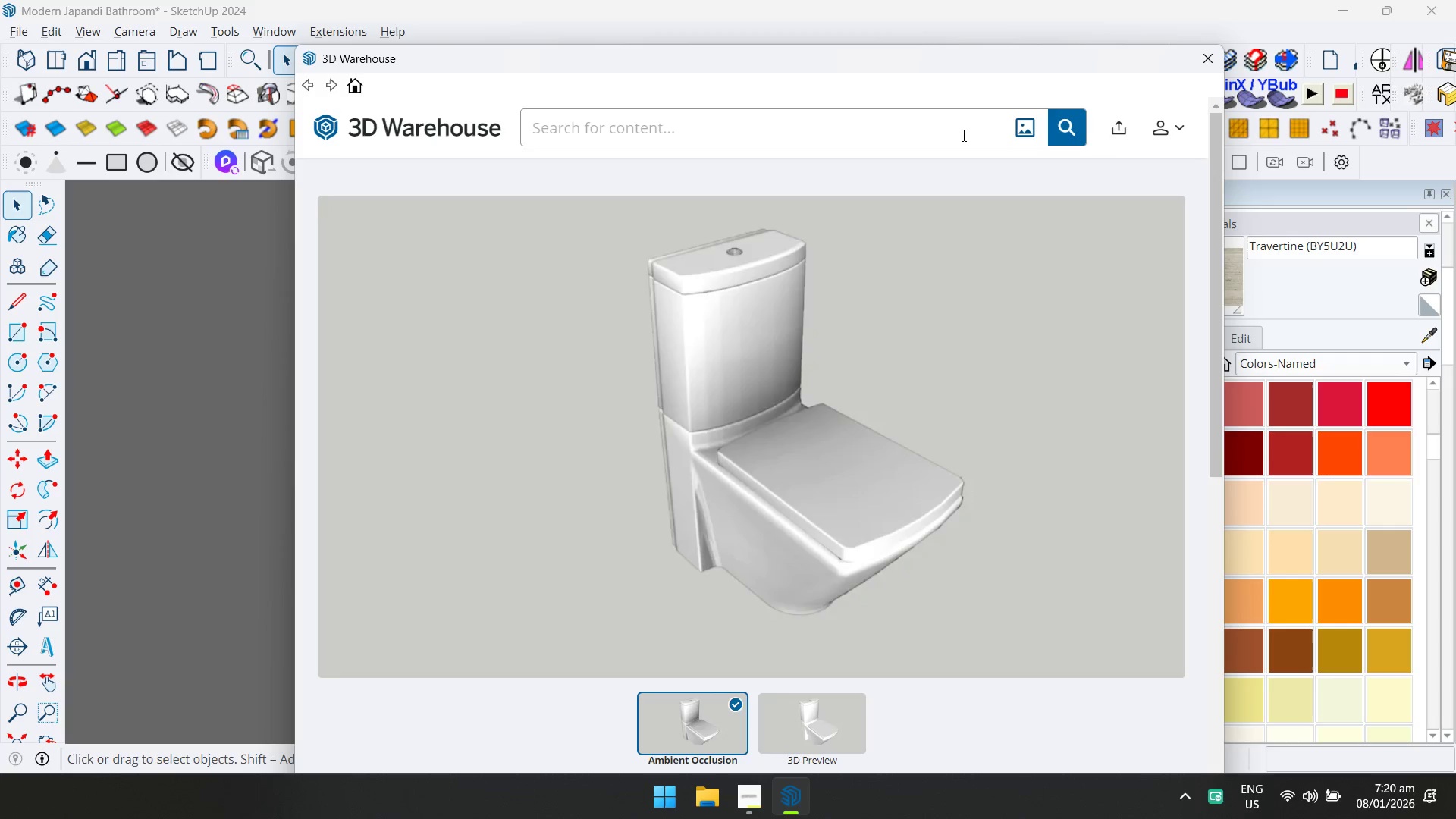 
type(bidet)
 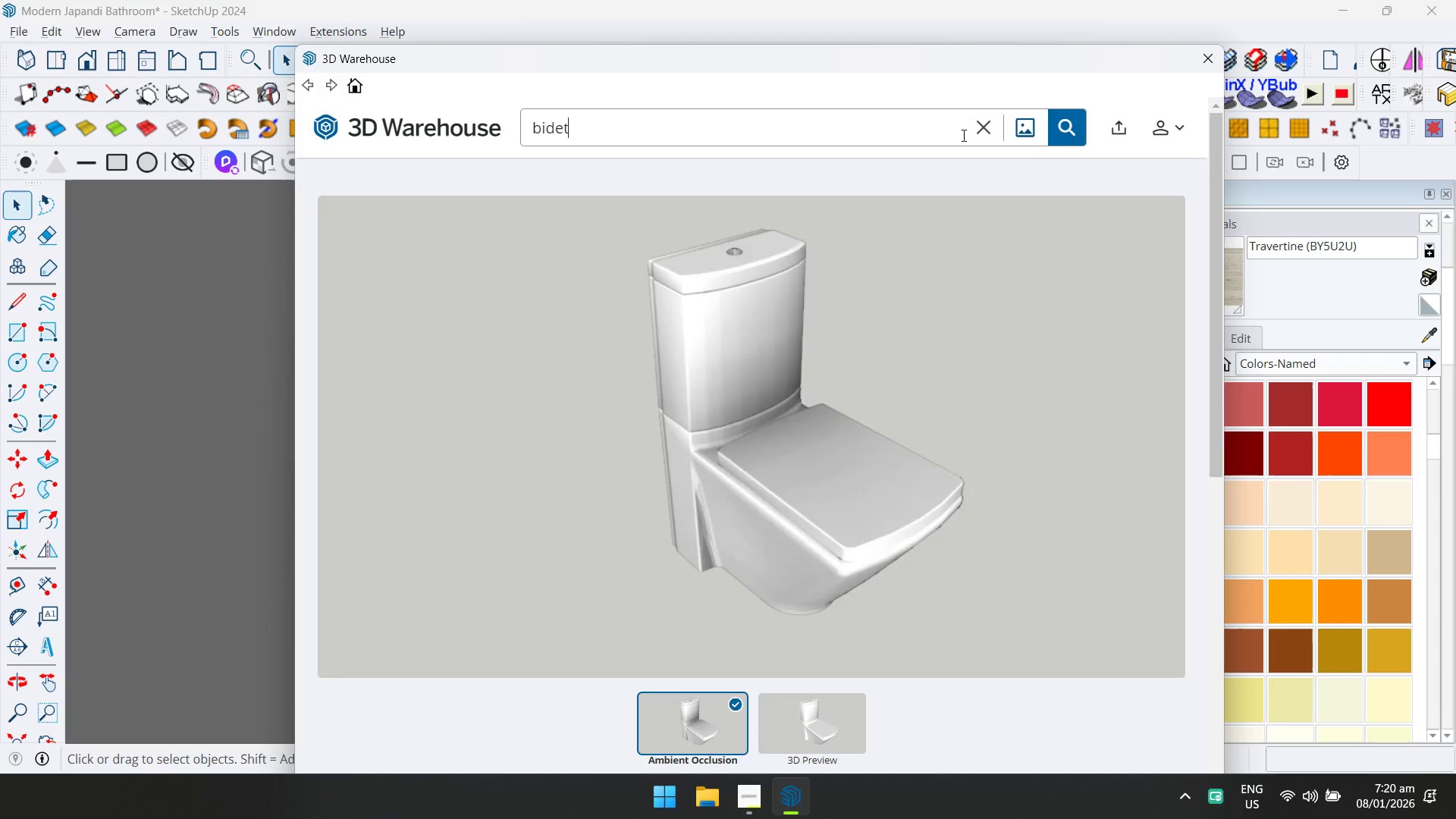 
key(Enter)
 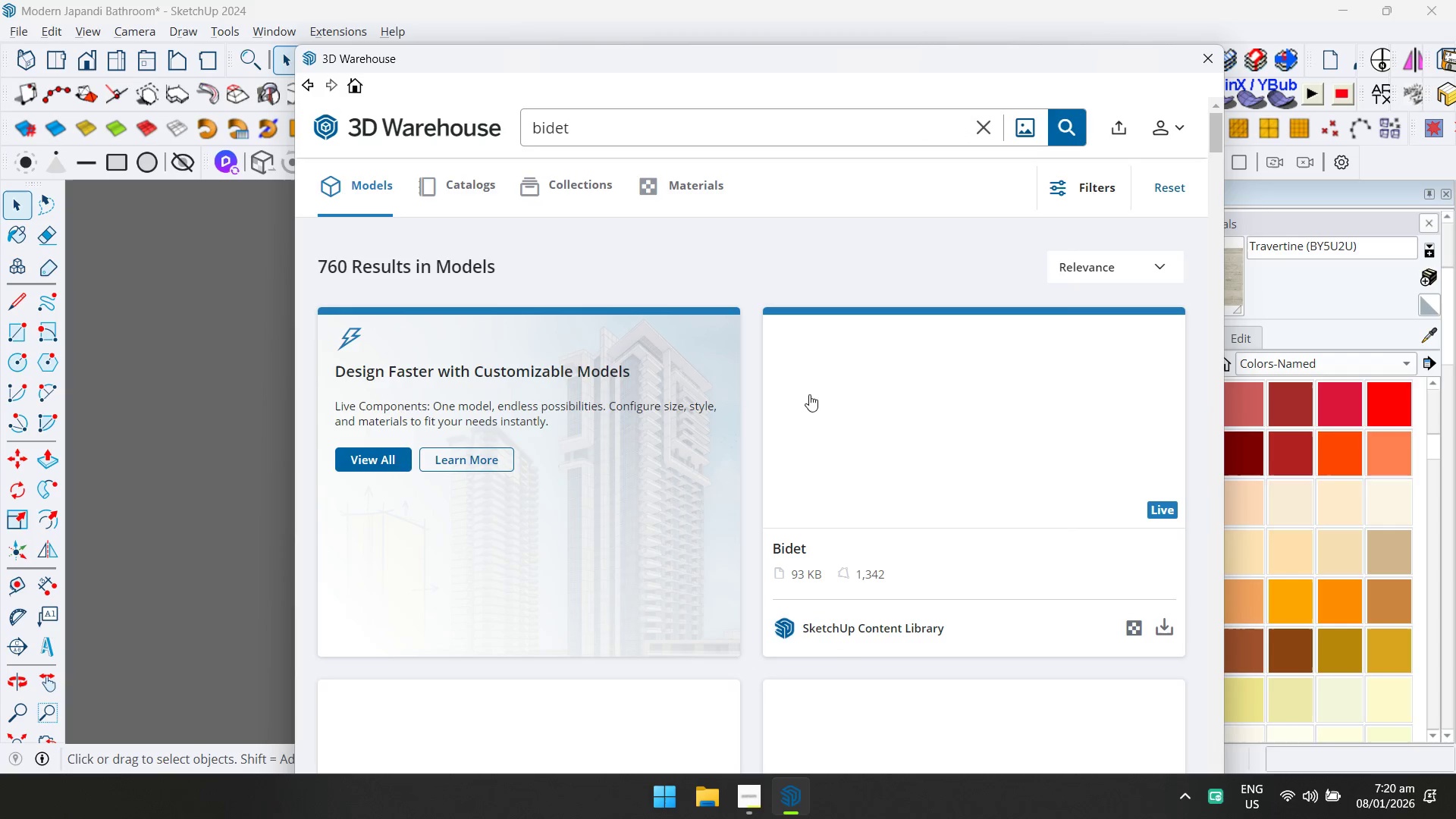 
scroll: coordinate [988, 512], scroll_direction: down, amount: 3.0
 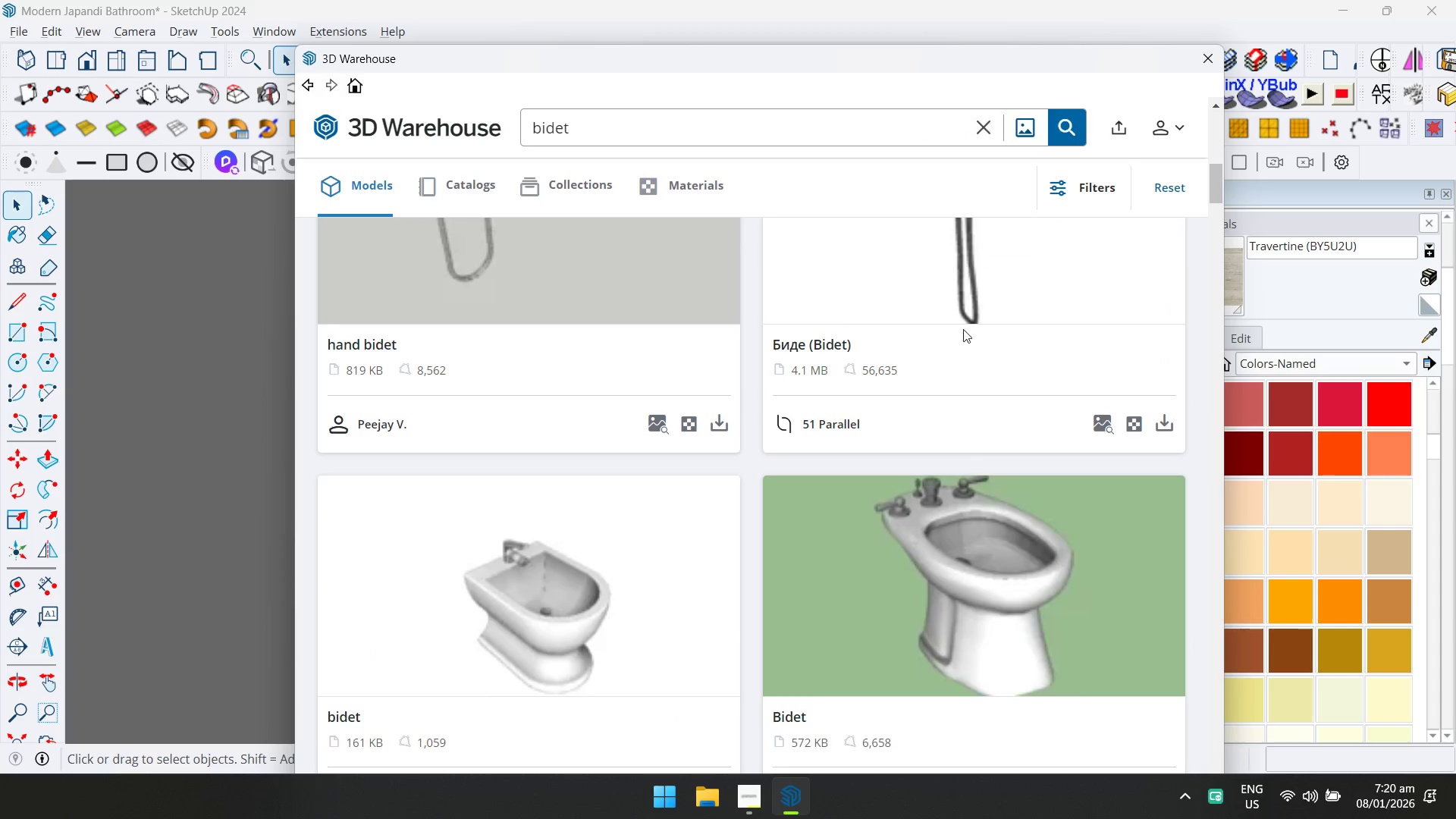 
left_click([949, 503])
 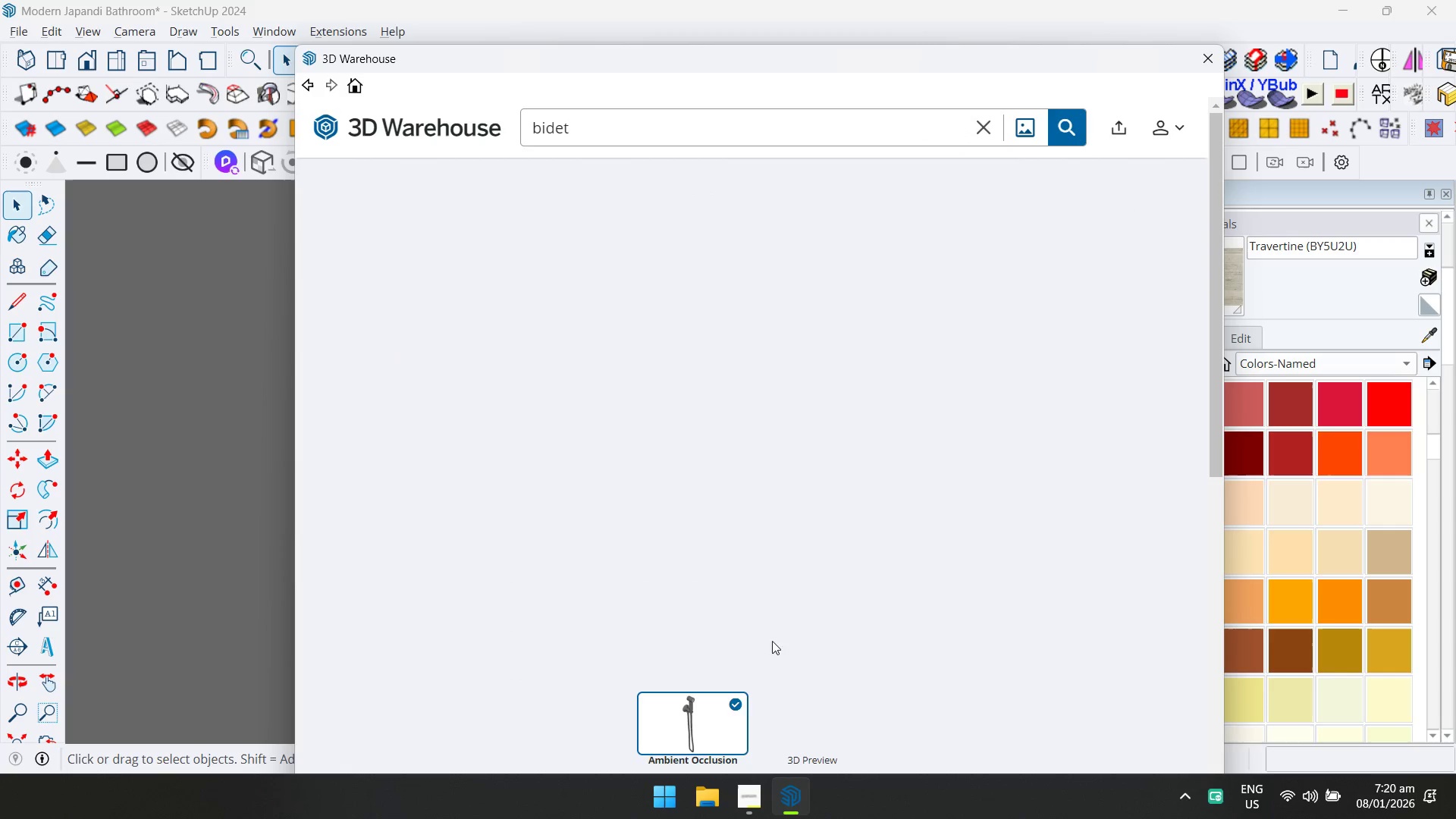 
scroll: coordinate [955, 352], scroll_direction: up, amount: 1.0
 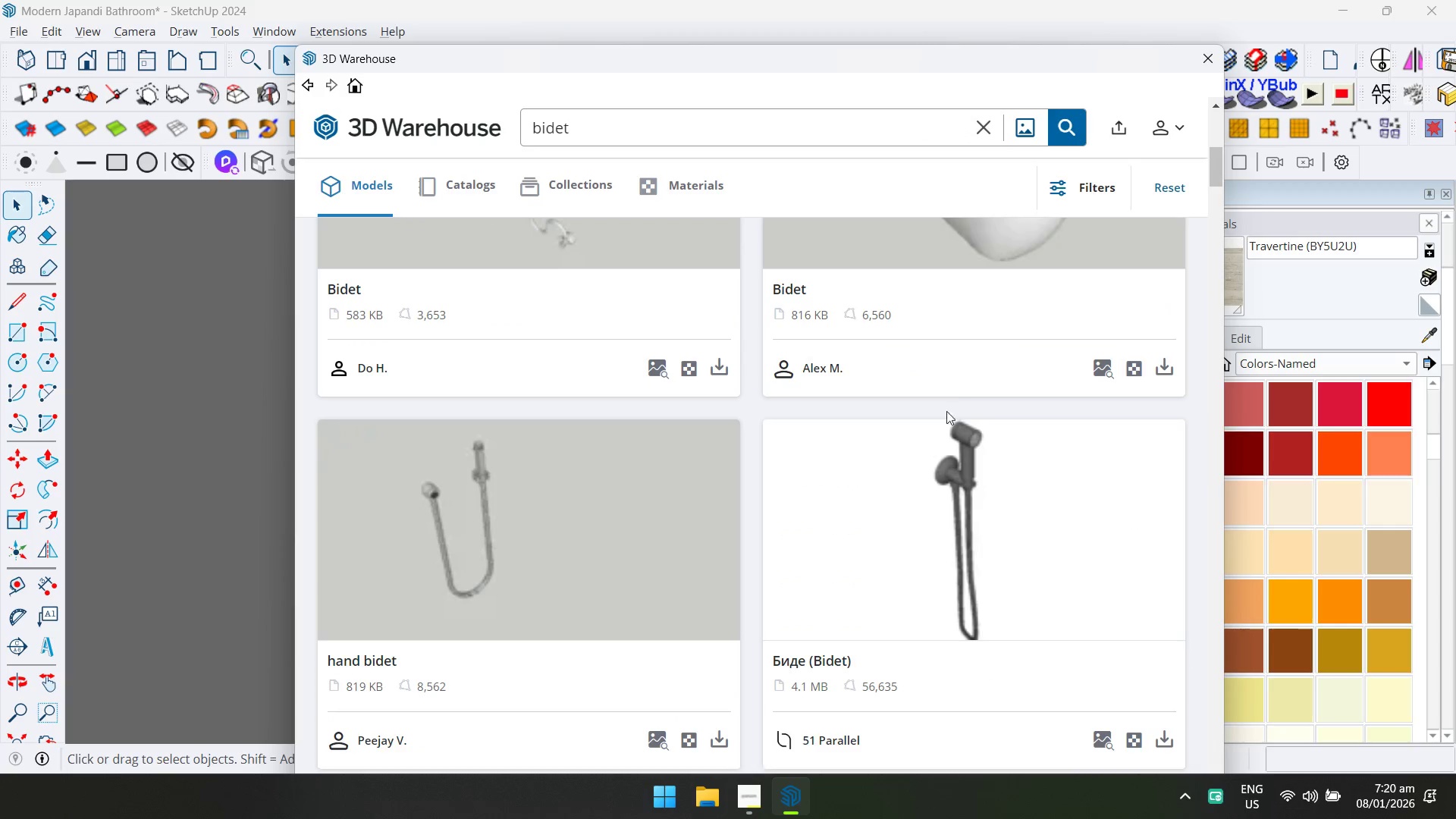 
left_click([1085, 588])
 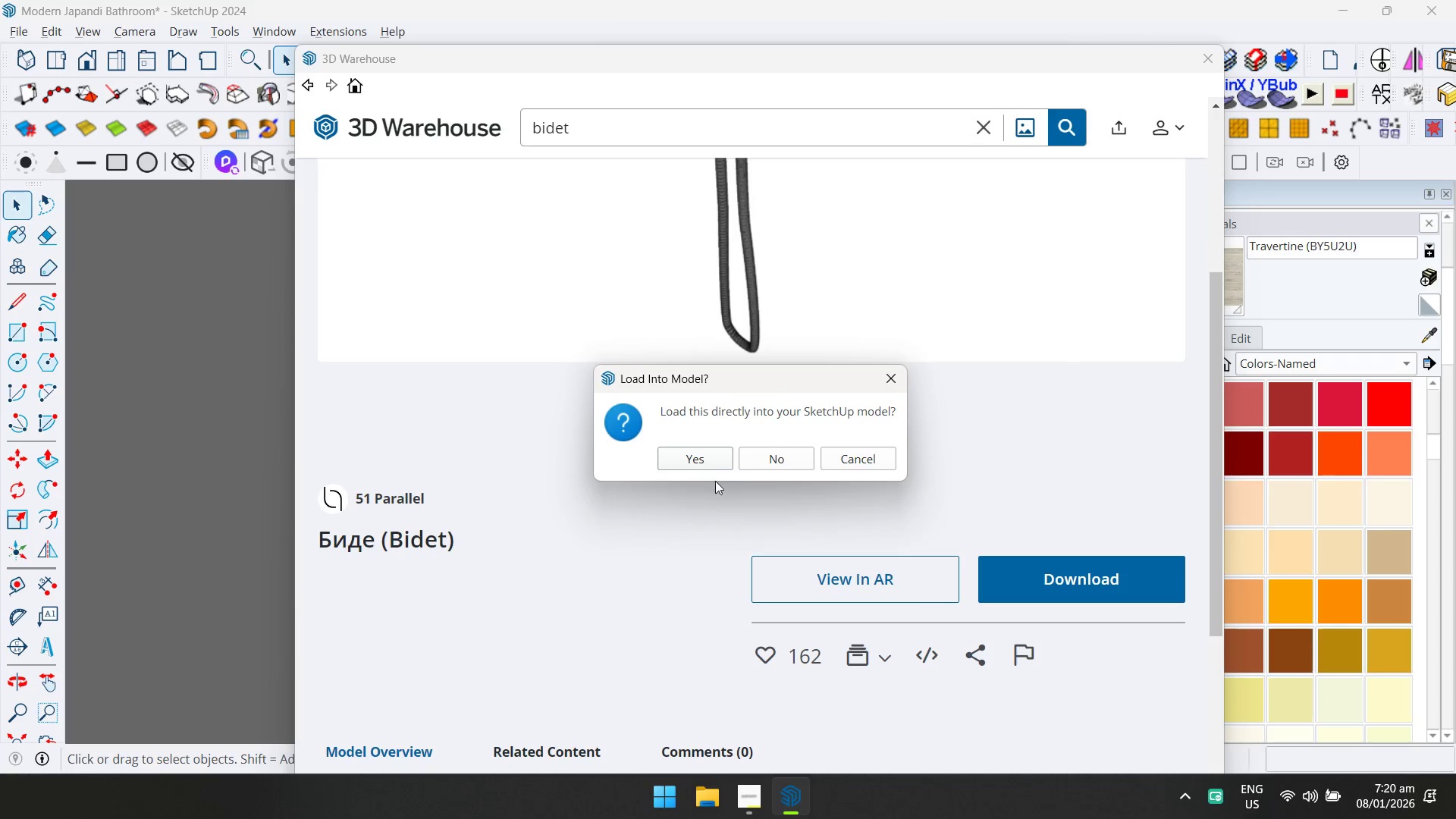 
scroll: coordinate [831, 601], scroll_direction: down, amount: 1.0
 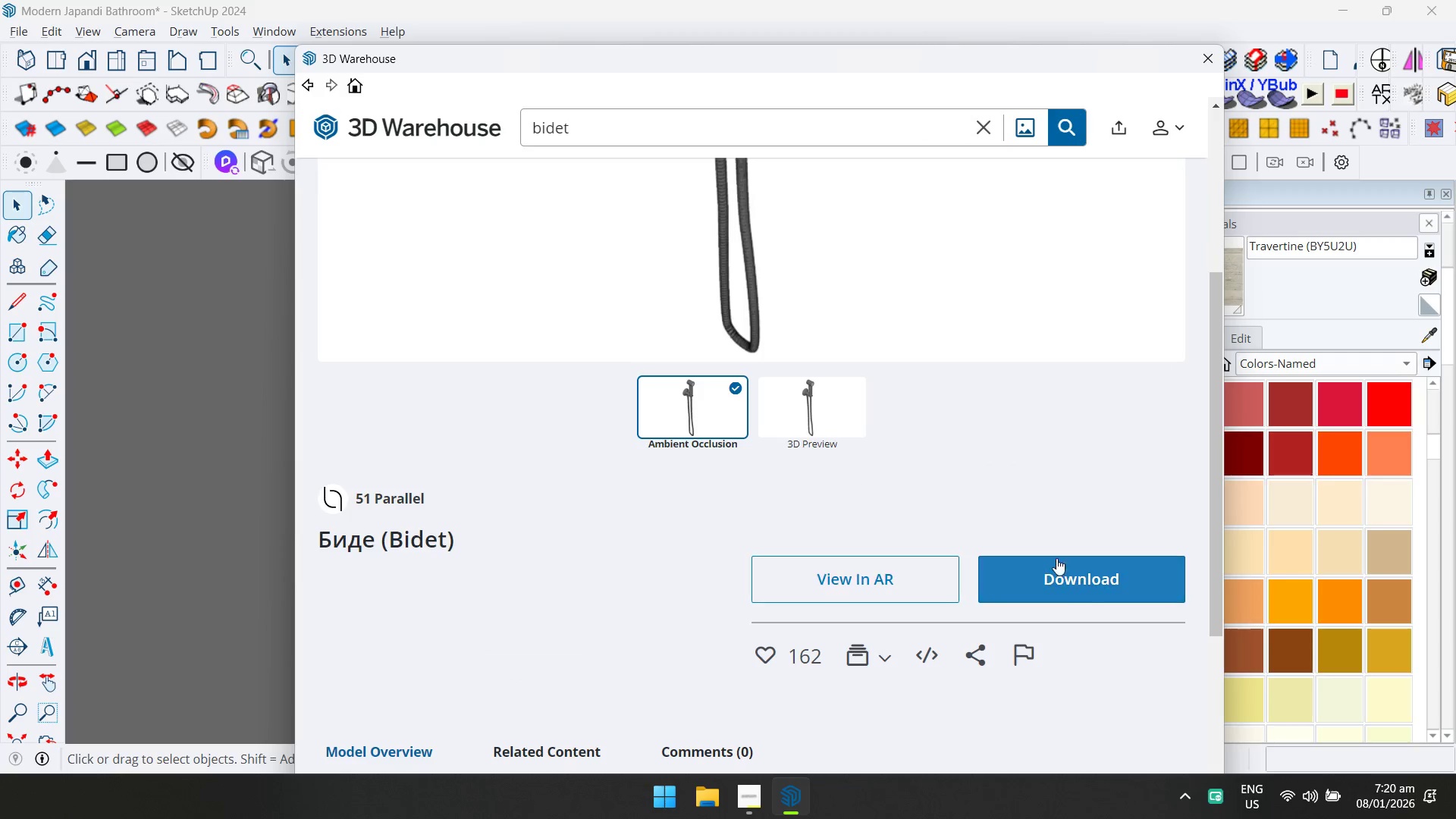 
left_click([710, 458])
 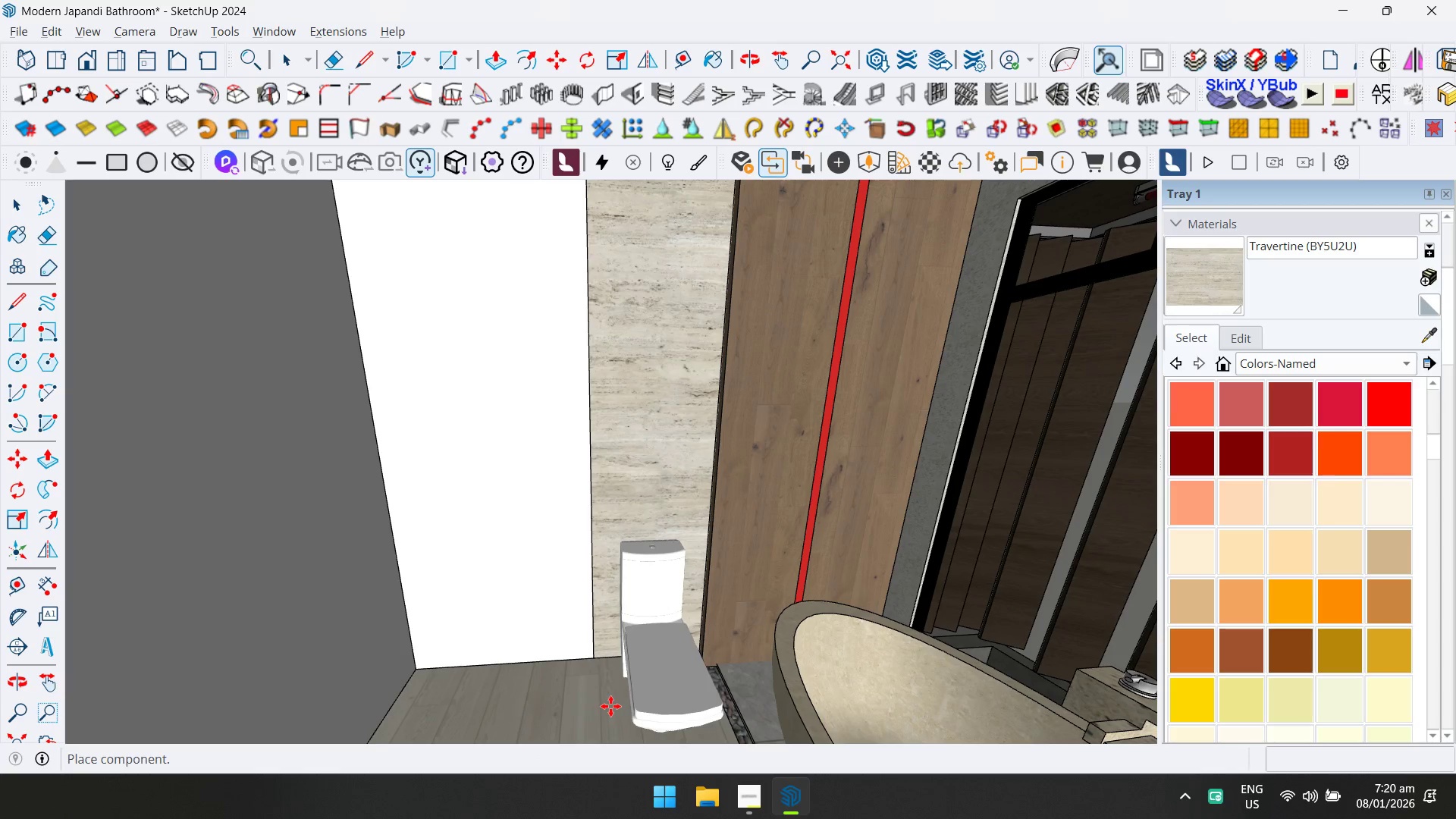 
wait(5.45)
 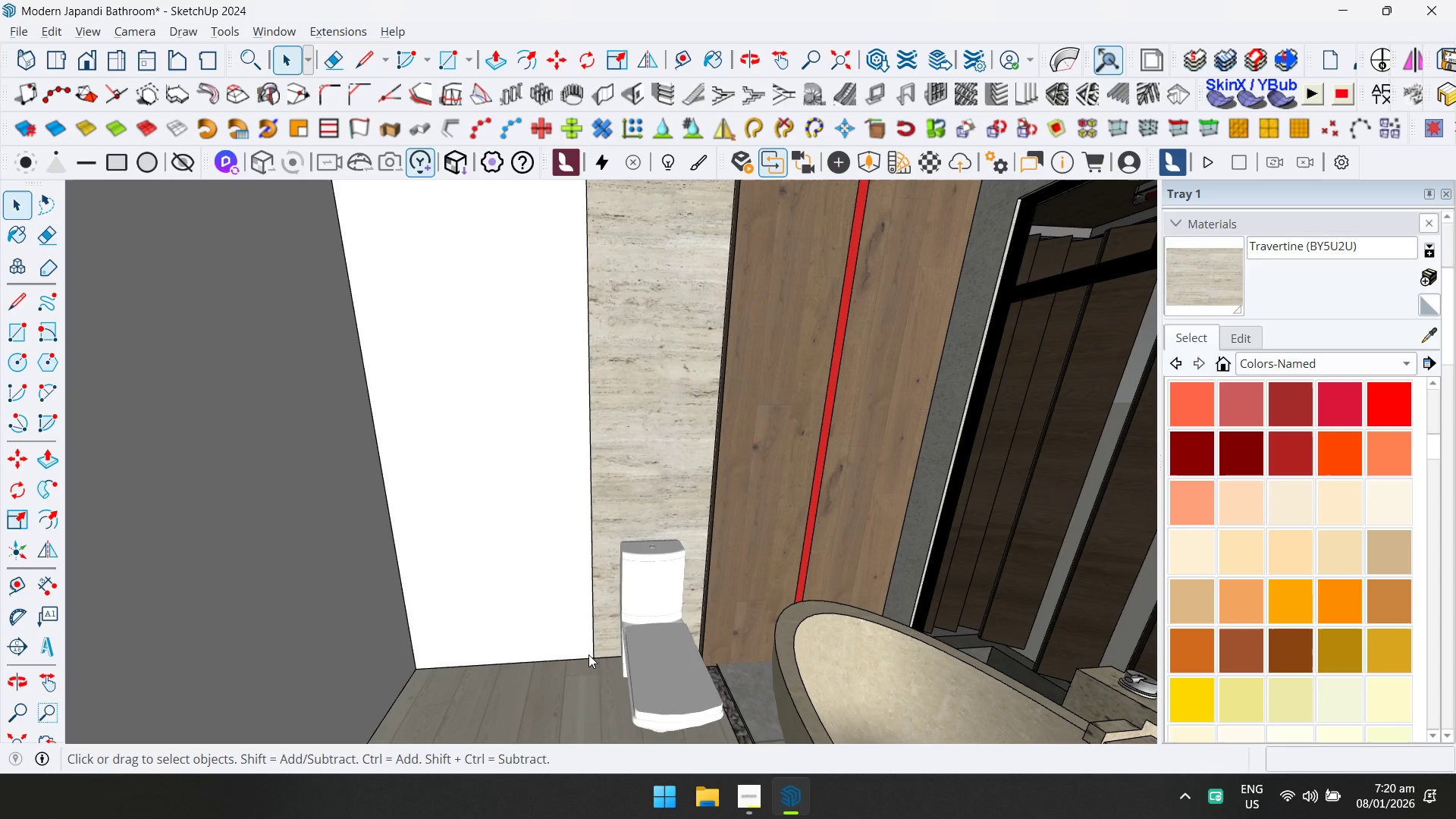 
left_click([534, 723])
 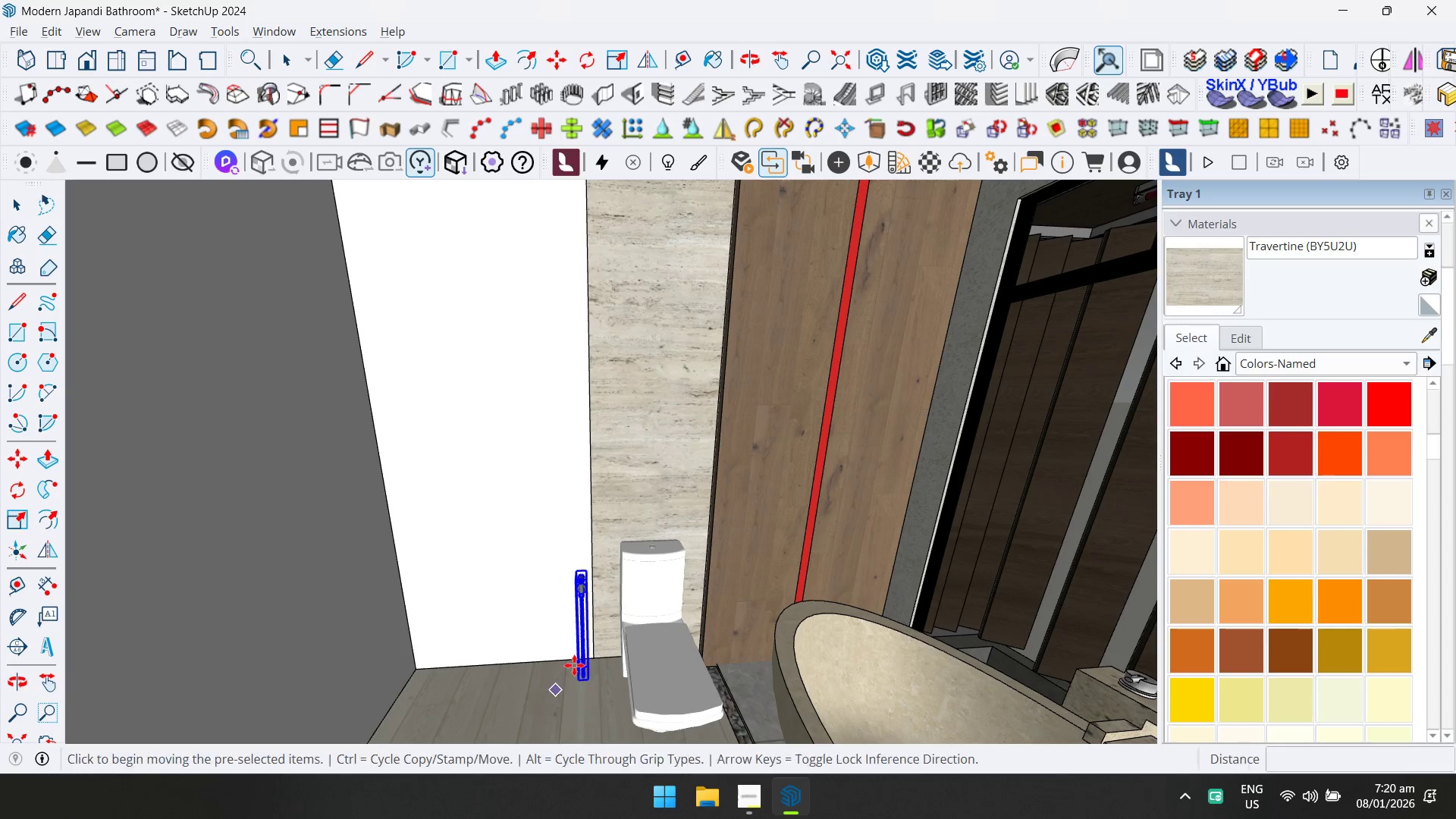 
scroll: coordinate [600, 518], scroll_direction: up, amount: 13.0
 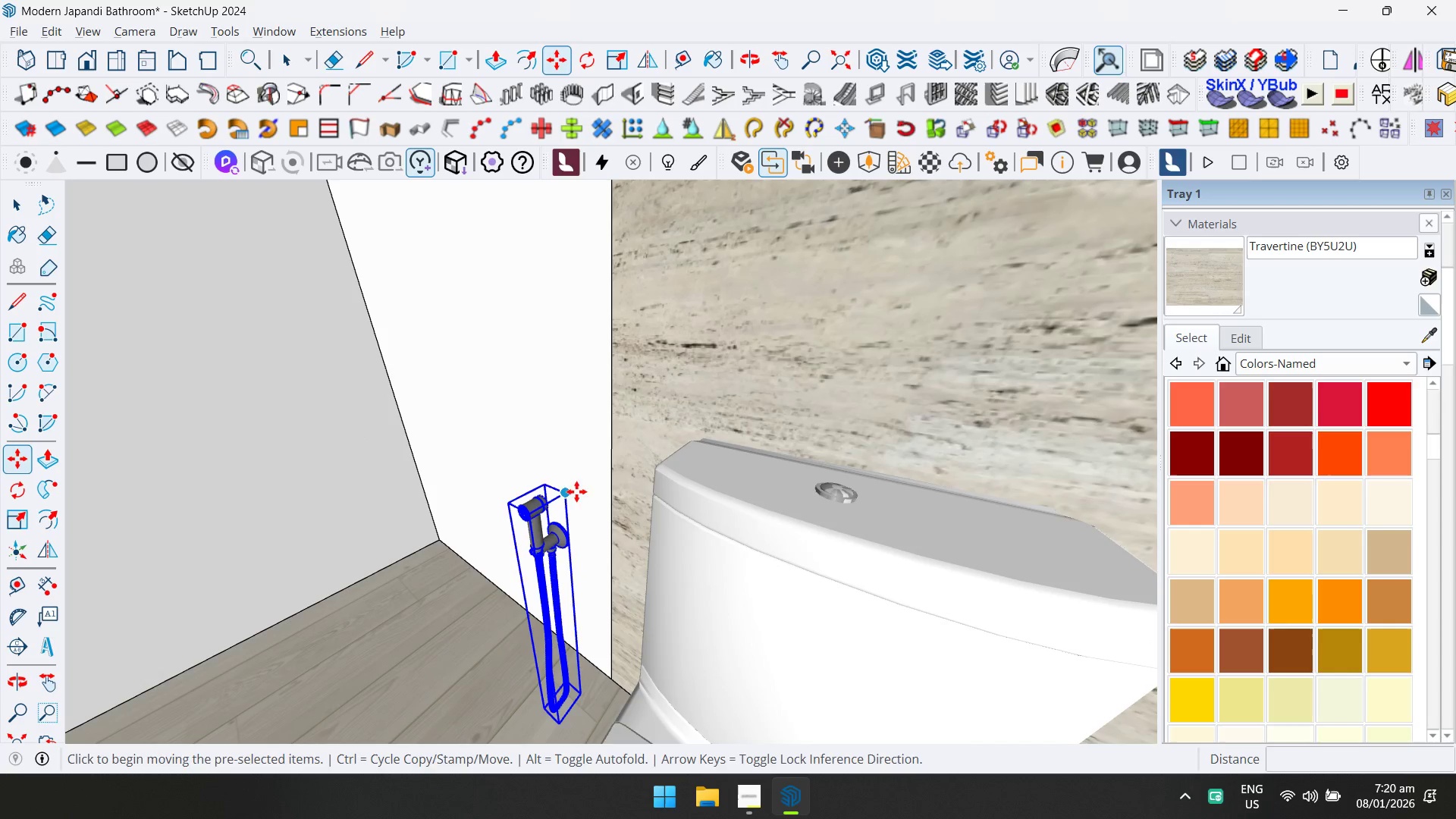 
left_click([567, 496])
 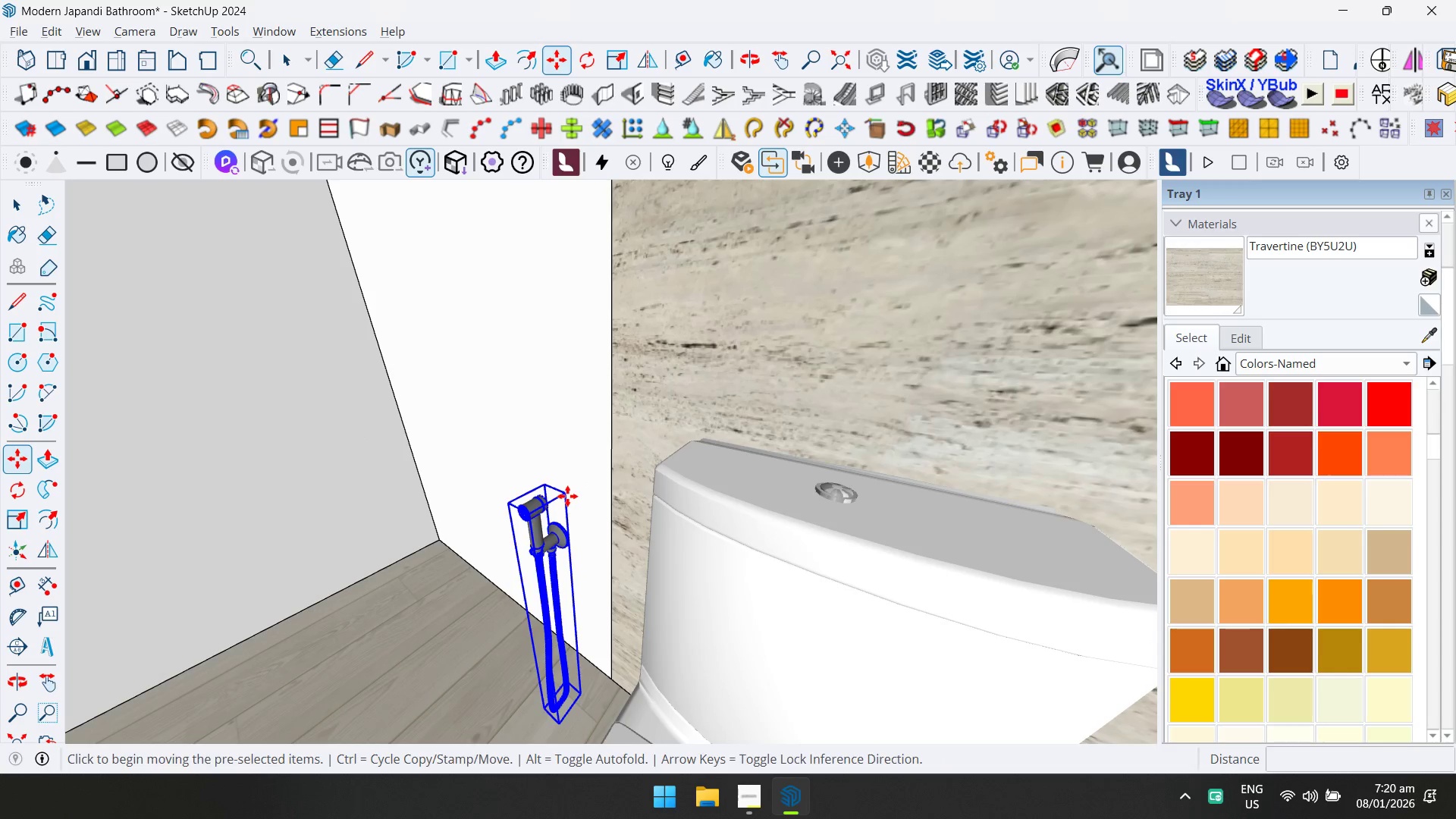 
key(ArrowLeft)
 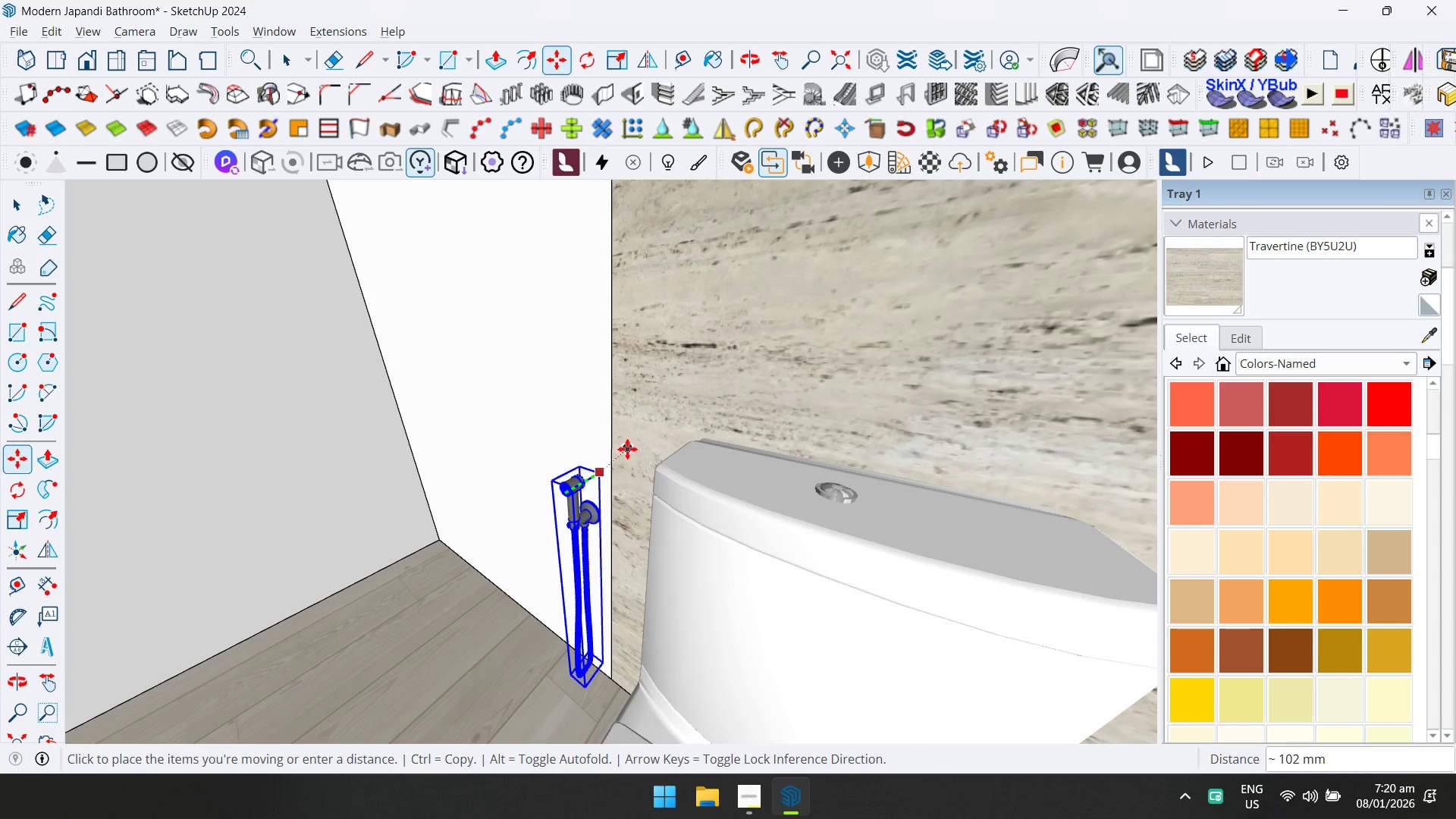 
left_click([628, 448])
 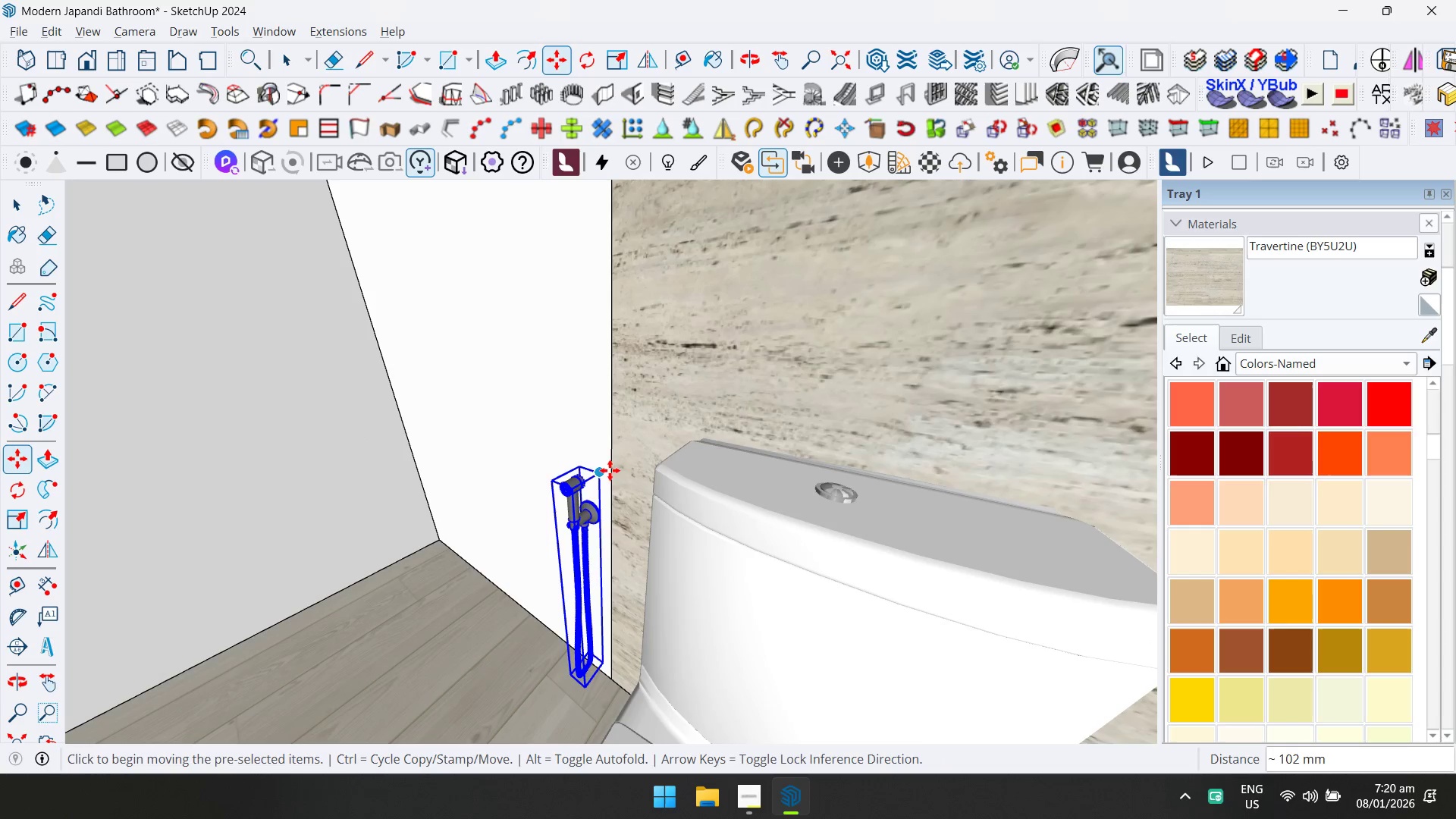 
left_click([606, 472])
 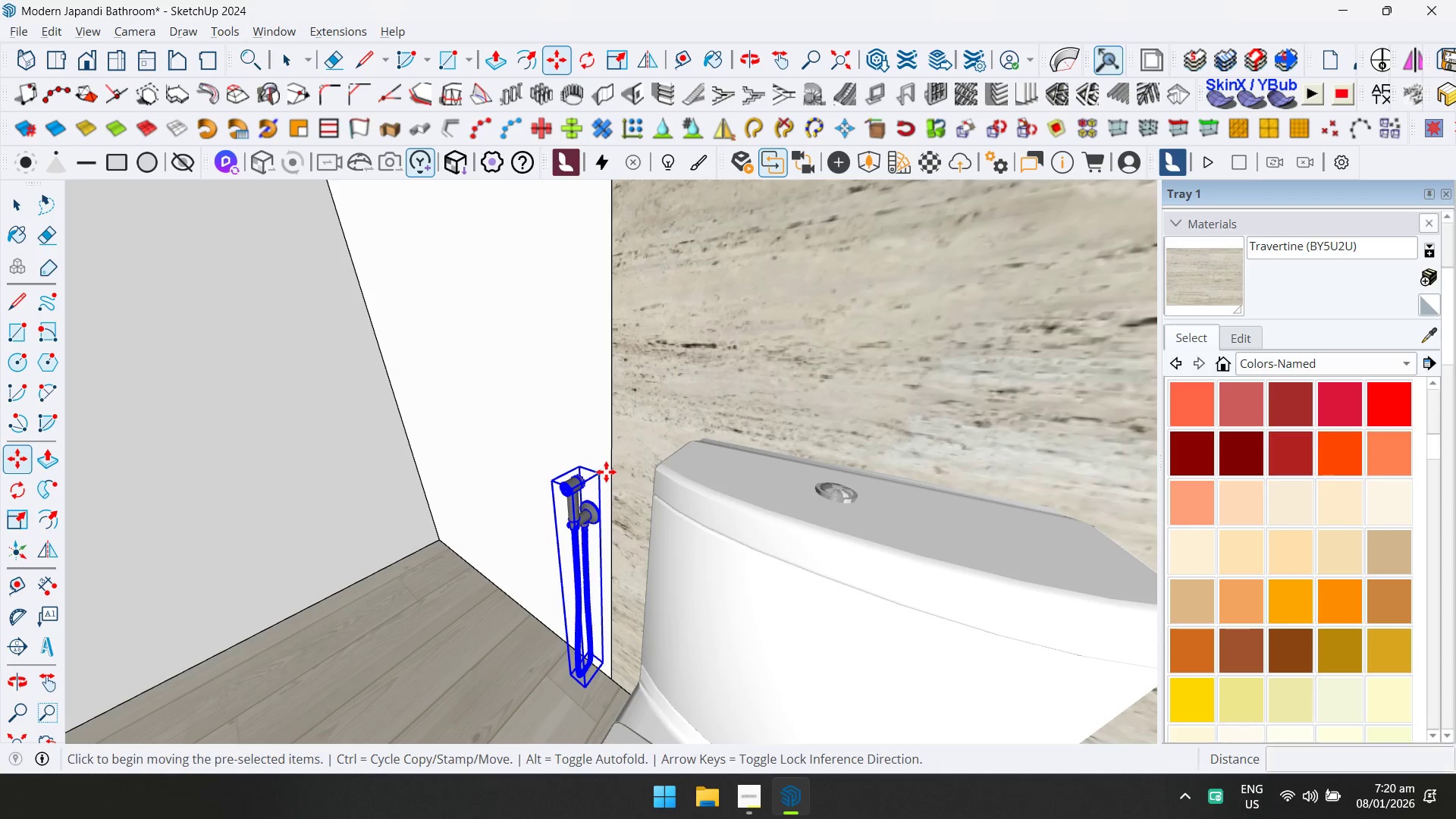 
key(ArrowLeft)
 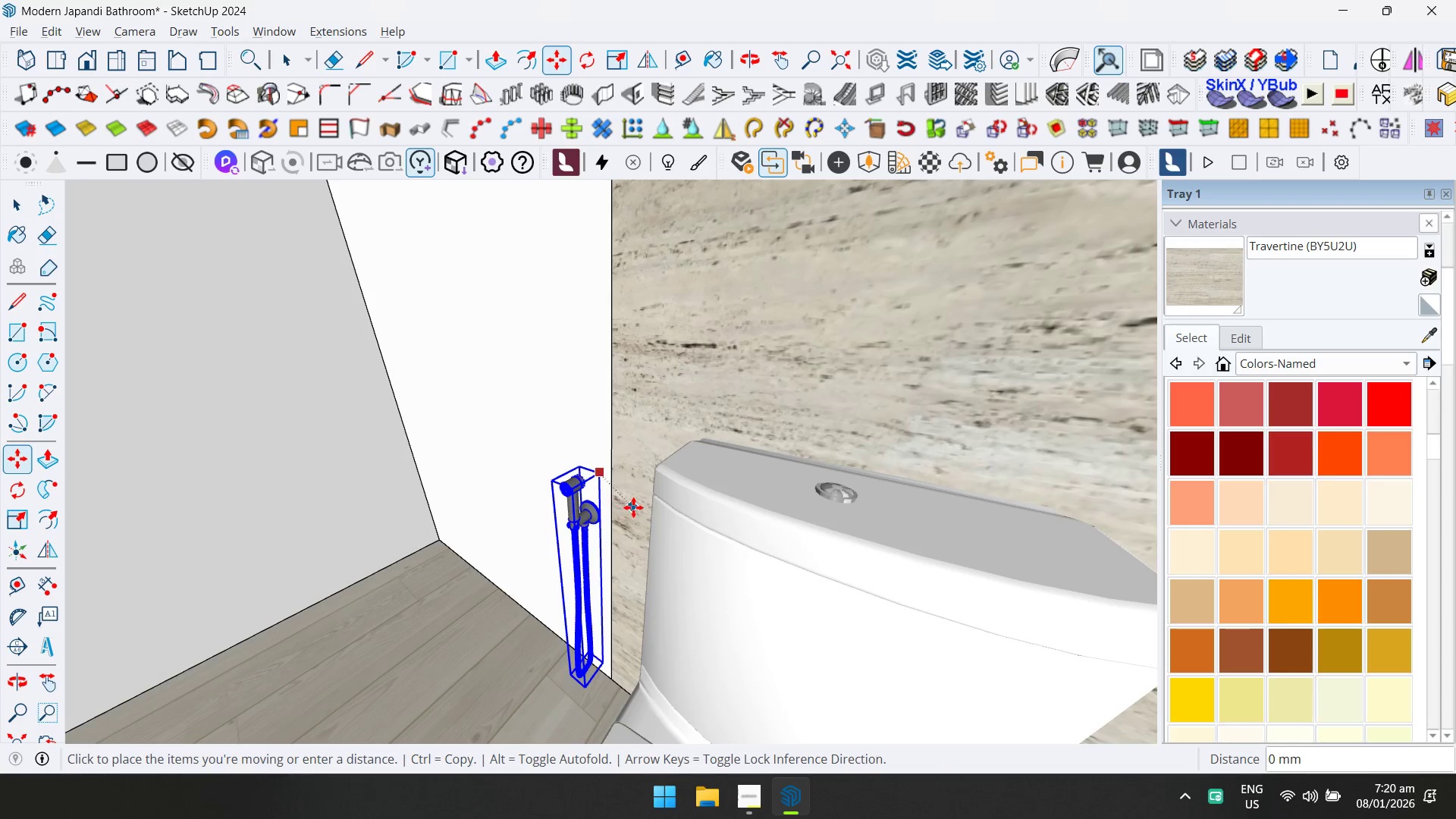 
key(ArrowRight)
 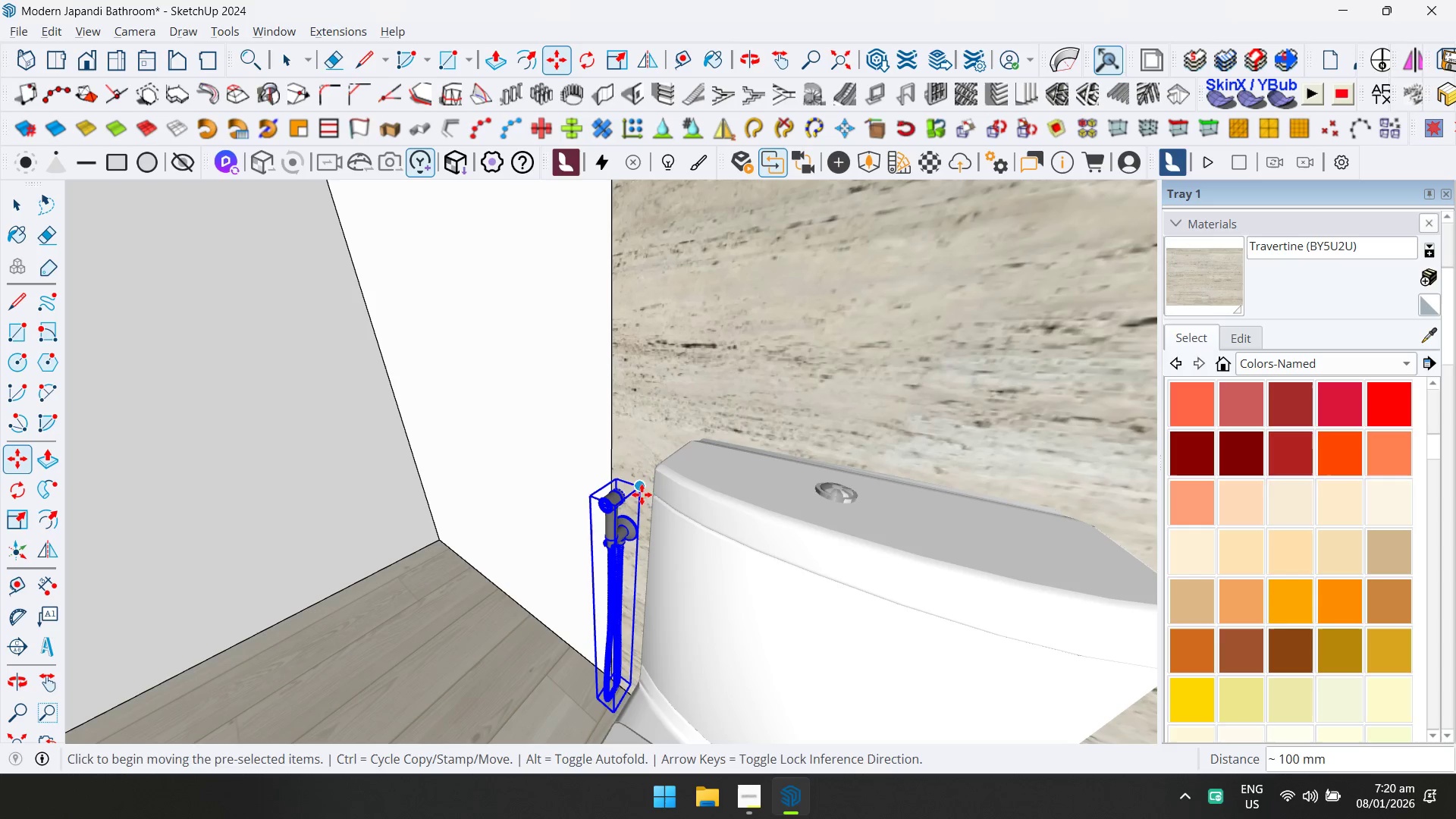 
double_click([642, 484])
 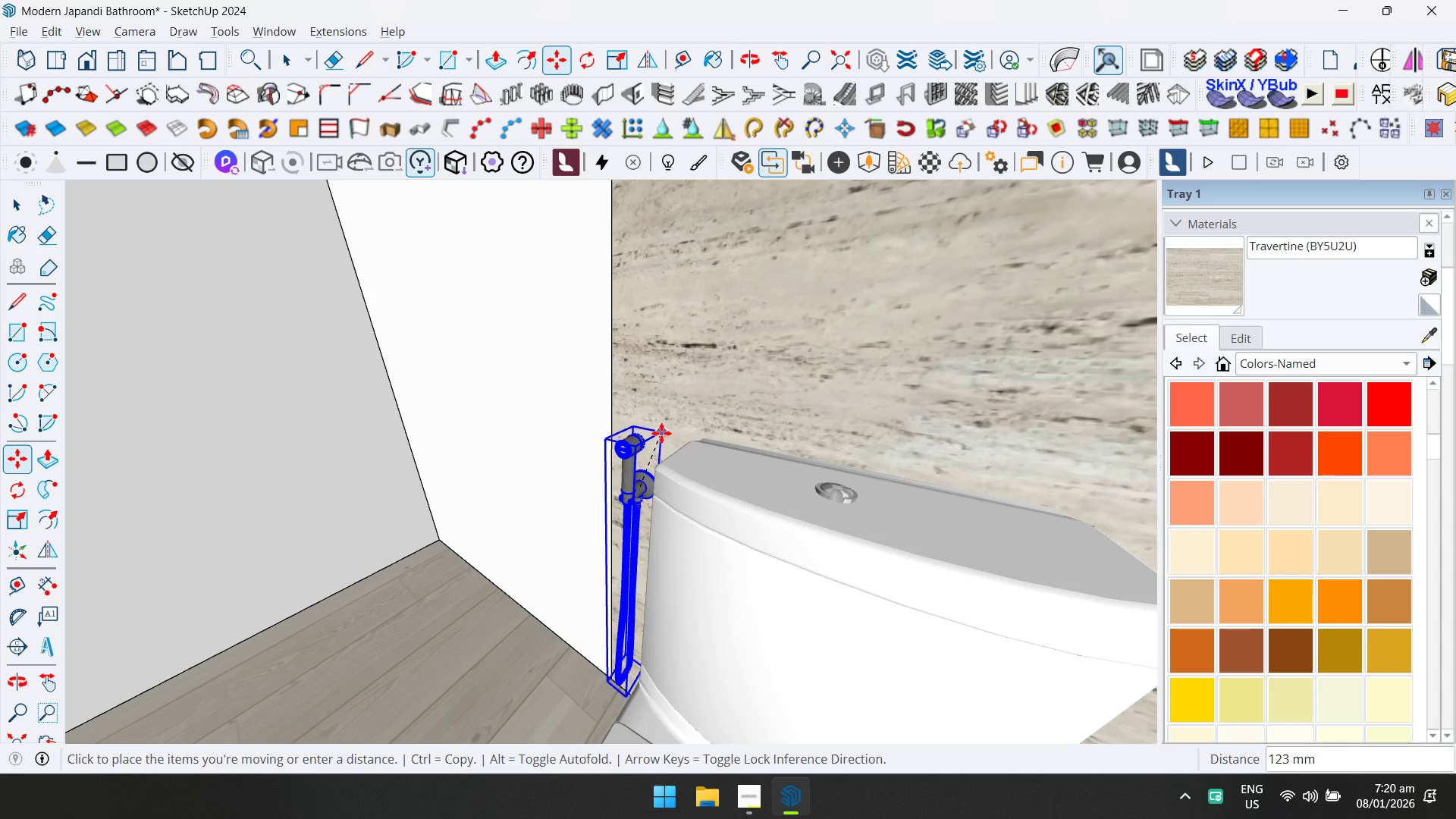 
key(ArrowUp)
 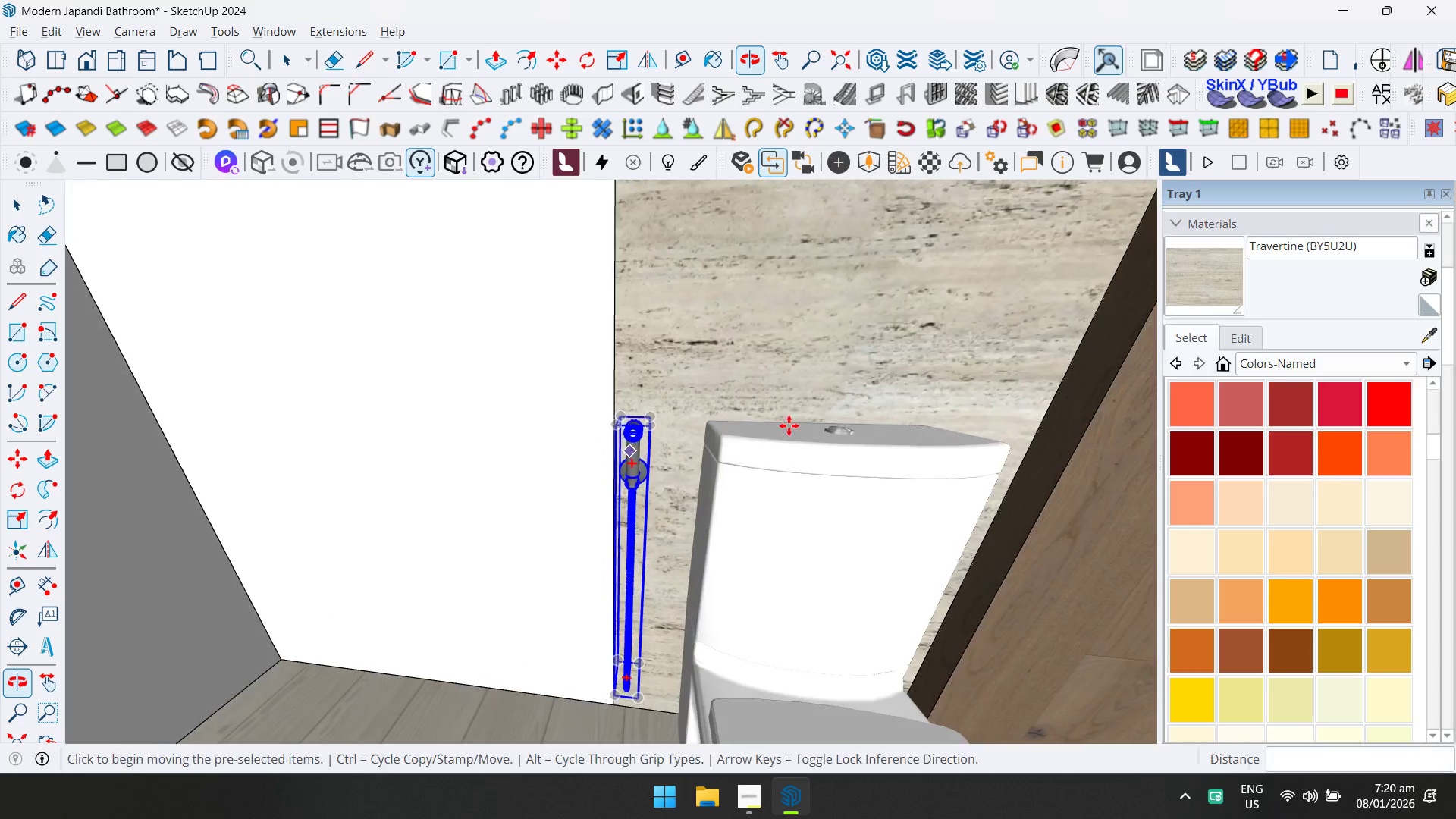 
left_click([679, 378])
 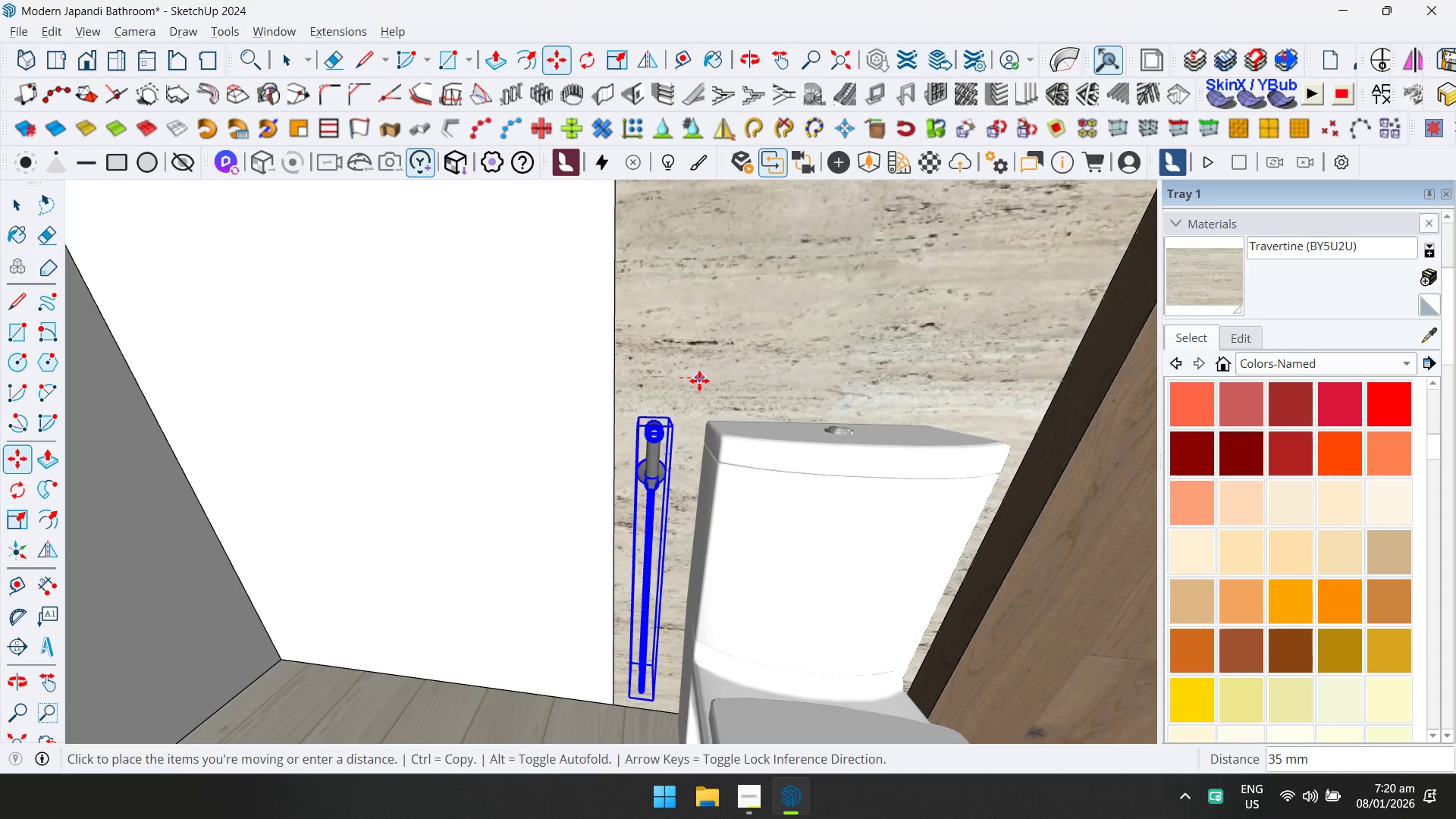 
left_click([700, 381])
 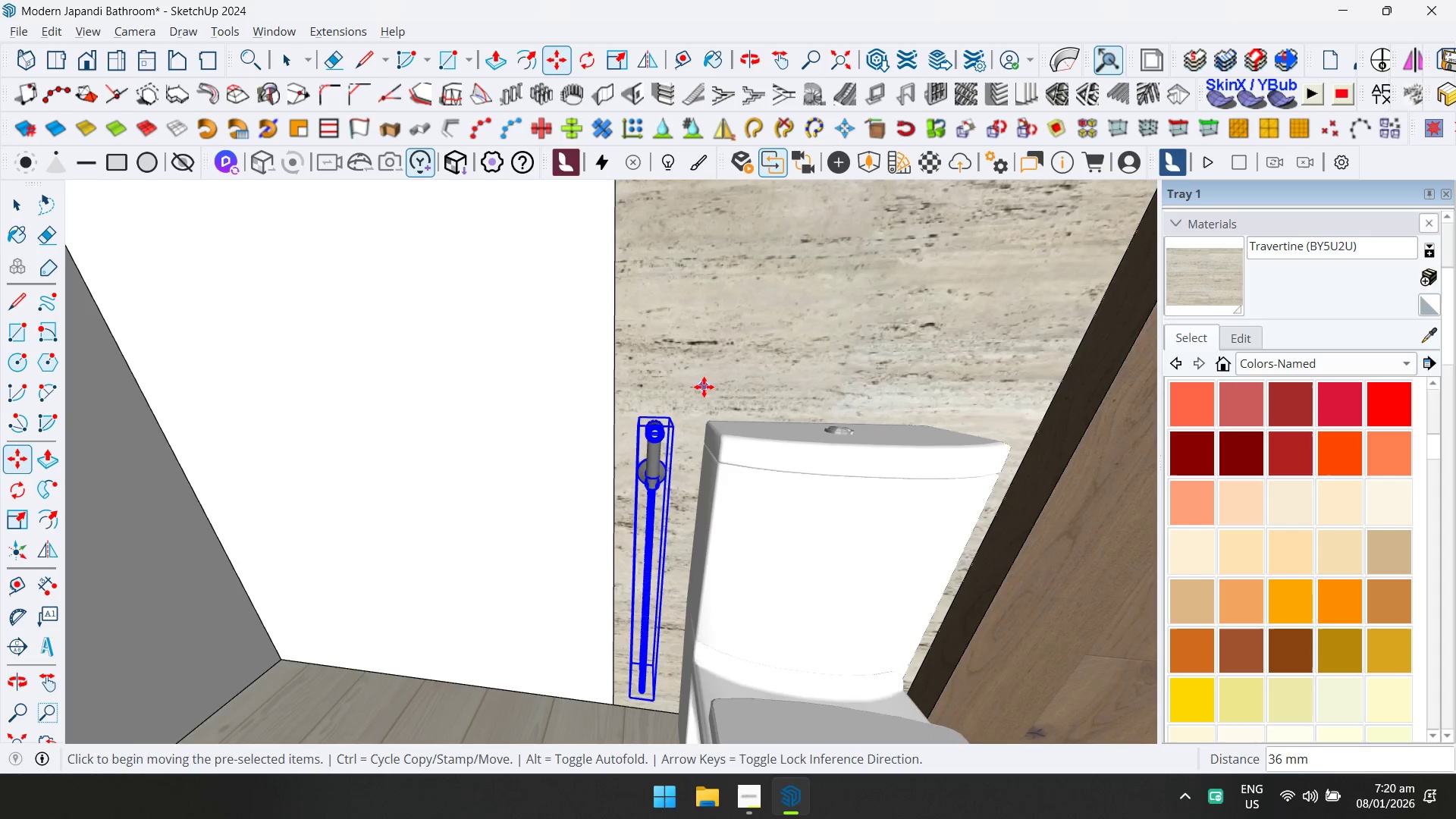 
key(Space)
 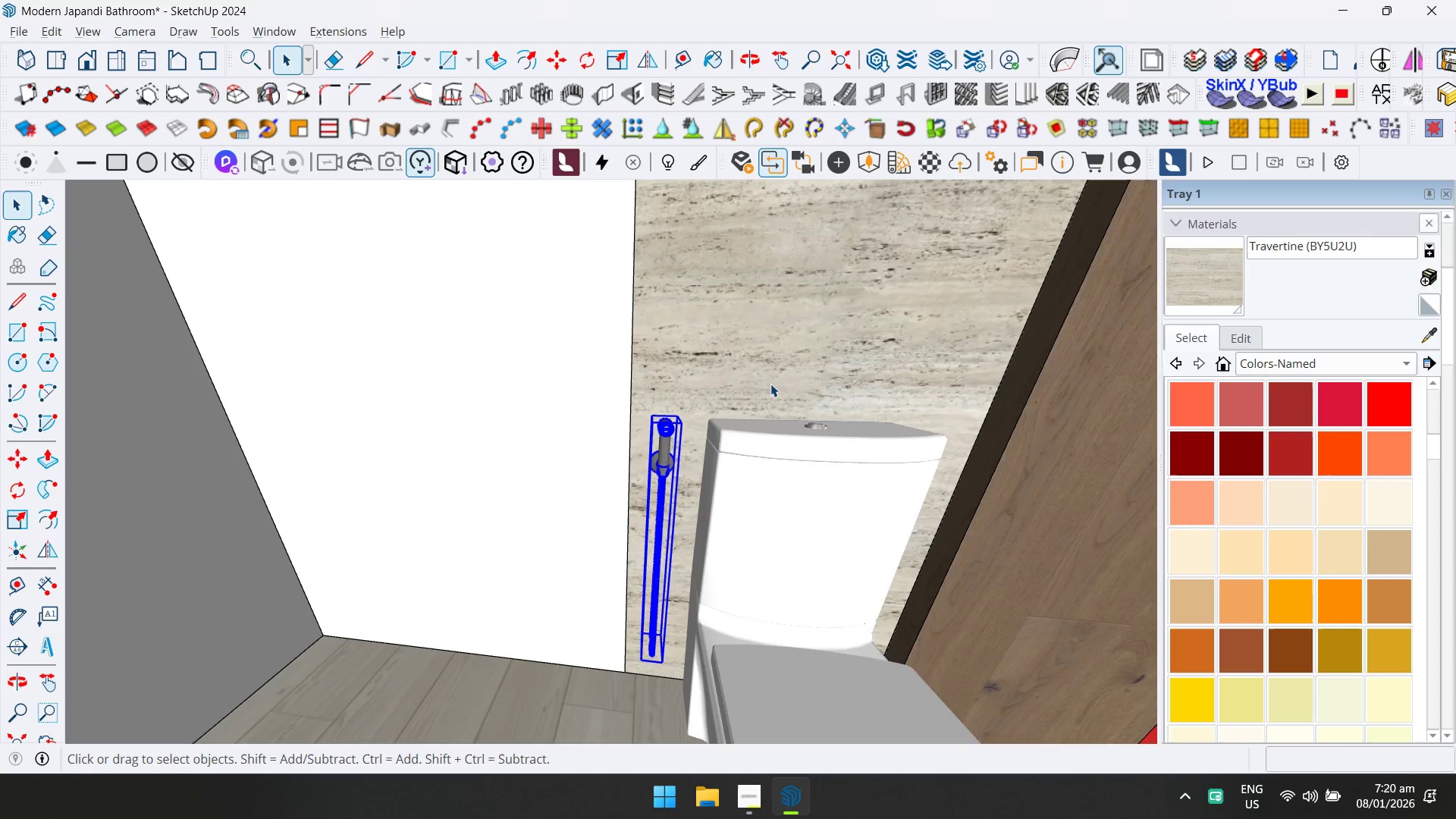 
double_click([770, 383])
 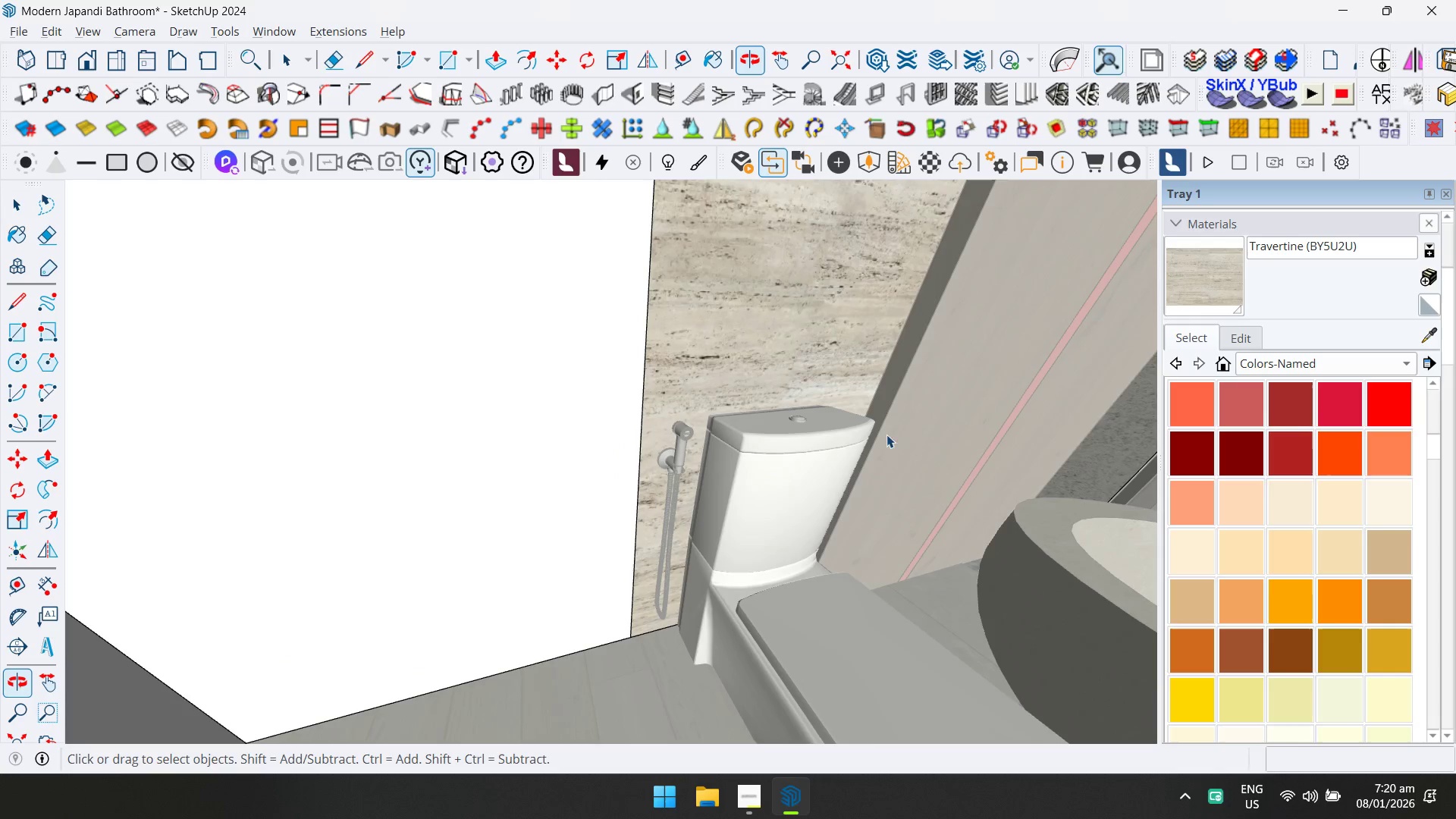 
scroll: coordinate [721, 410], scroll_direction: down, amount: 2.0
 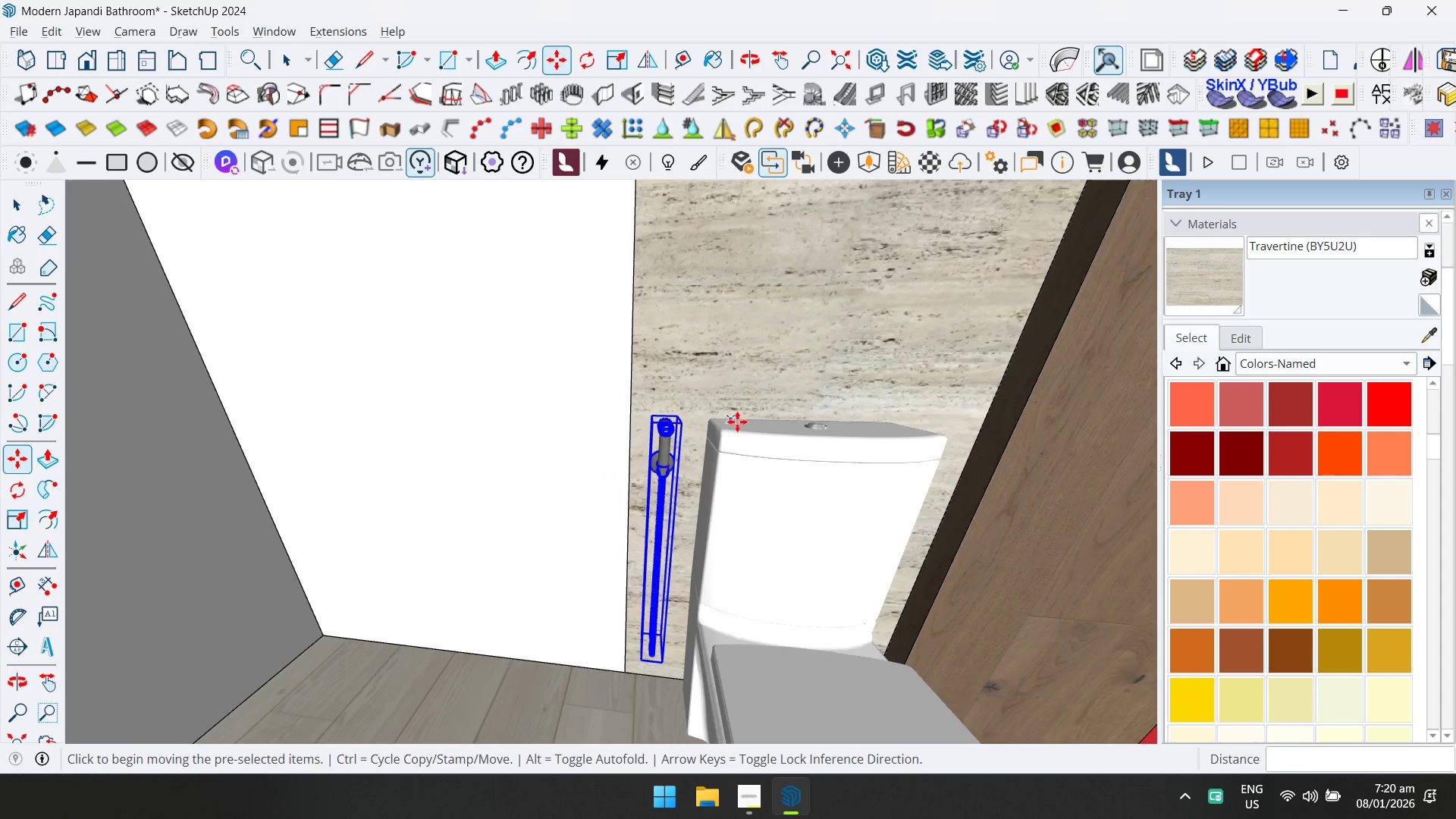 
left_click([773, 329])
 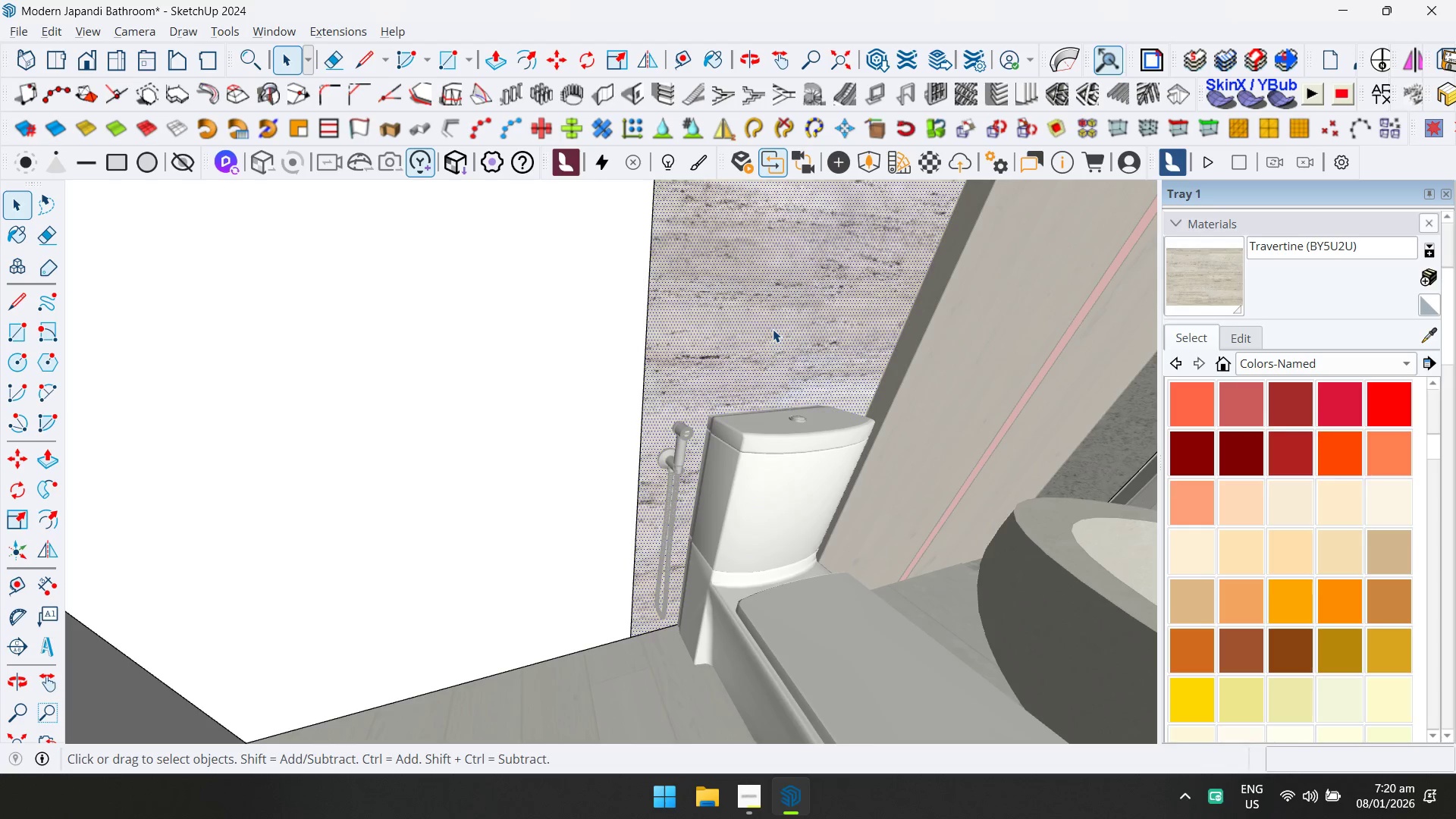 
key(P)
 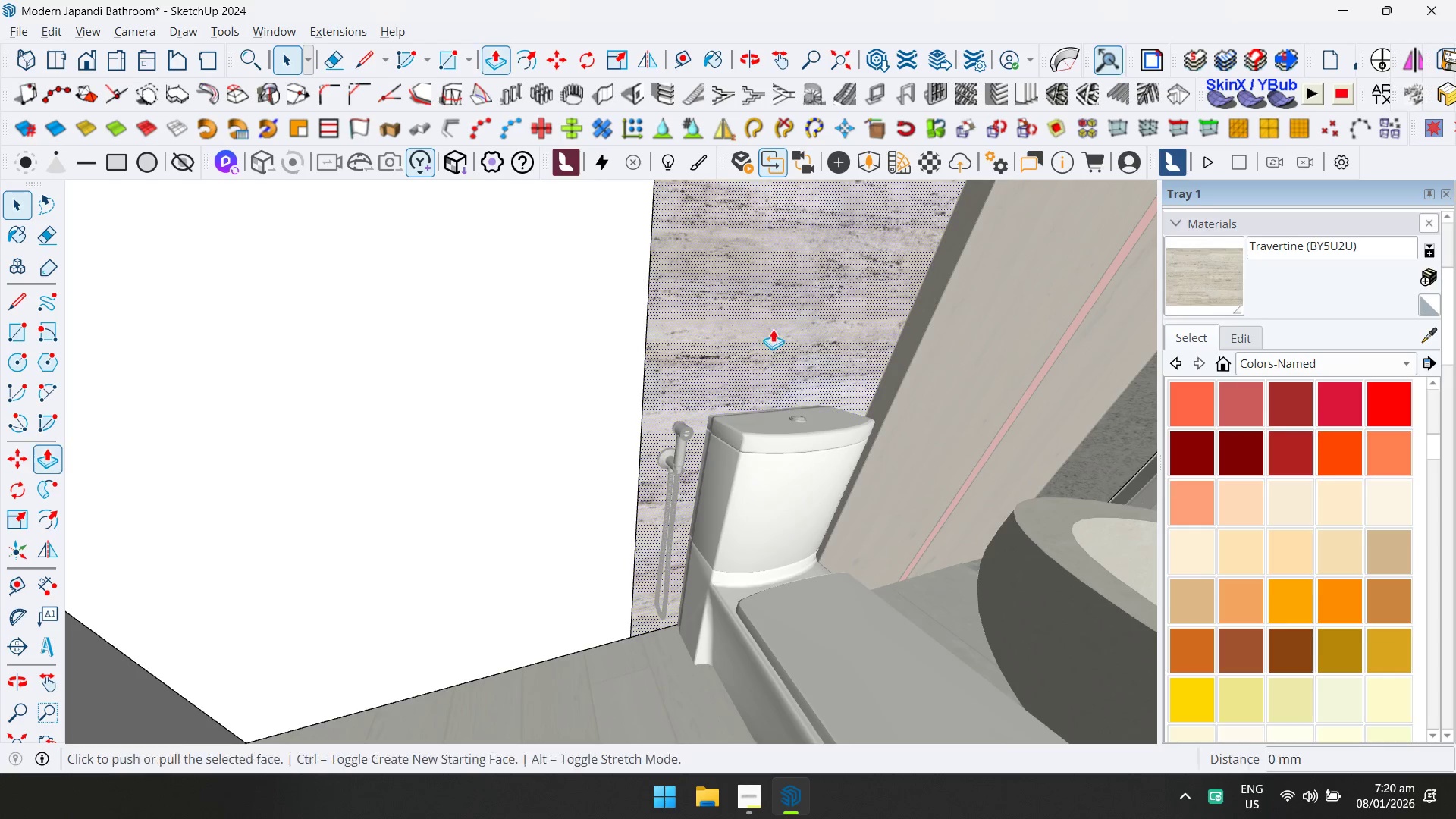 
left_click([773, 329])
 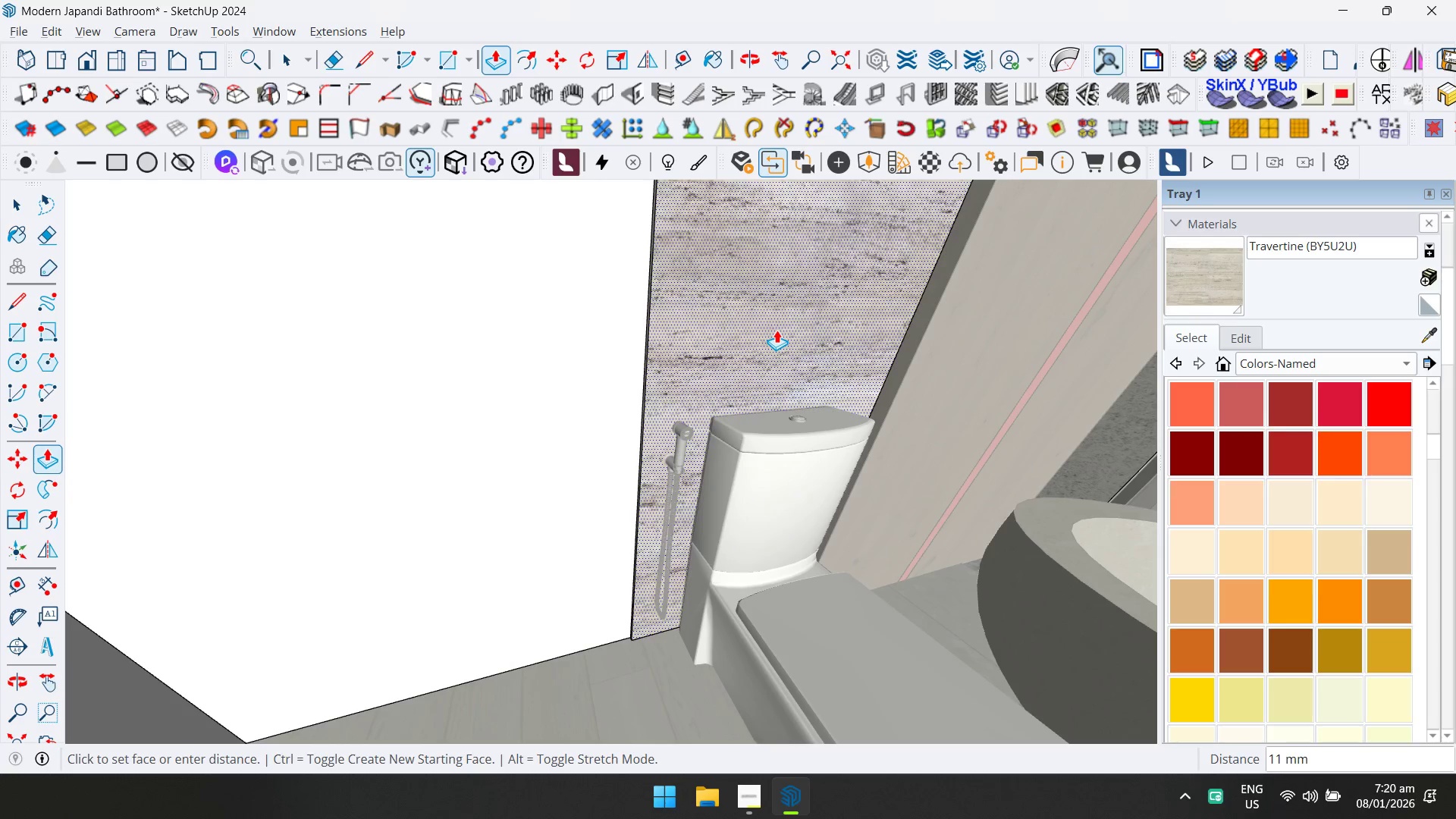 
type(25)
 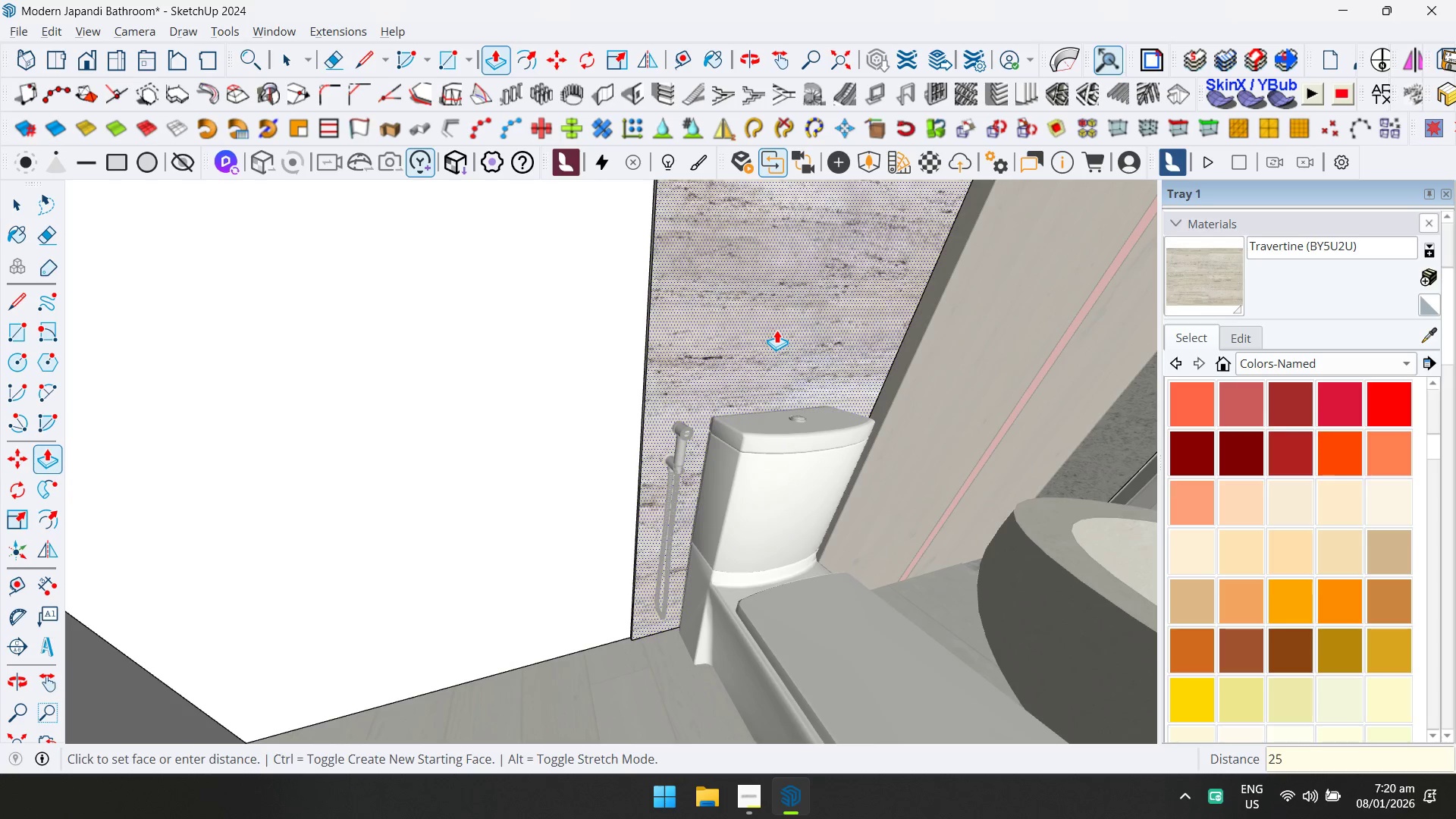 
key(Enter)
 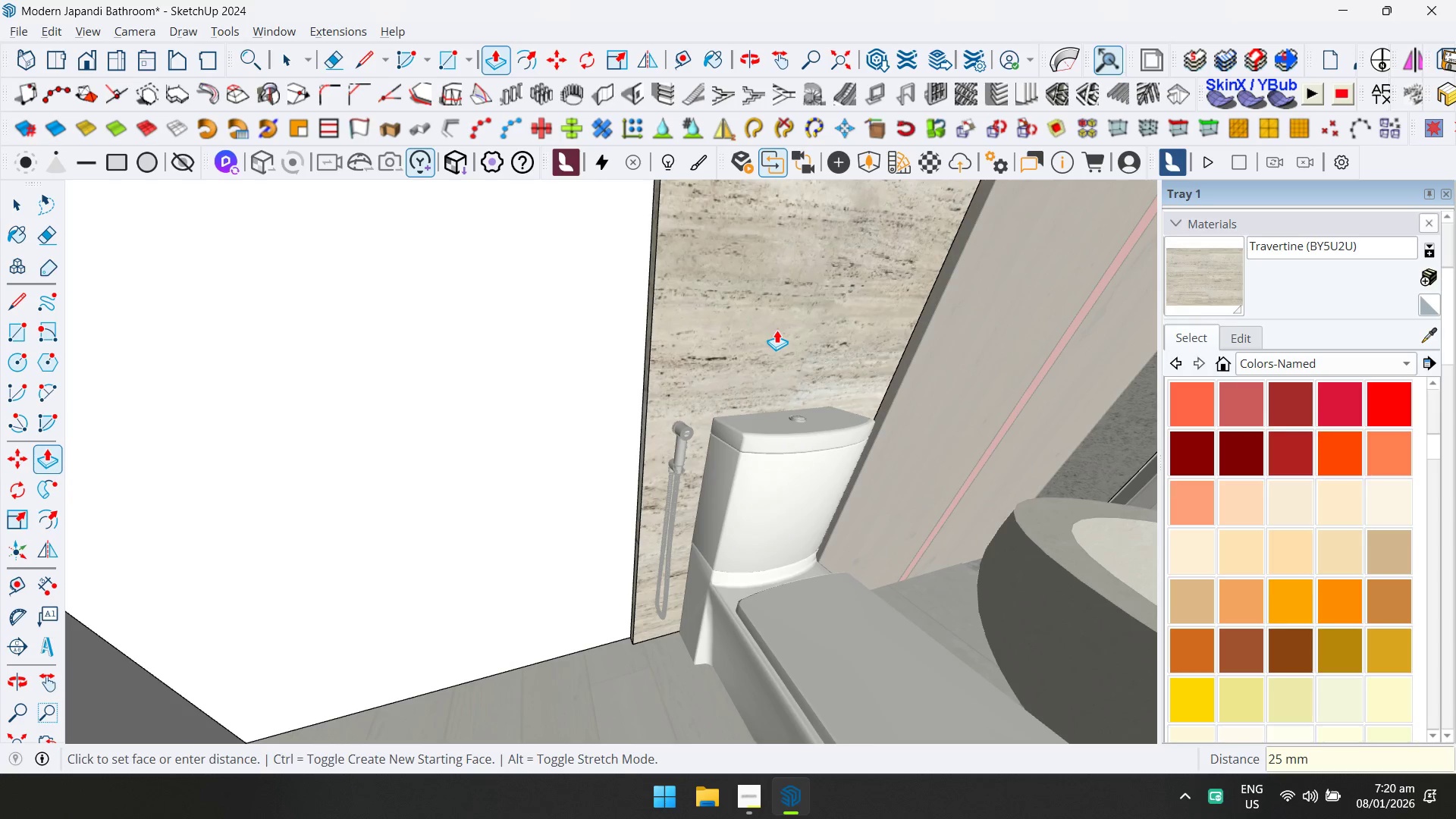 
key(Space)
 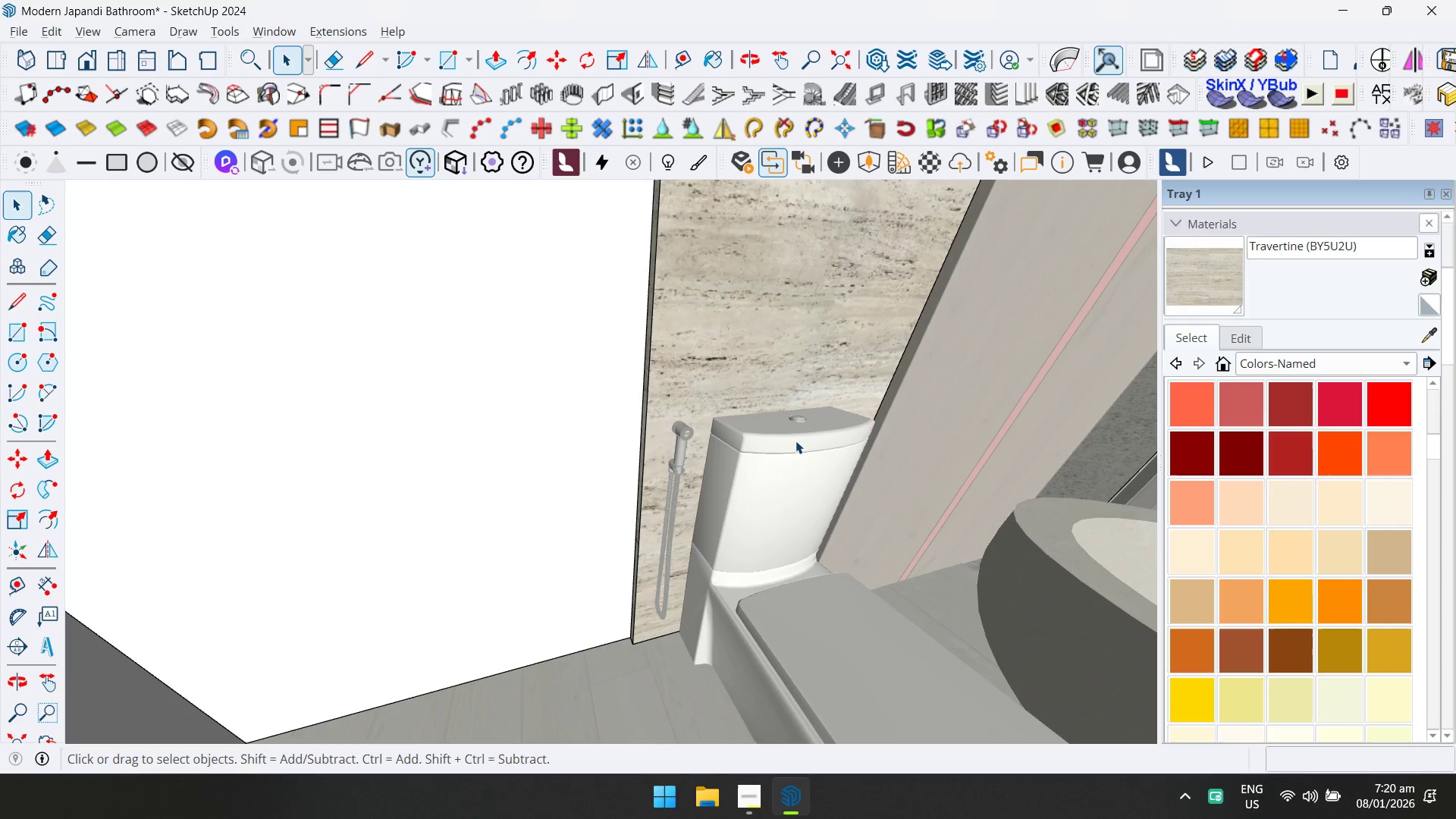 
left_click([795, 442])
 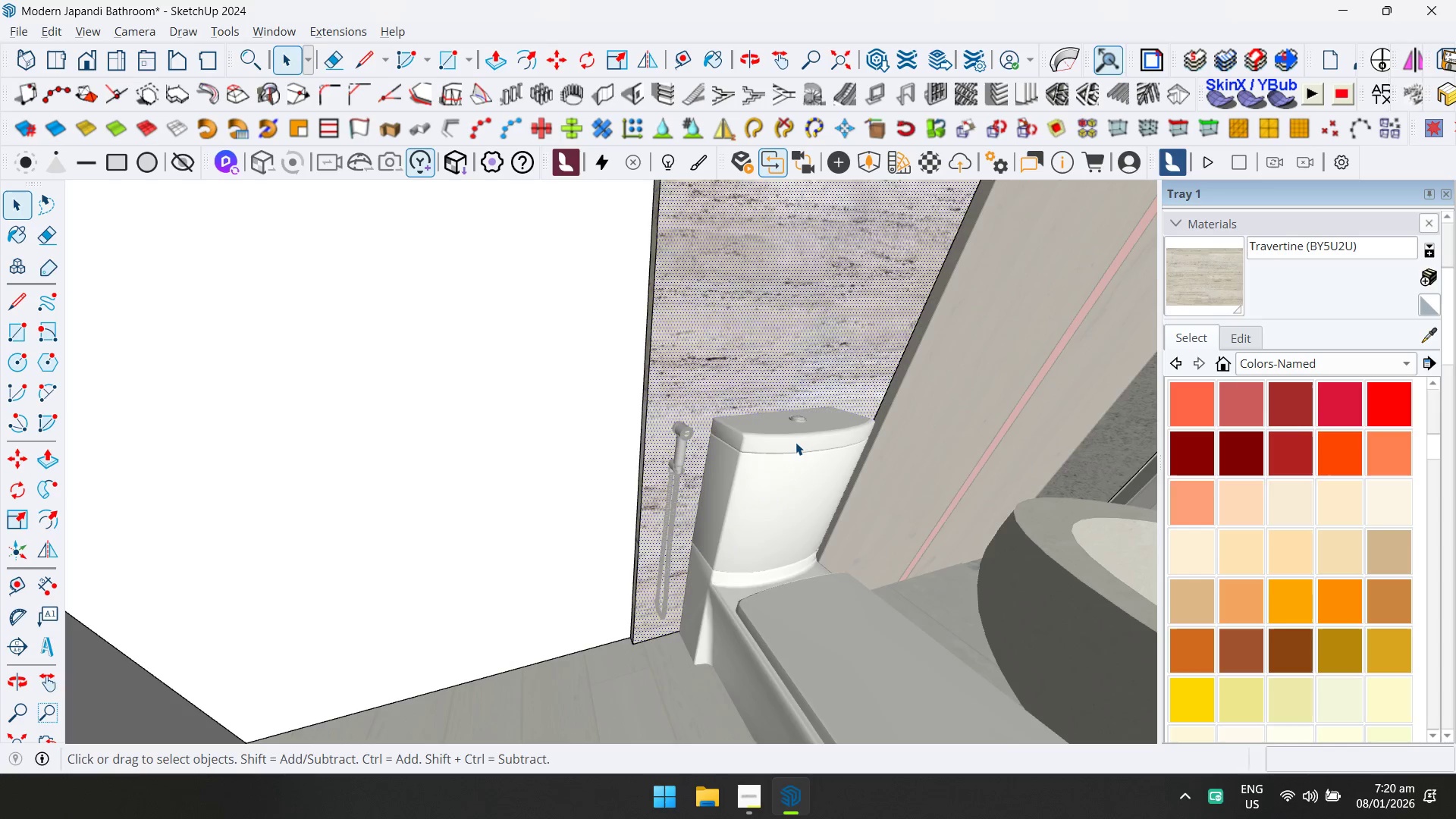 
key(Escape)
 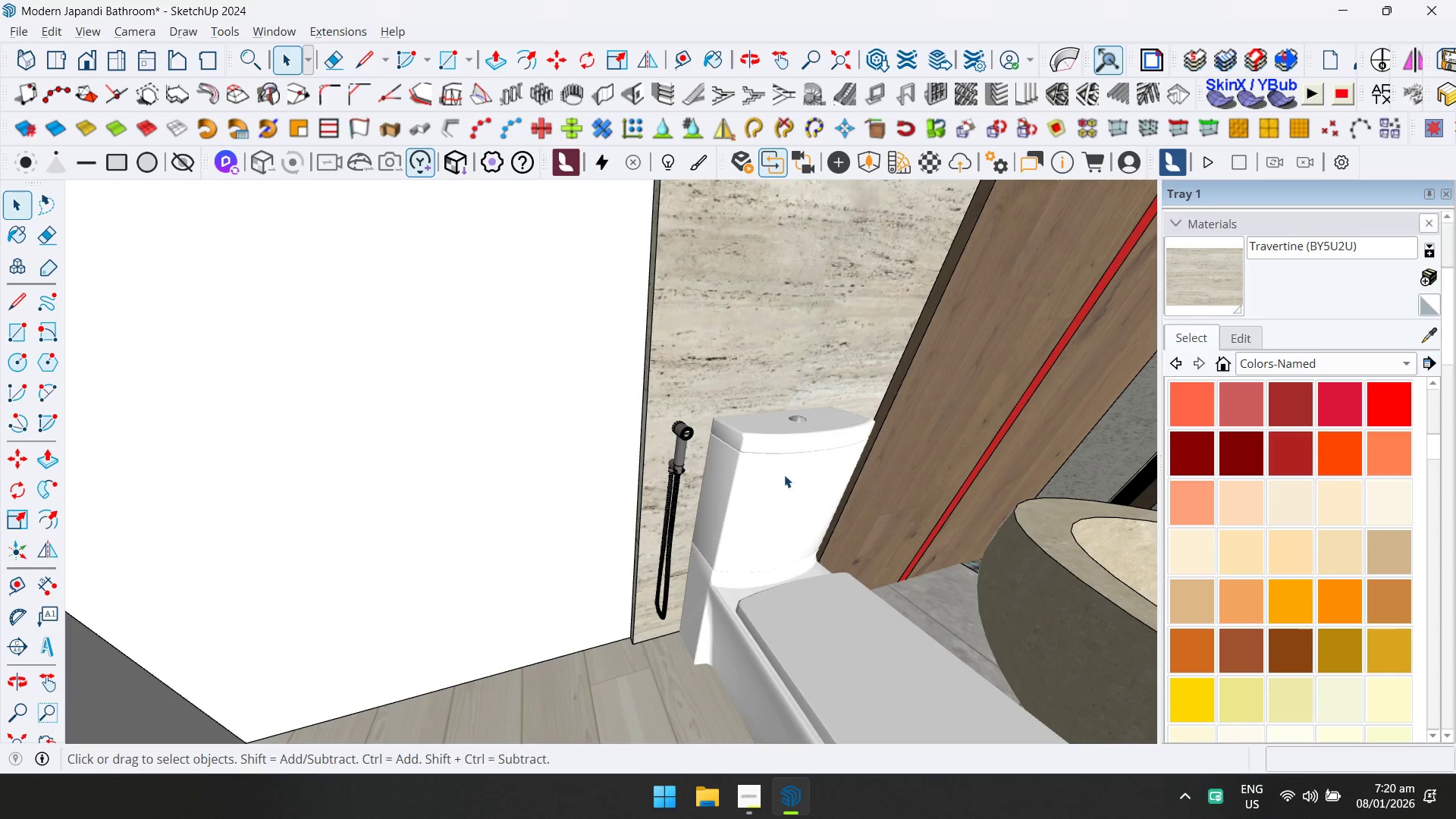 
left_click([784, 475])
 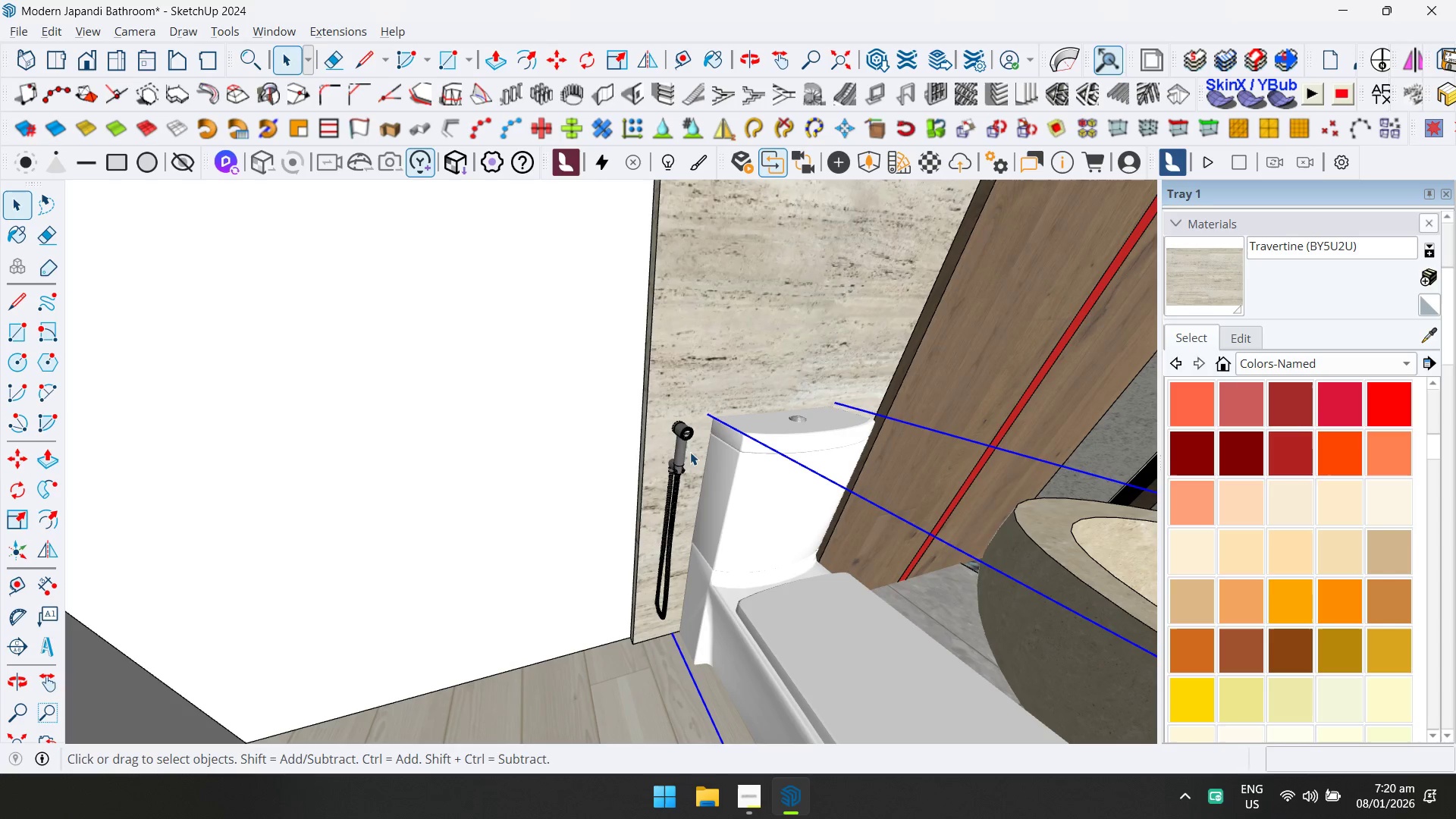 
hold_key(key=ControlLeft, duration=0.34)
 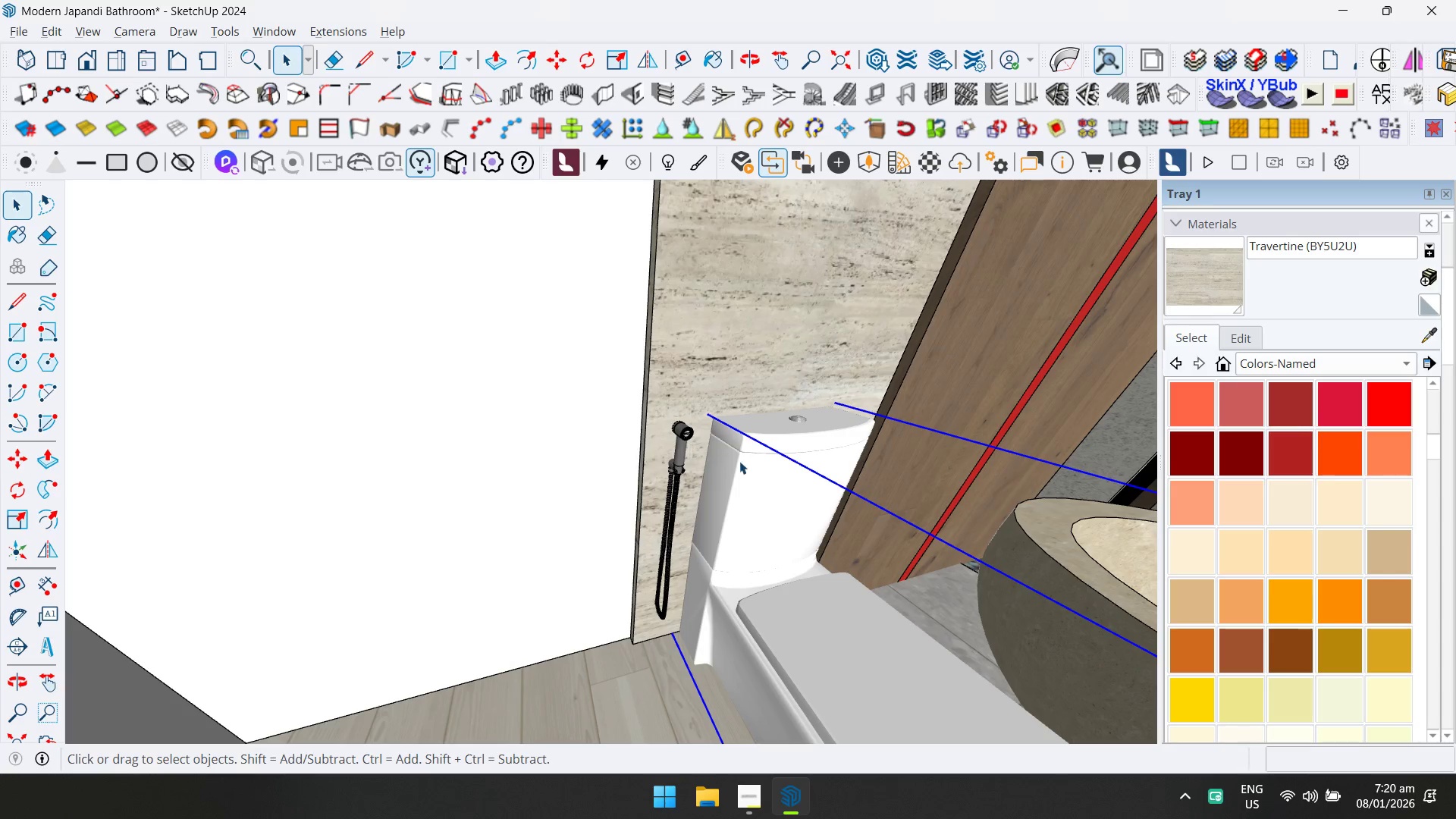 
left_click([742, 462])
 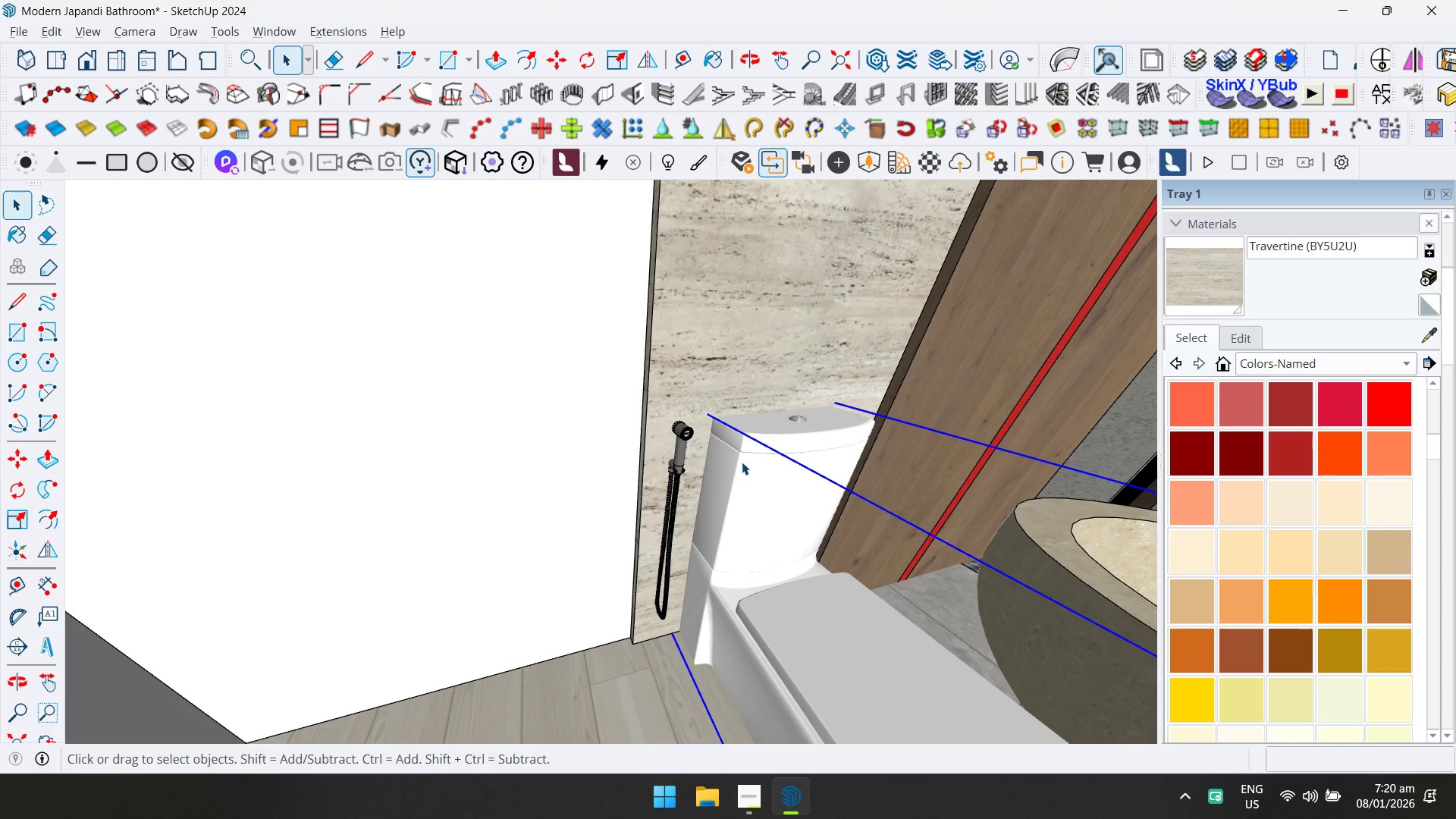 
hold_key(key=ControlLeft, duration=0.42)
left_click([680, 460])
 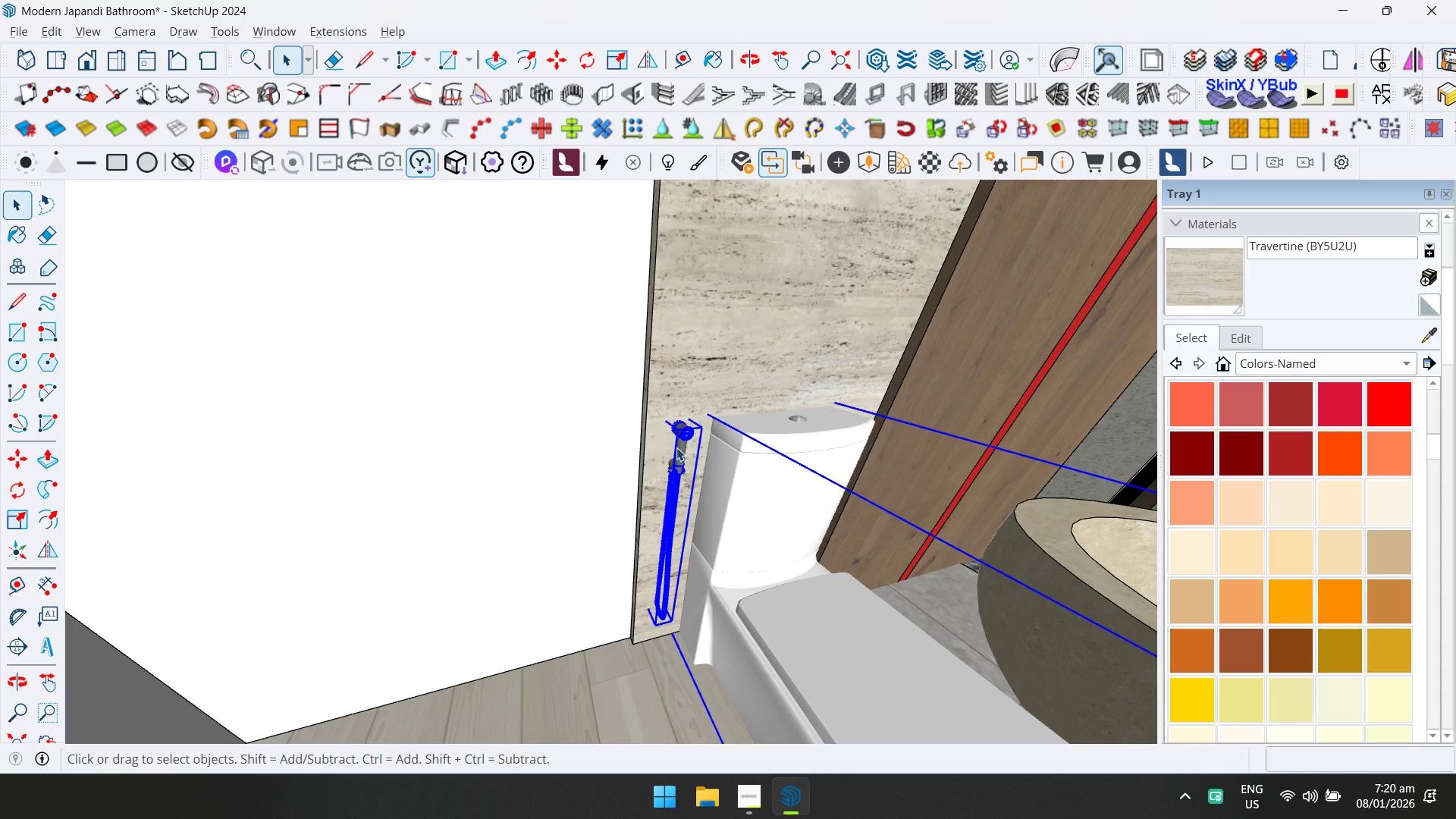 
key(M)
 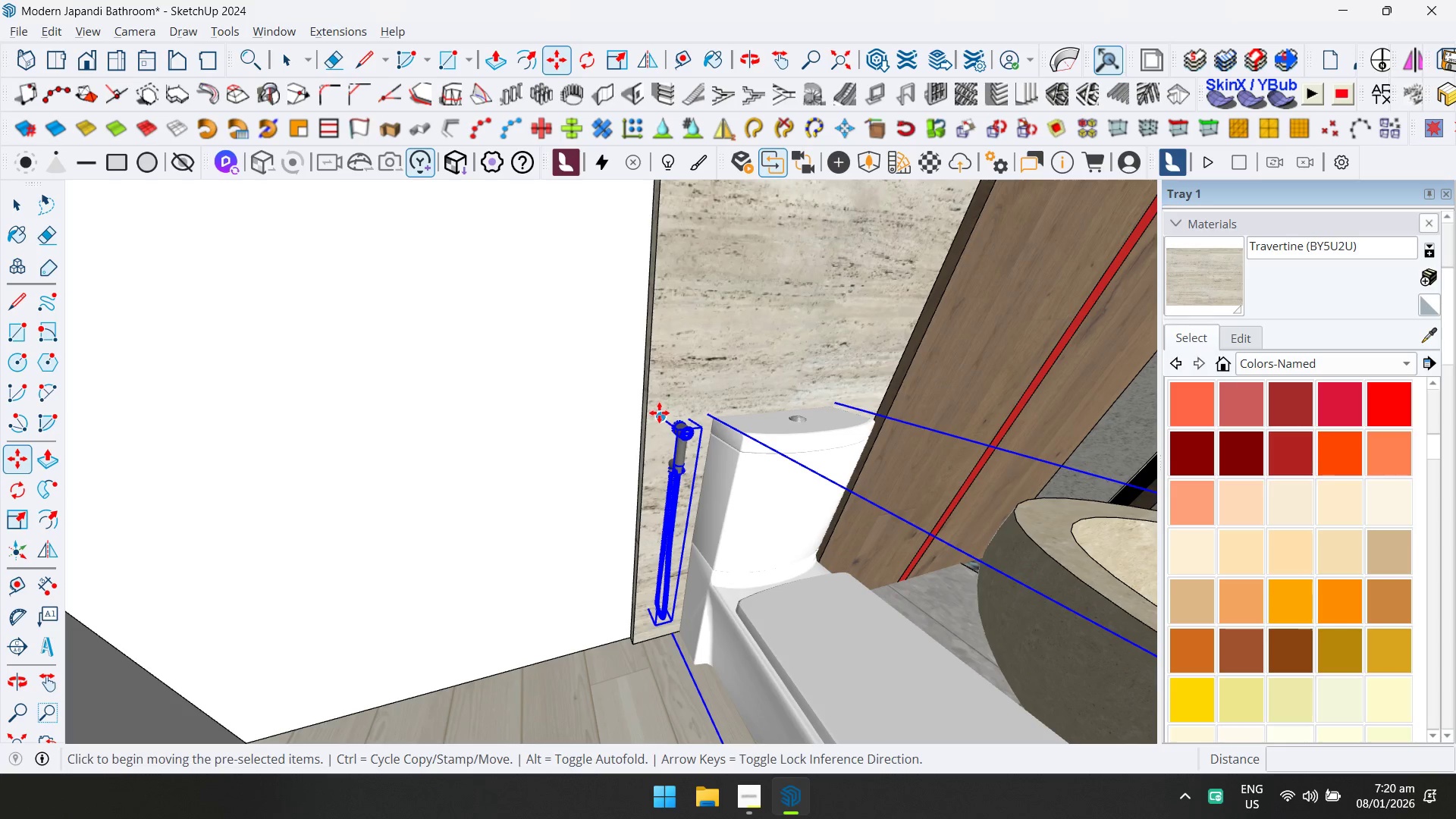 
left_click([659, 413])
 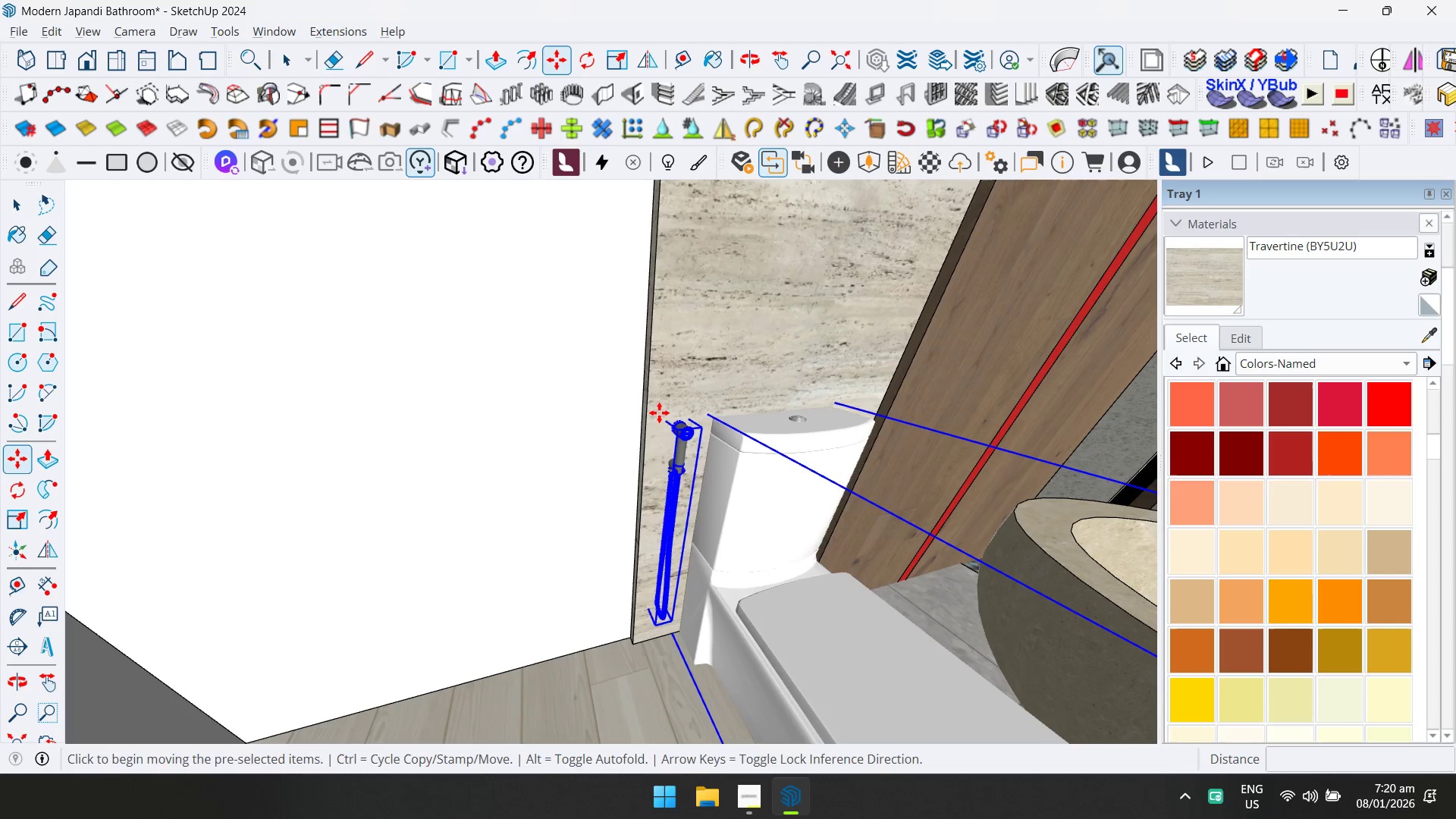 
key(ArrowLeft)
 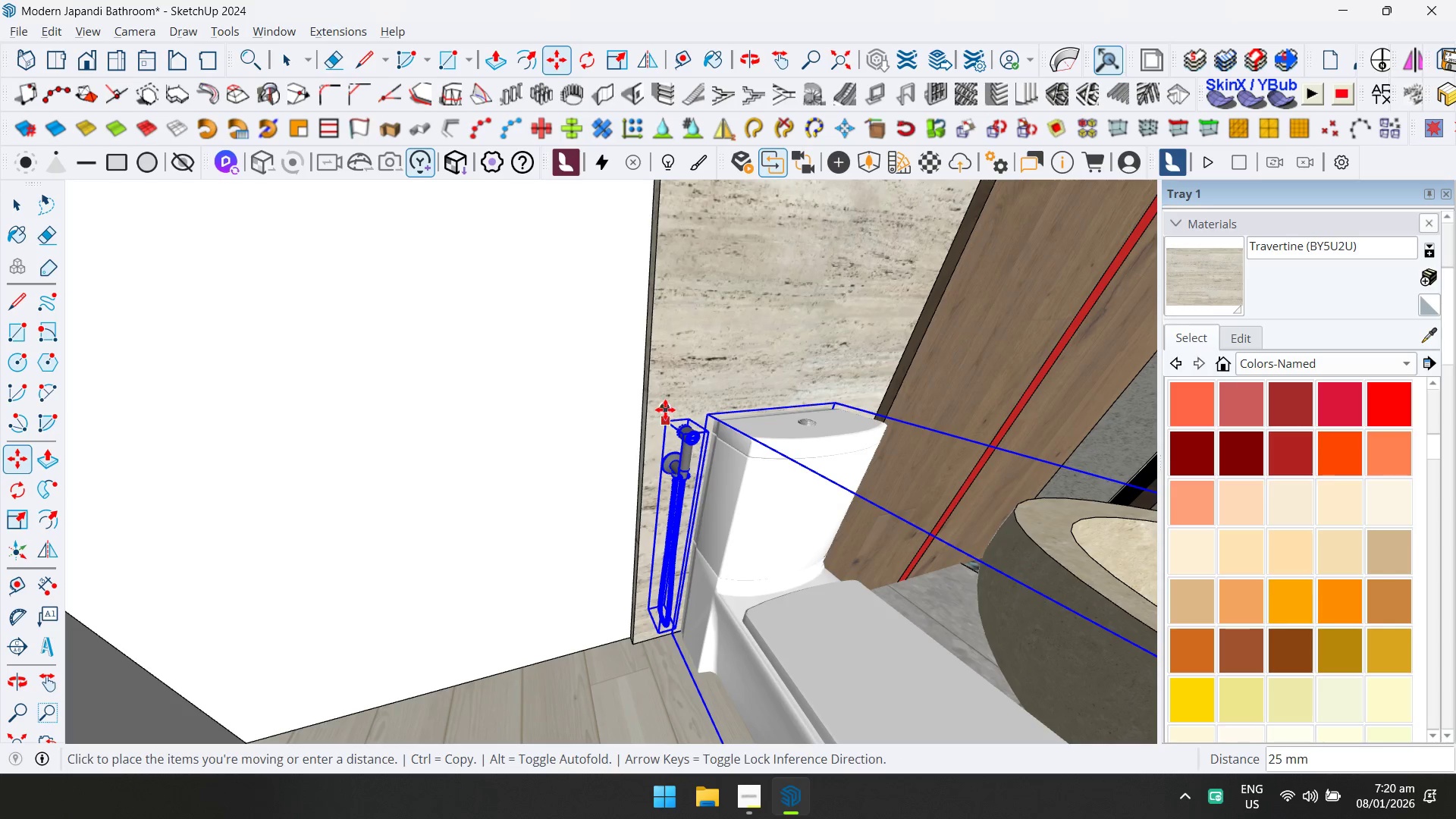 
left_click([664, 409])
 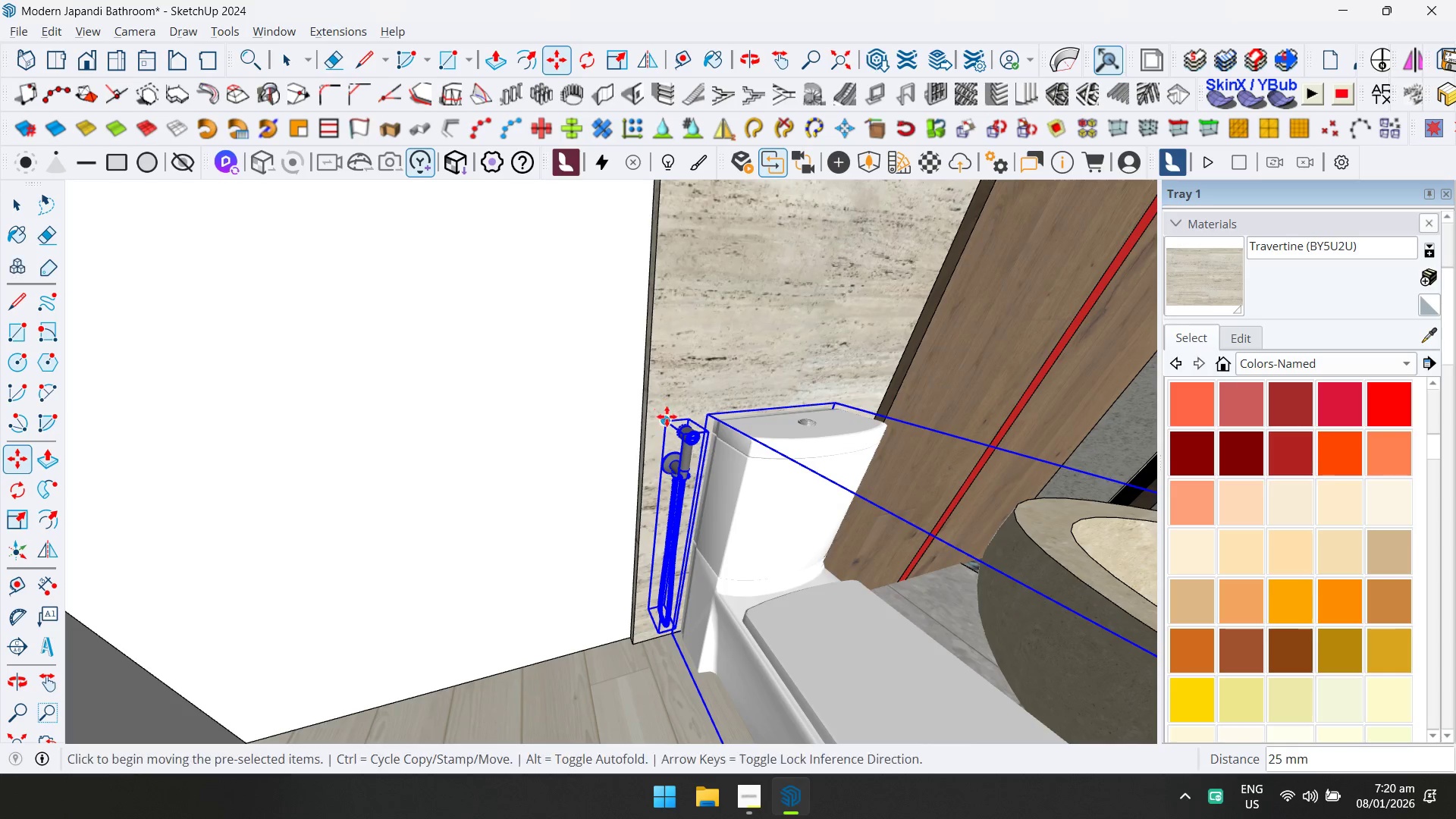 
key(Space)
 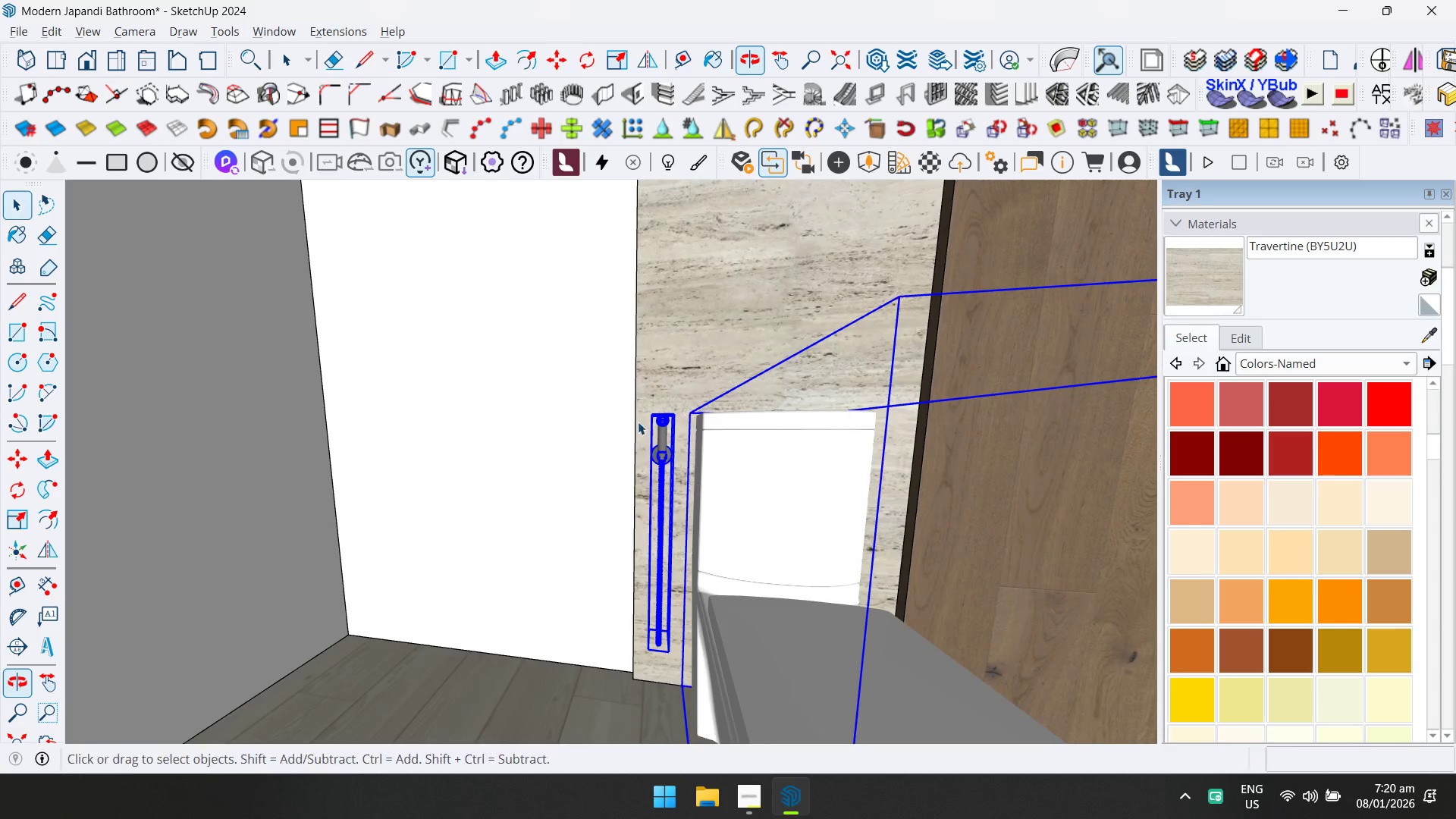 
scroll: coordinate [737, 512], scroll_direction: down, amount: 3.0
 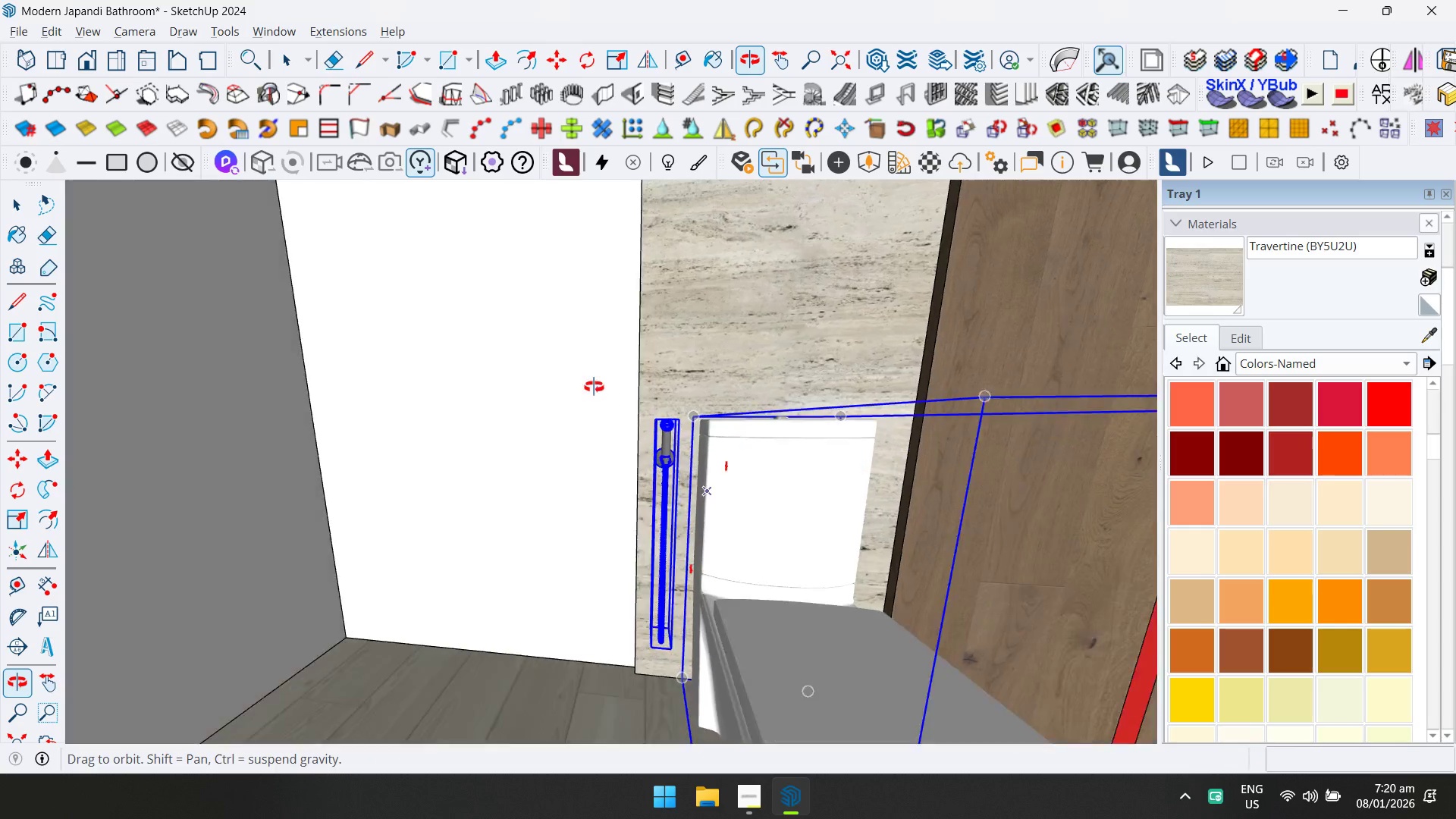 
left_click([763, 511])
 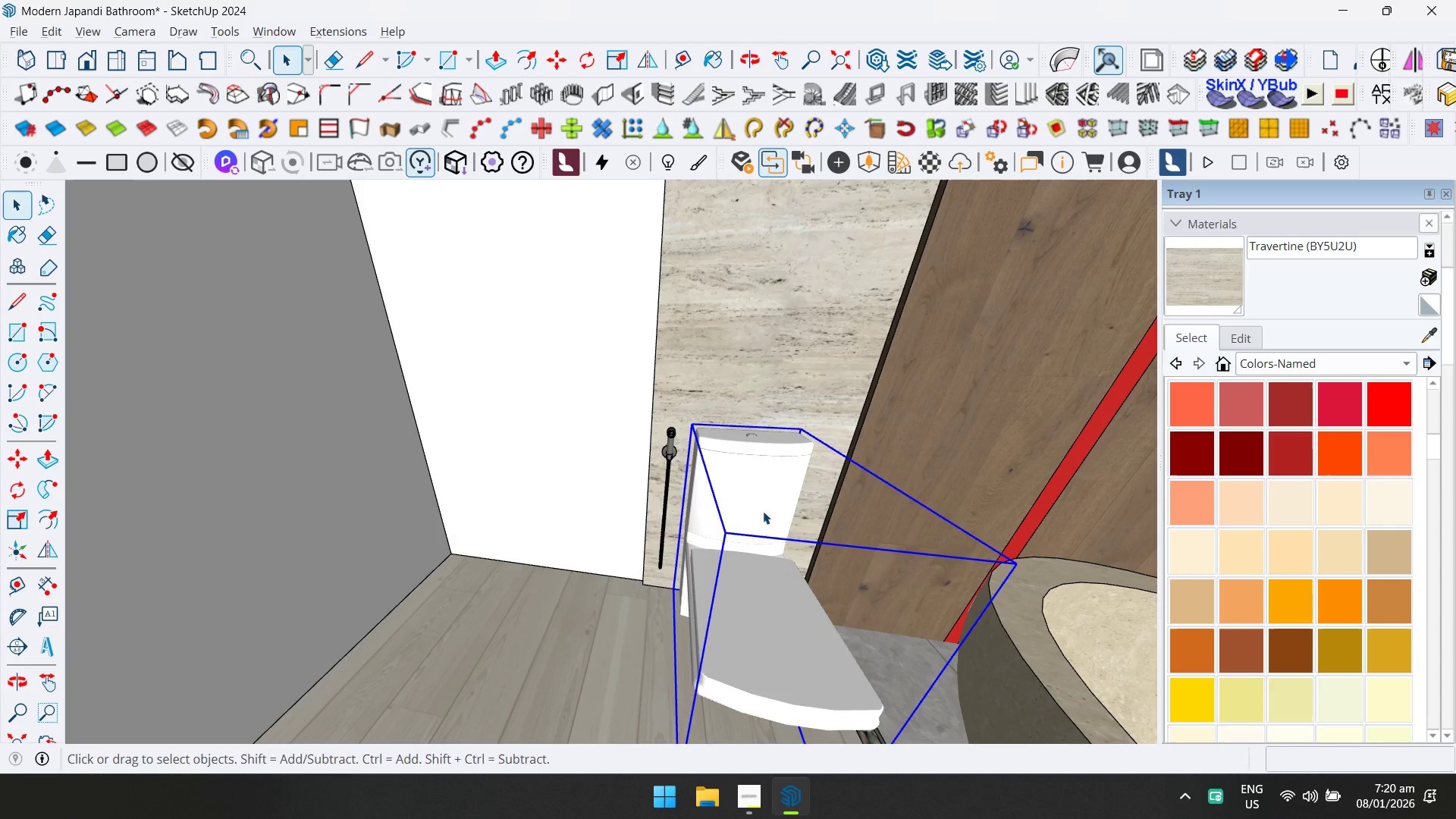 
scroll: coordinate [692, 453], scroll_direction: down, amount: 4.0
 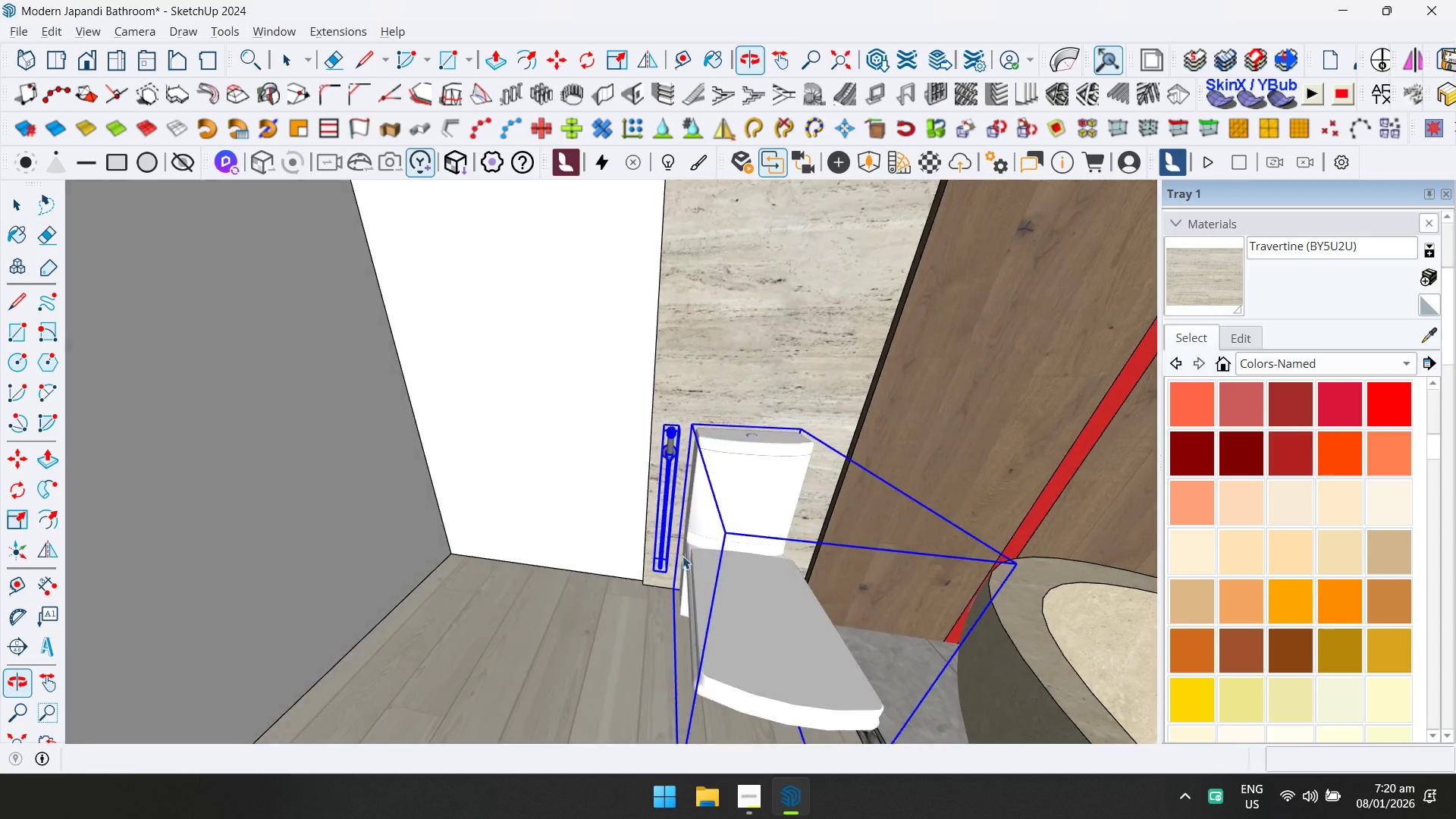 
key(Shift+ShiftLeft)
 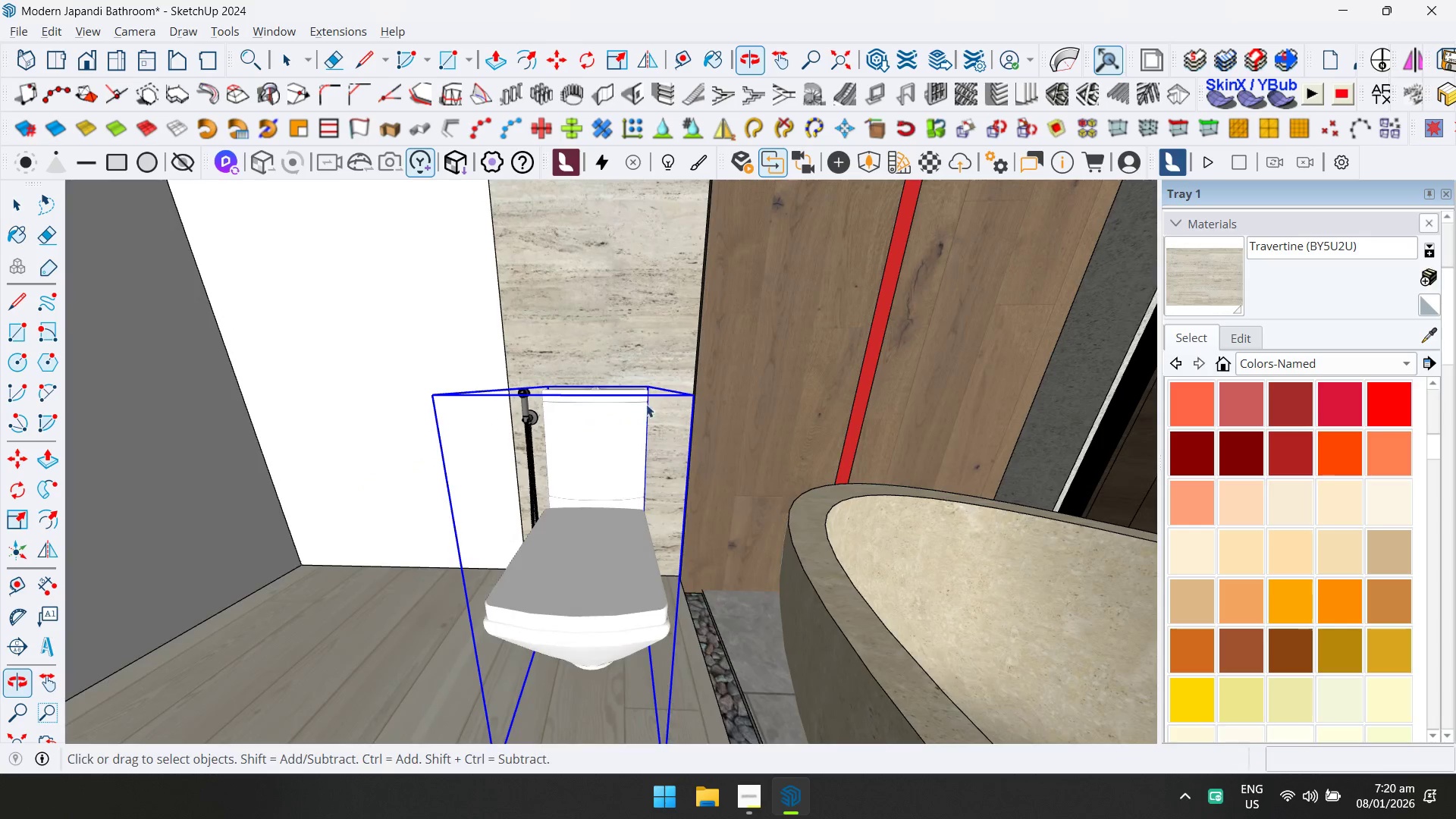 
key(M)
 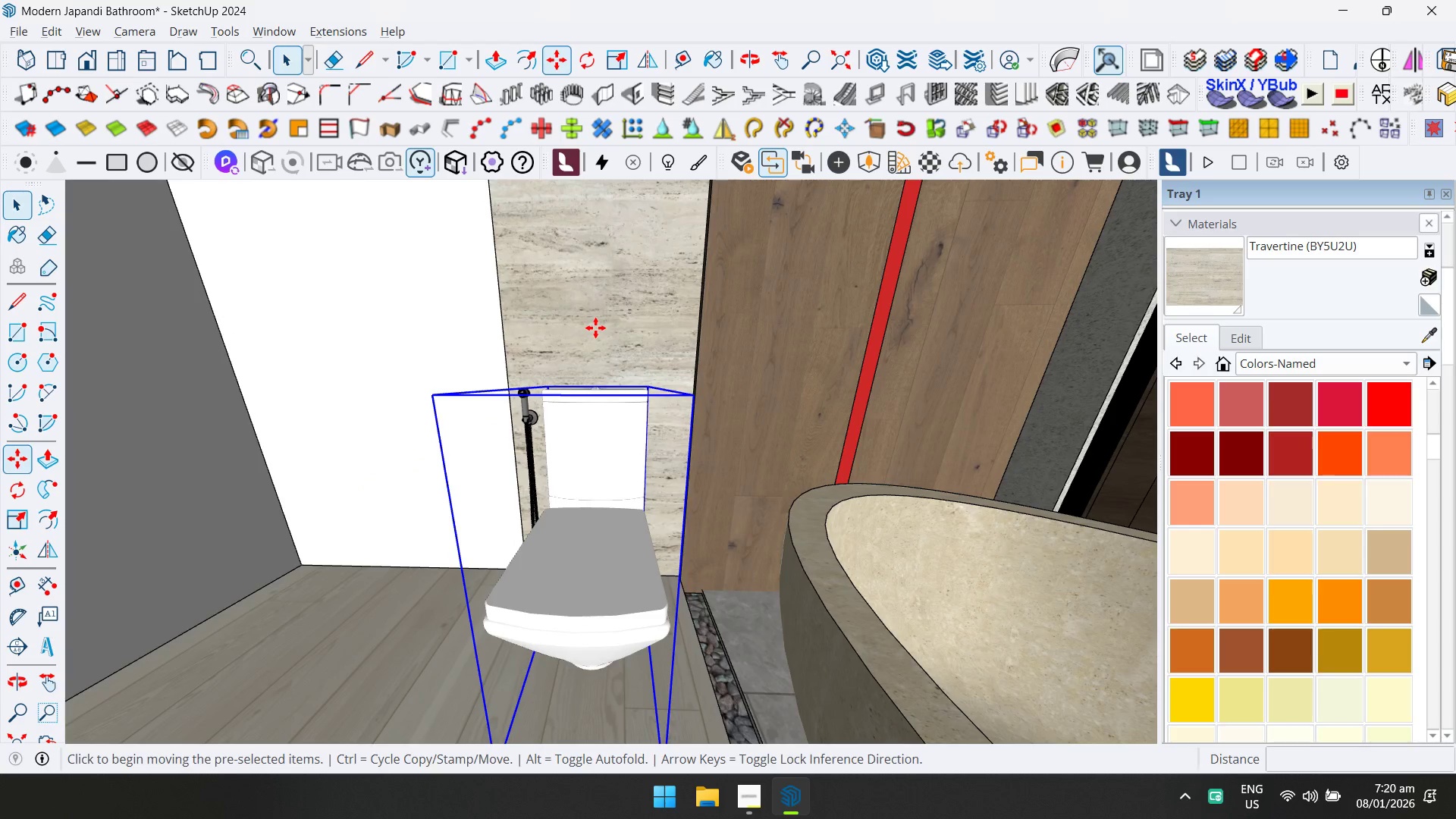 
left_click([595, 327])
 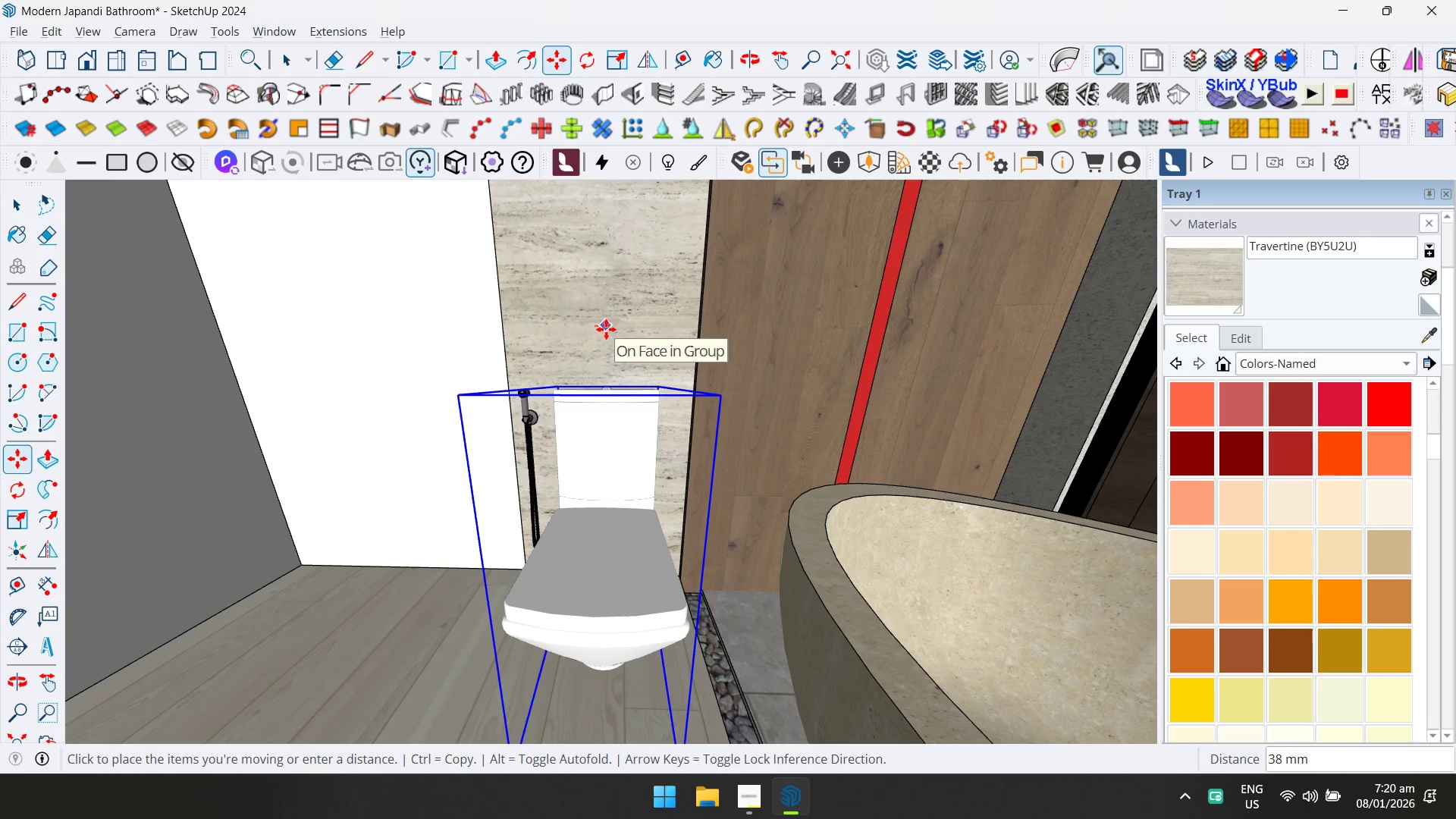 
key(Escape)
 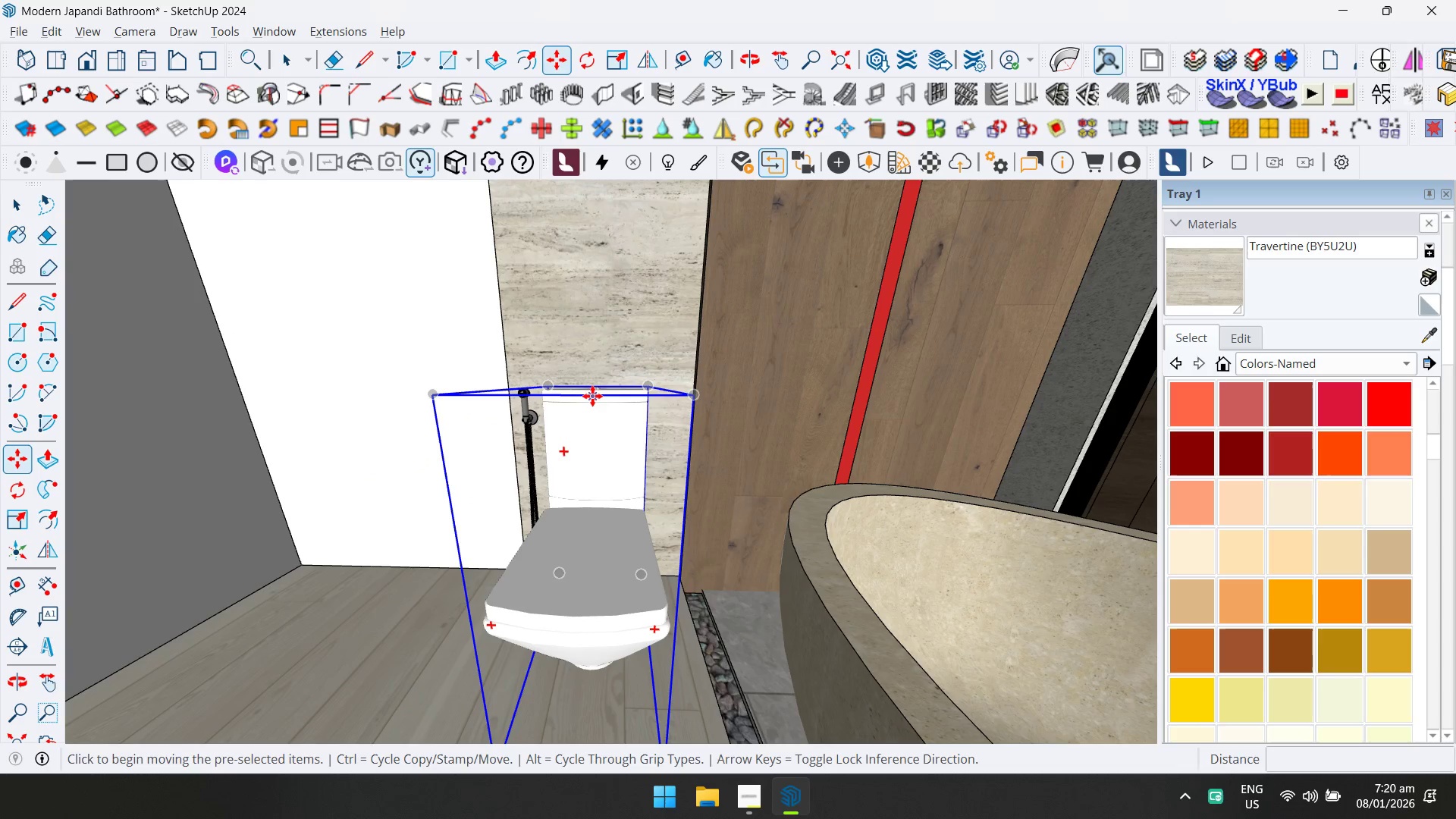 
left_click([591, 396])
 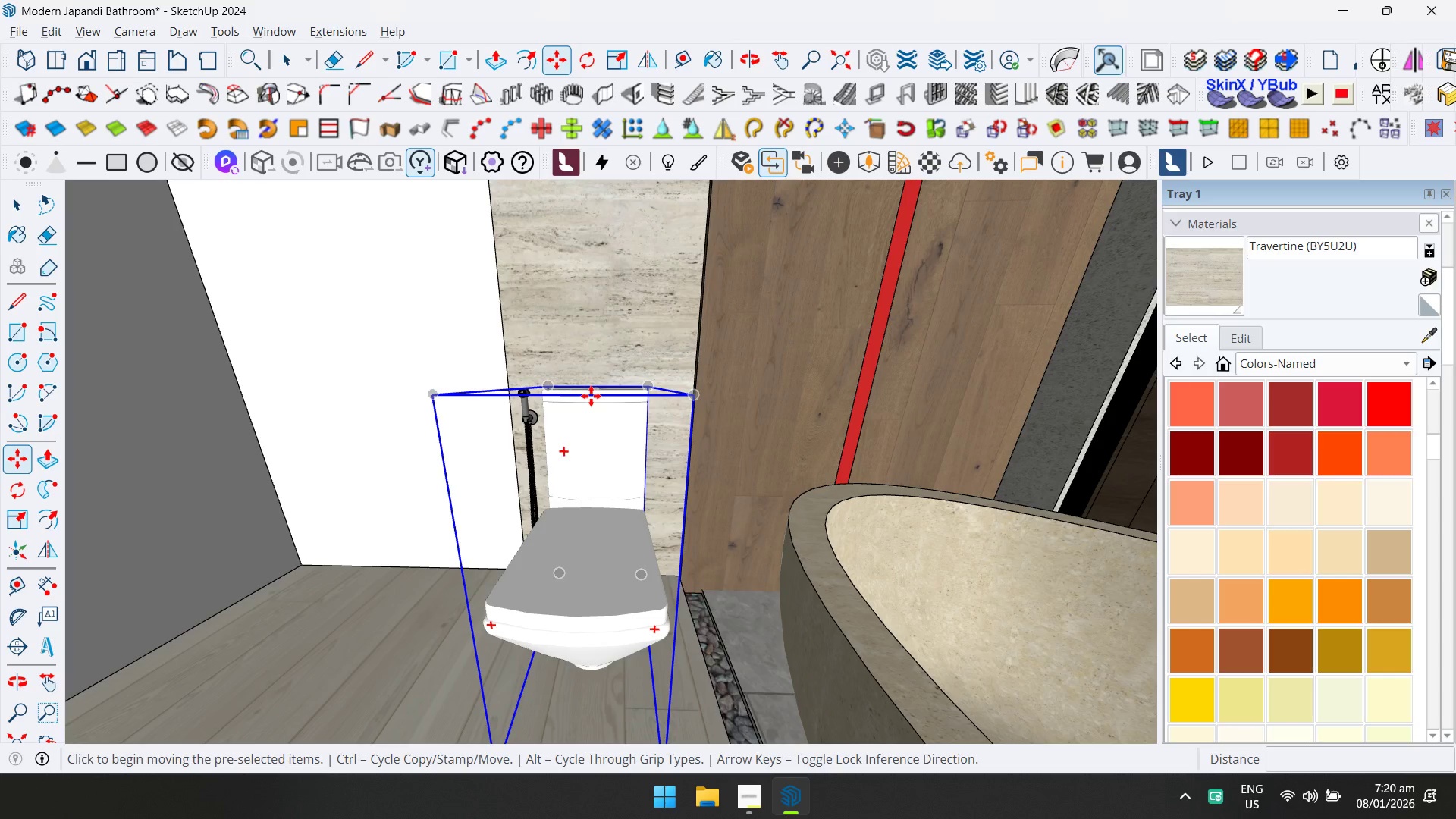 
key(ArrowLeft)
 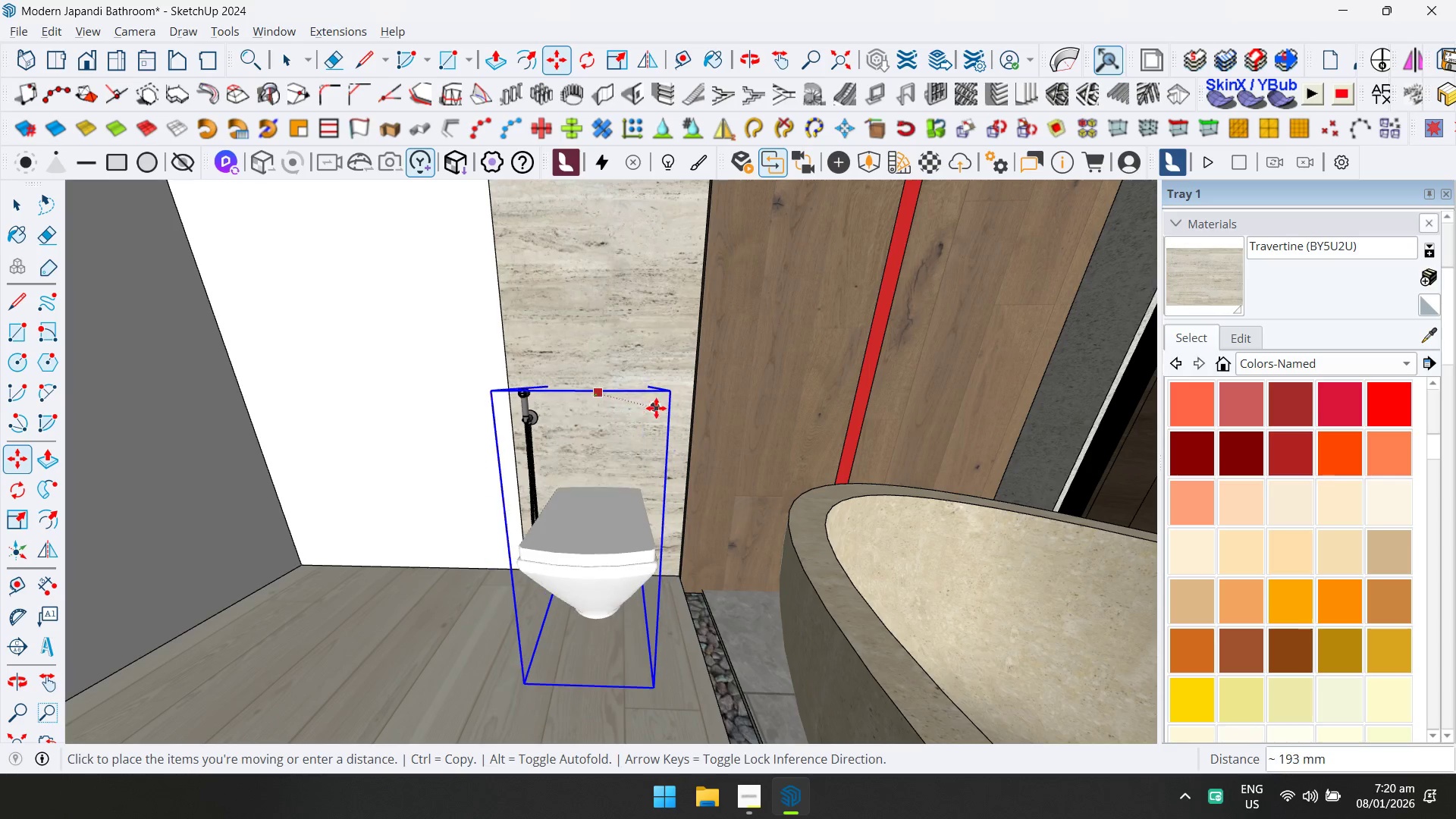 
key(ArrowRight)
 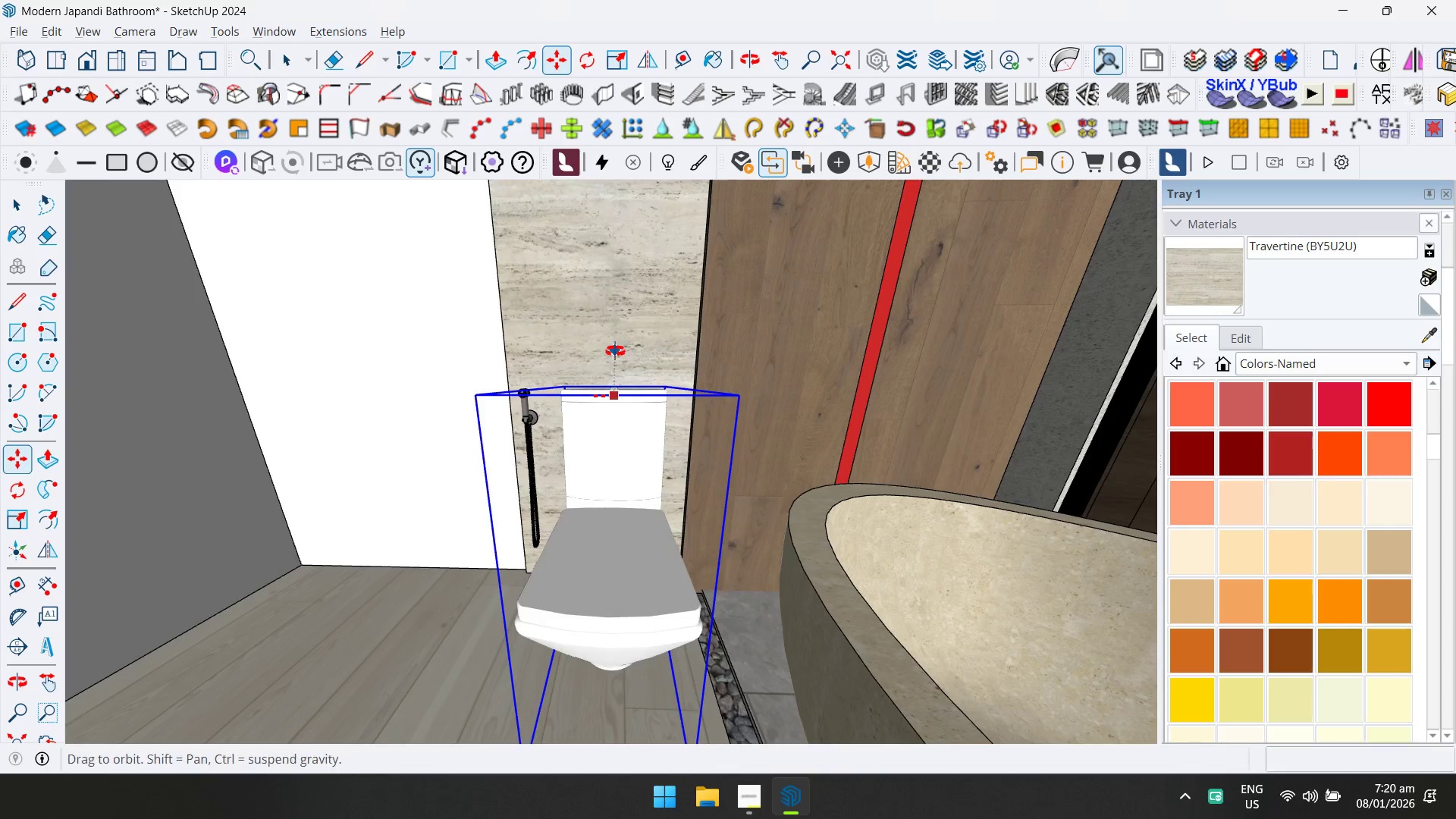 
hold_key(key=ShiftLeft, duration=0.41)
 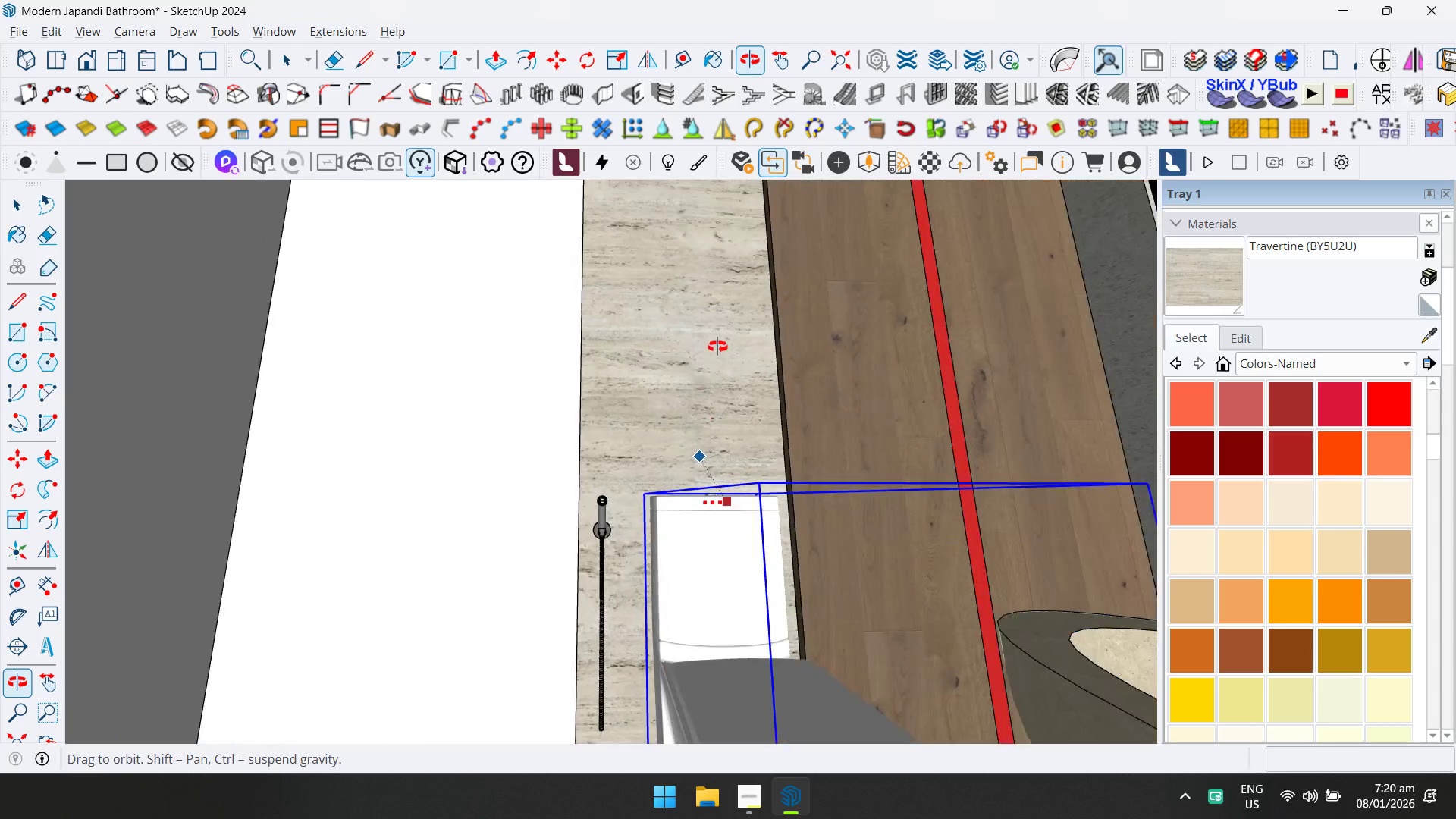 
hold_key(key=ShiftLeft, duration=0.39)
 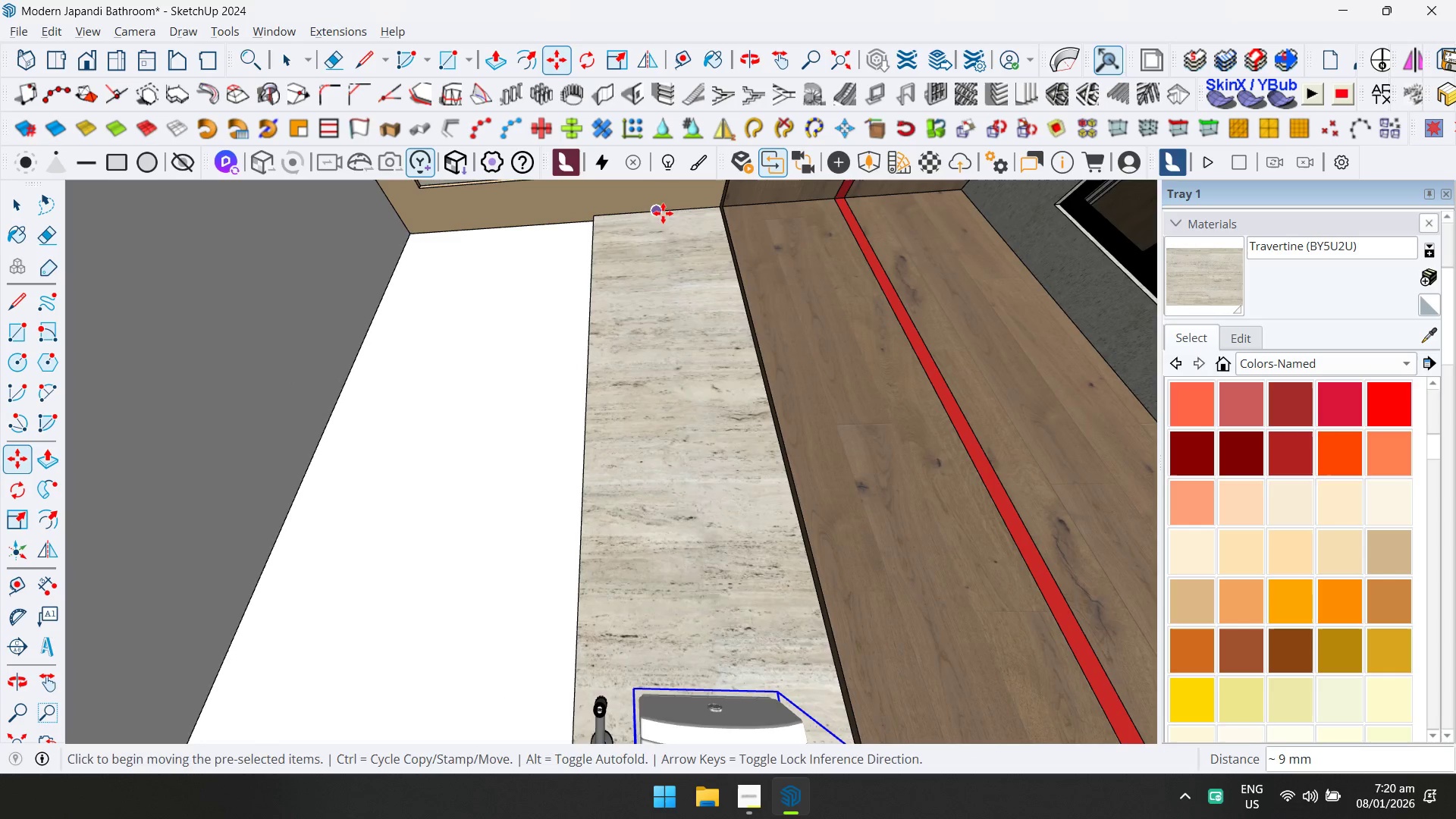 
key(Shift+Space)
 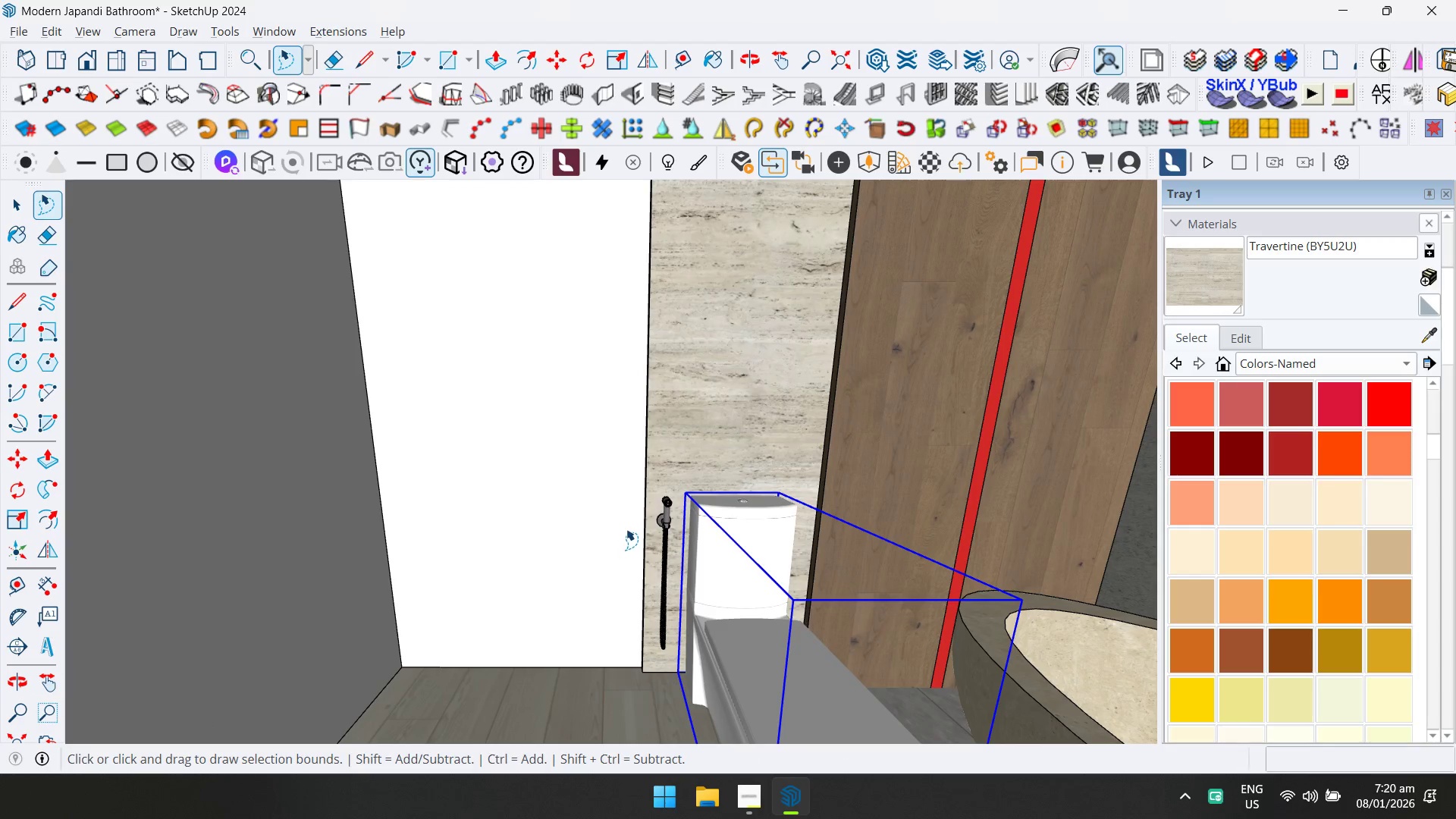 
scroll: coordinate [654, 482], scroll_direction: down, amount: 2.0
 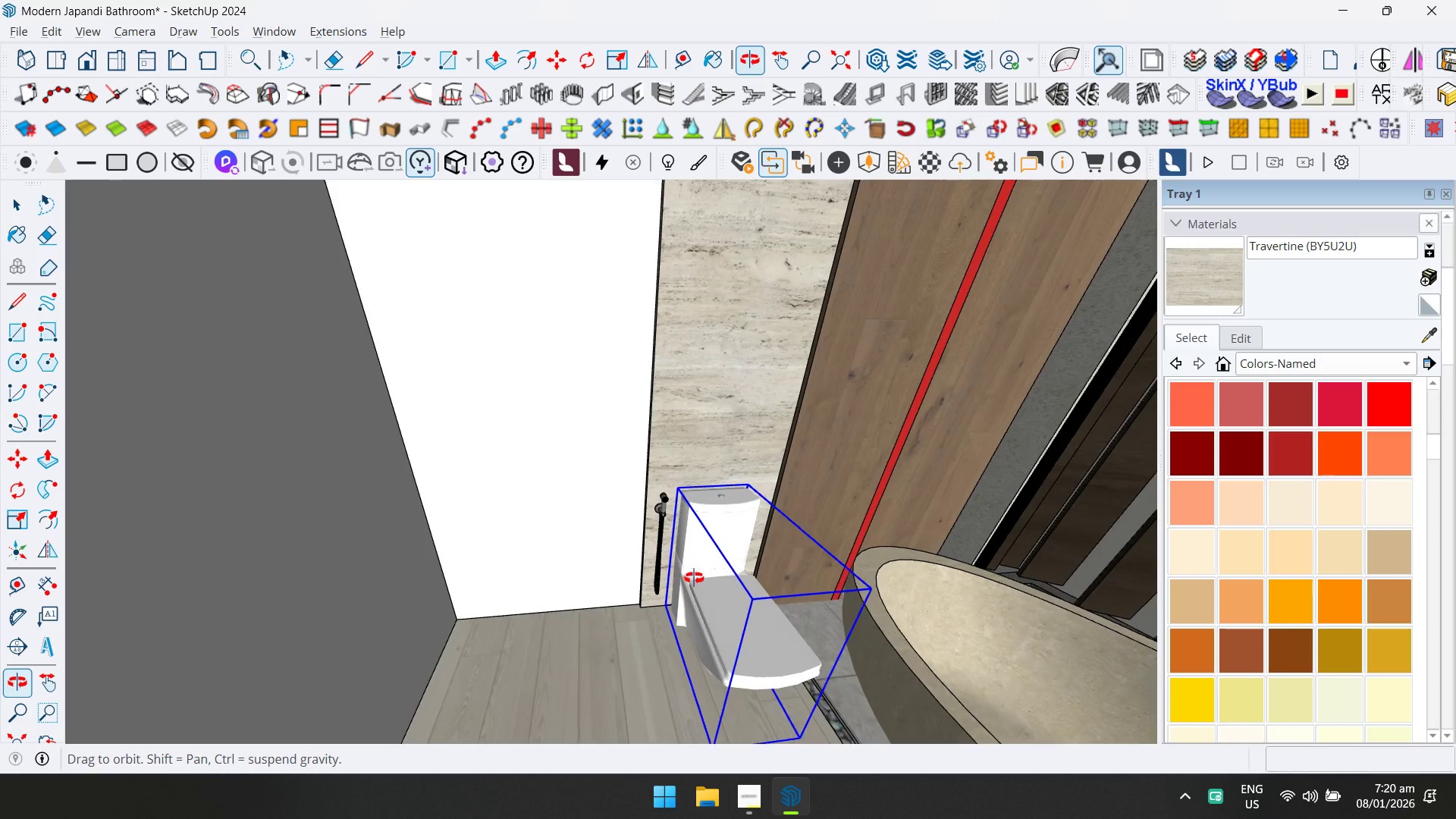 
hold_key(key=ShiftLeft, duration=0.39)
 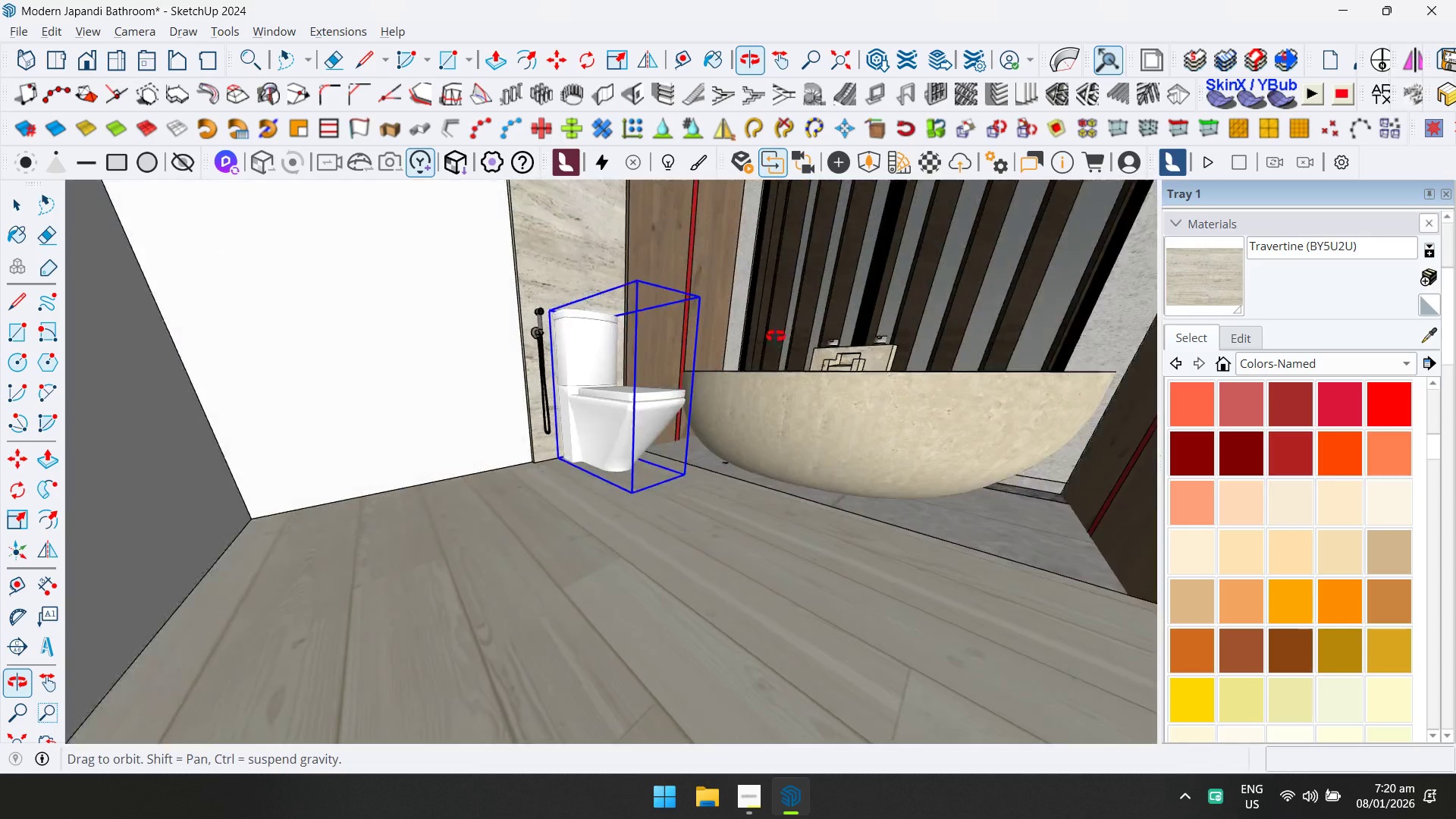 
hold_key(key=ShiftLeft, duration=0.62)
 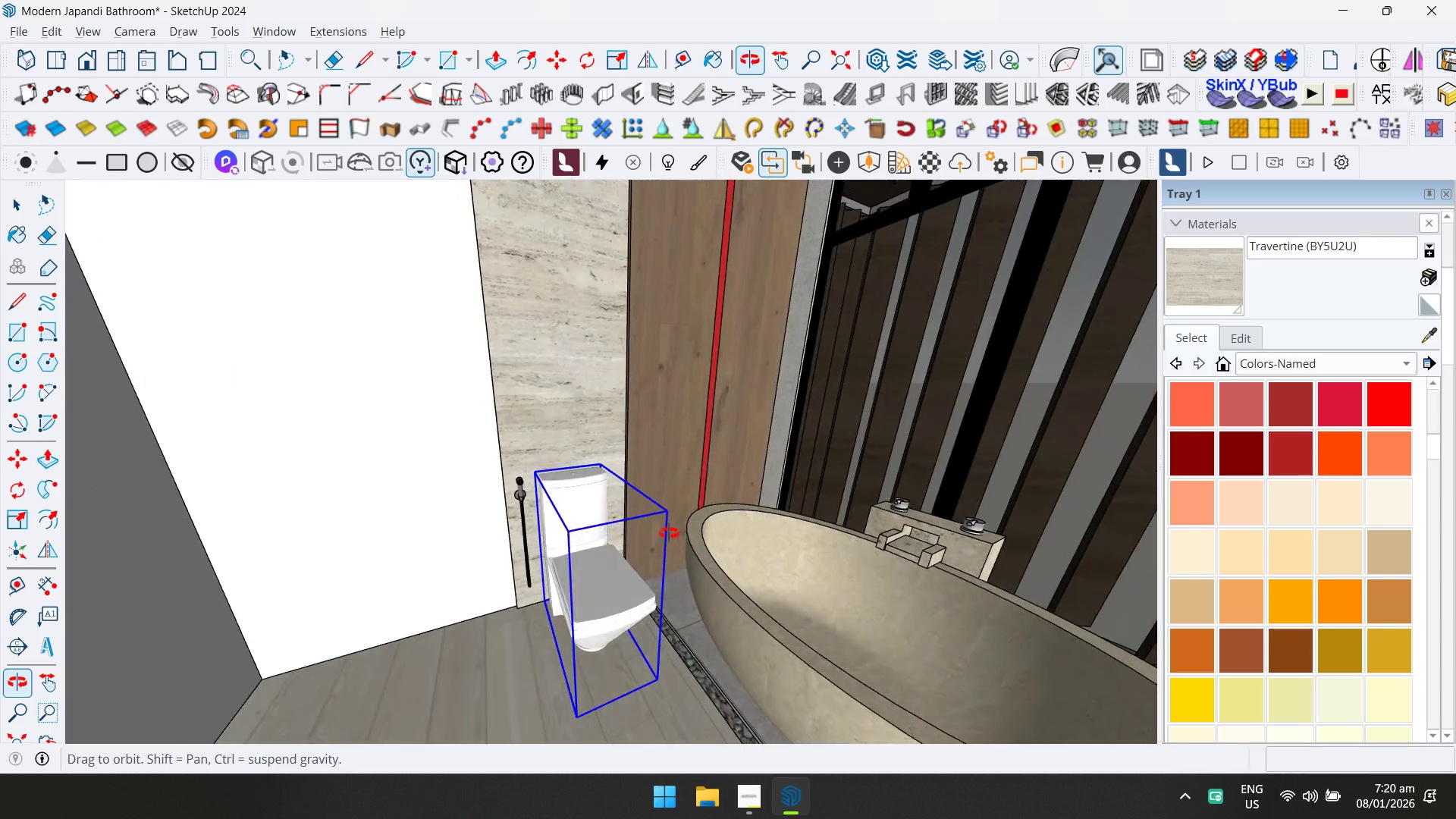 
hold_key(key=ShiftLeft, duration=1.88)
 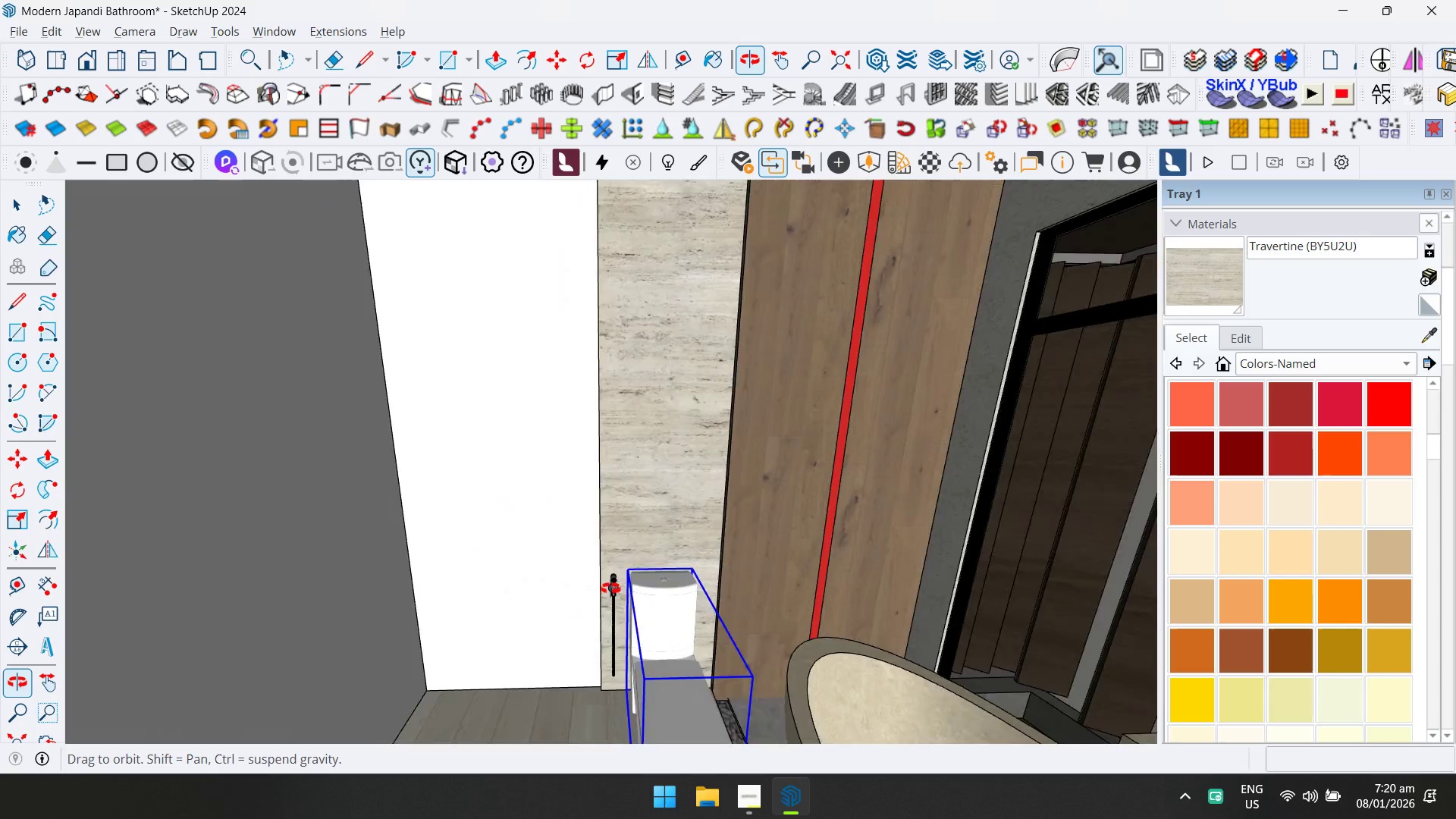 
hold_key(key=ShiftLeft, duration=0.36)
 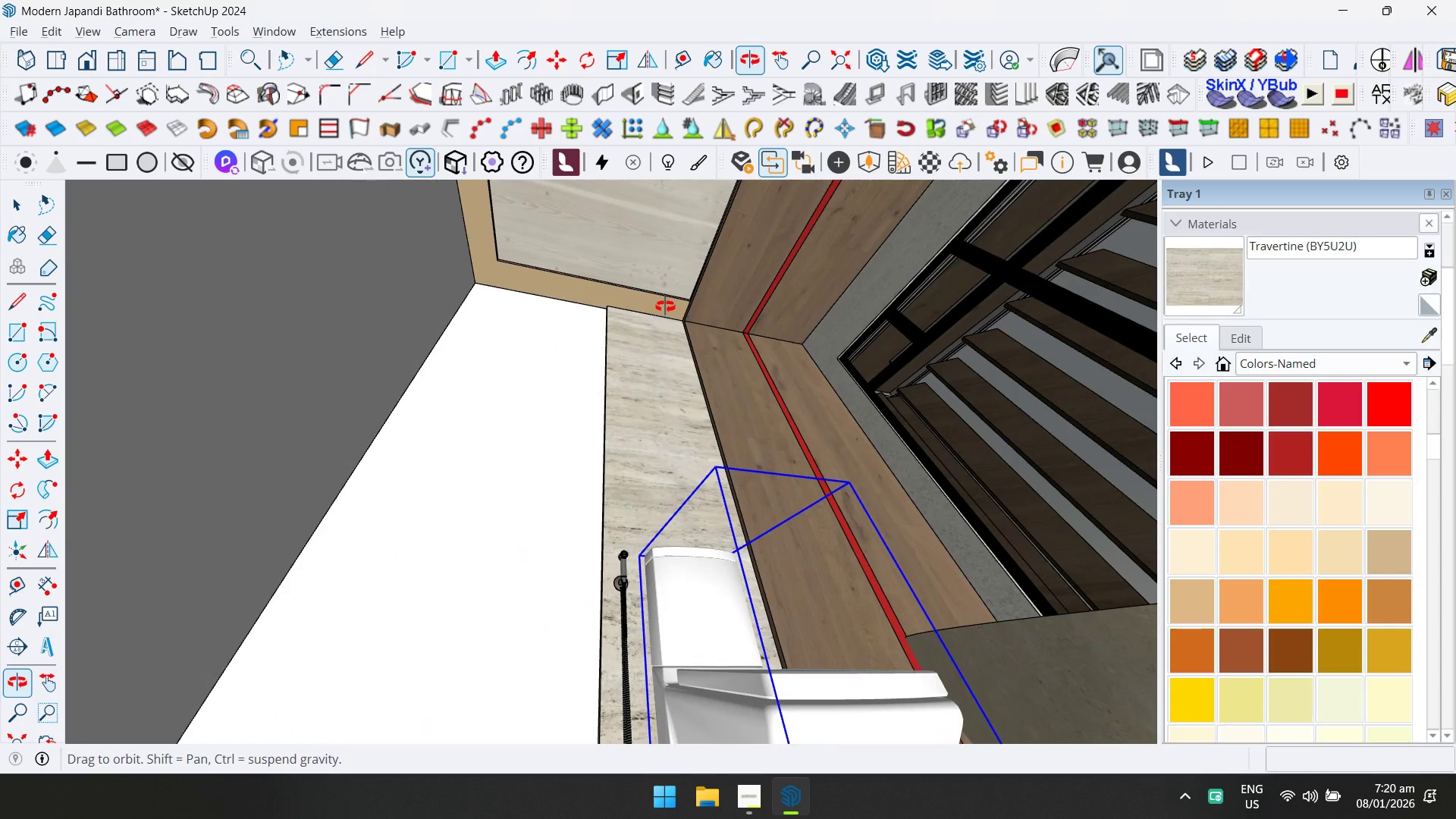 
hold_key(key=ShiftLeft, duration=0.36)
 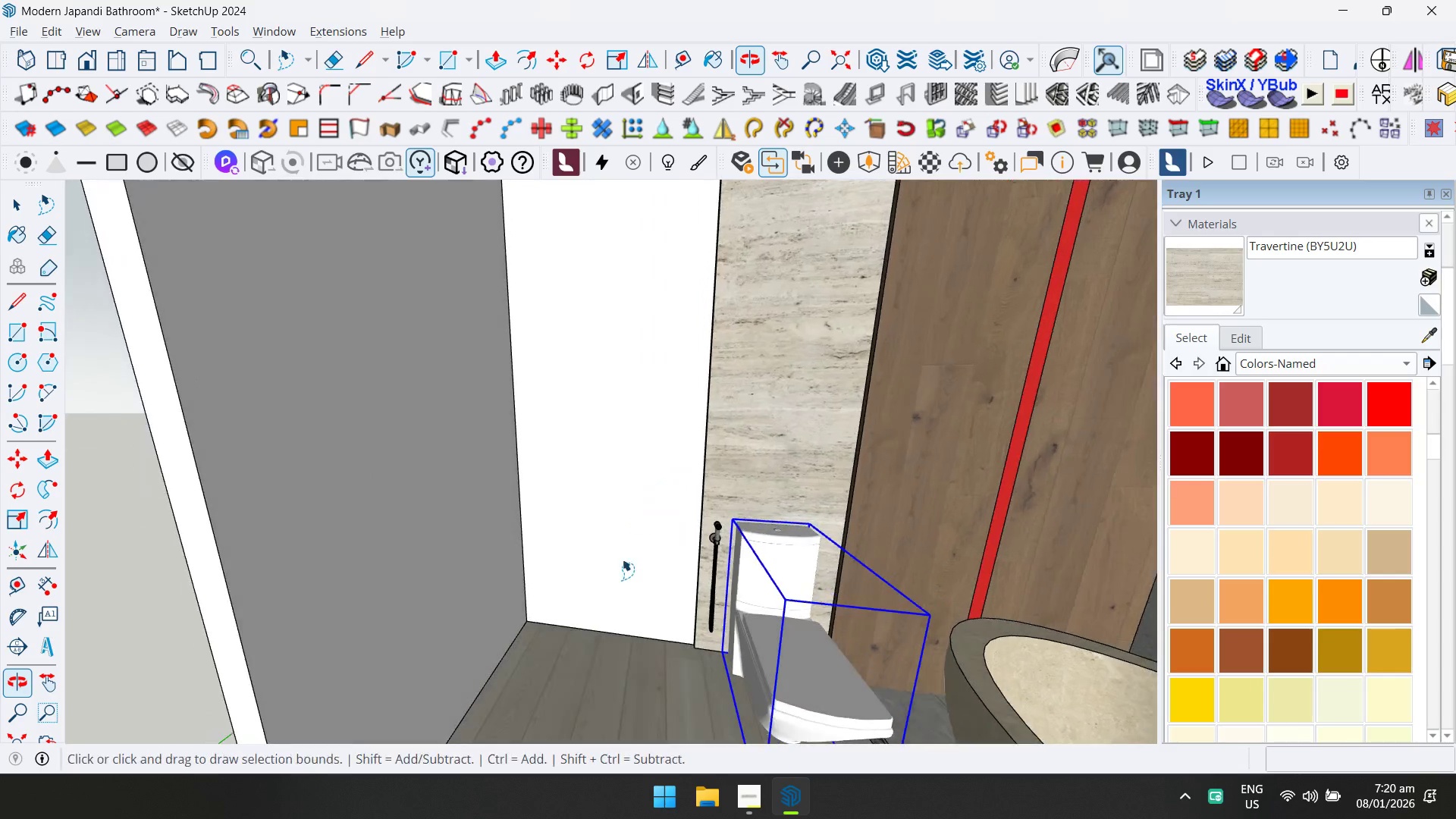 
key(T)
 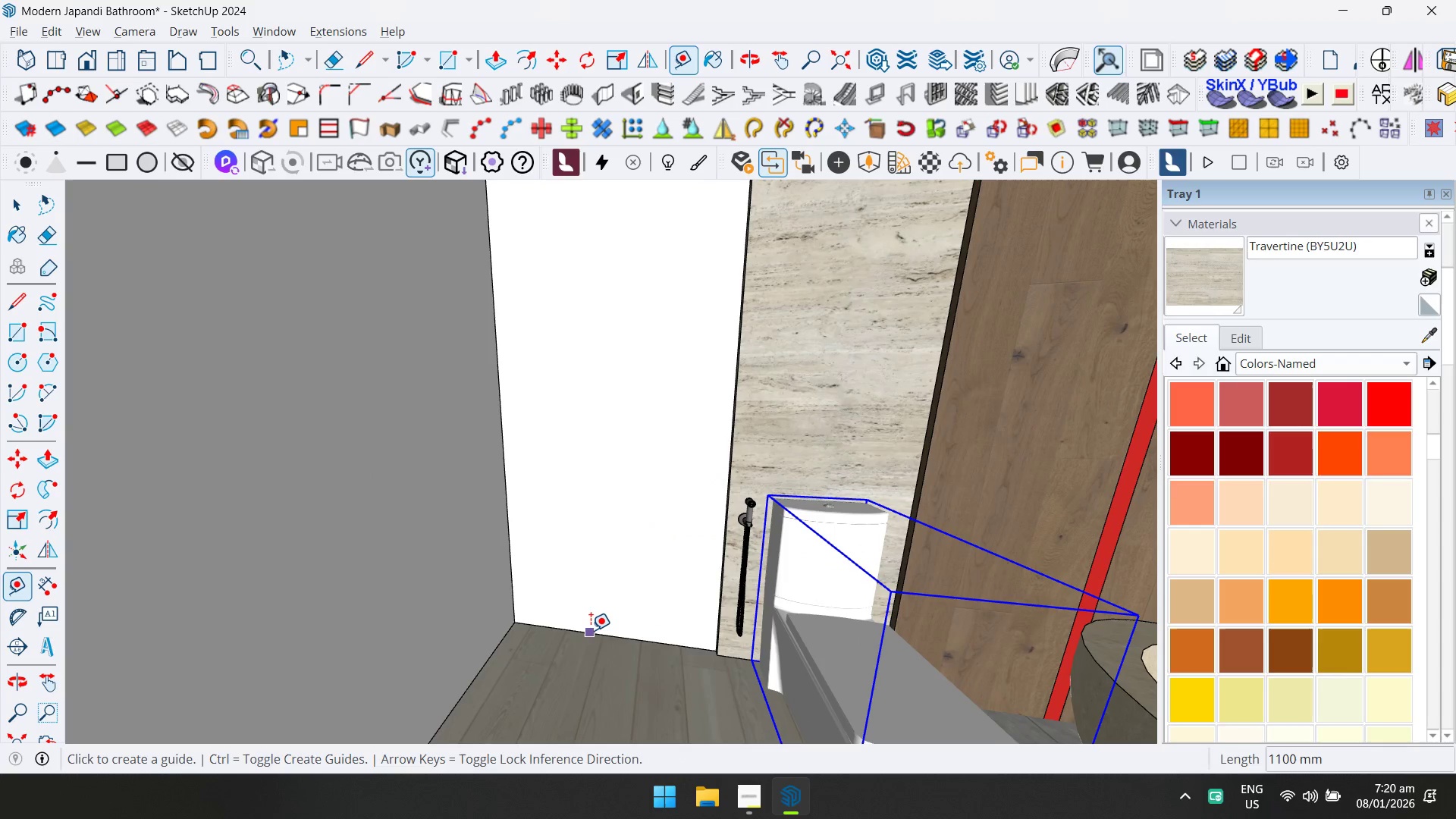 
scroll: coordinate [590, 616], scroll_direction: up, amount: 2.0
 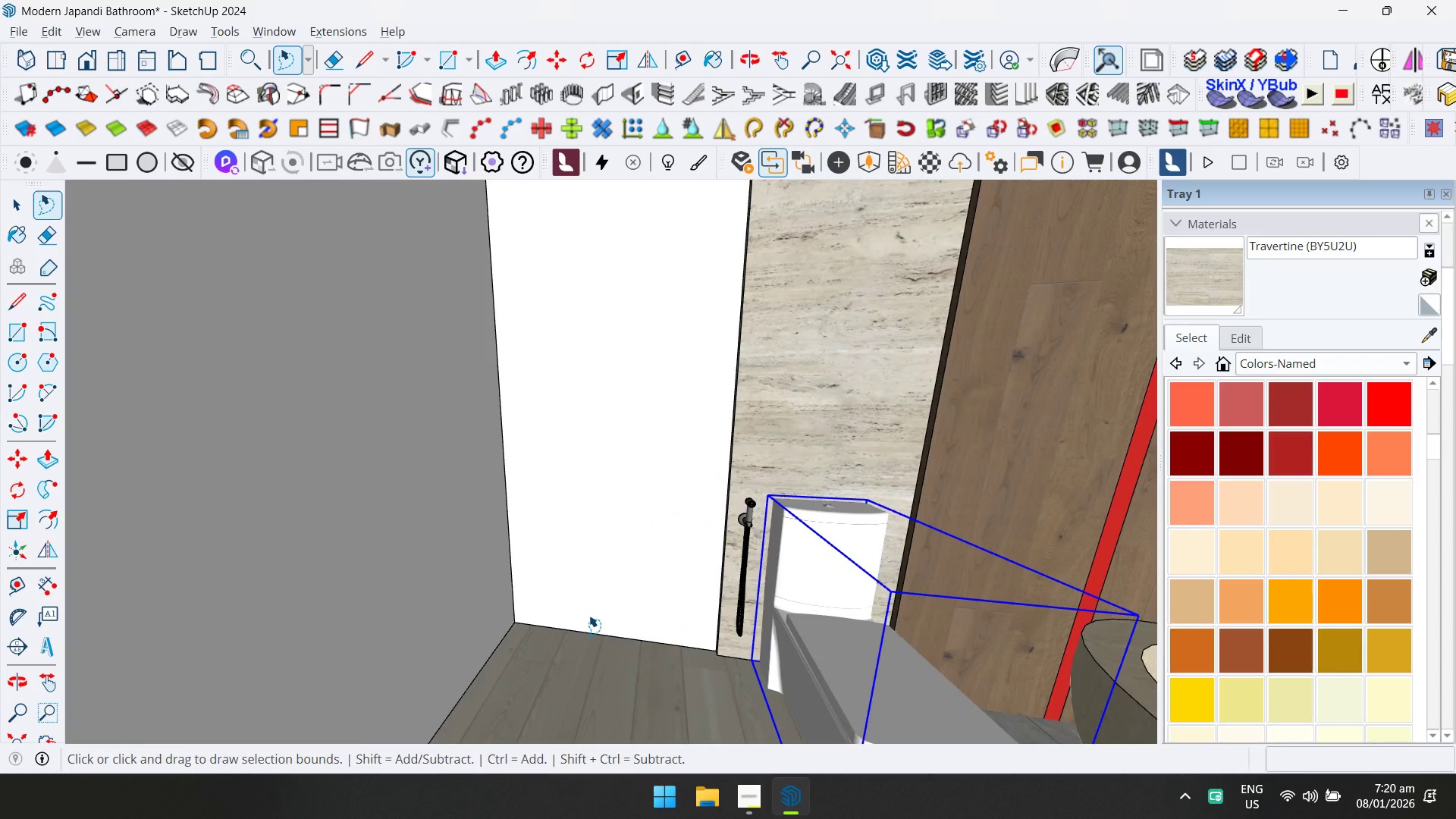 
left_click([591, 630])
 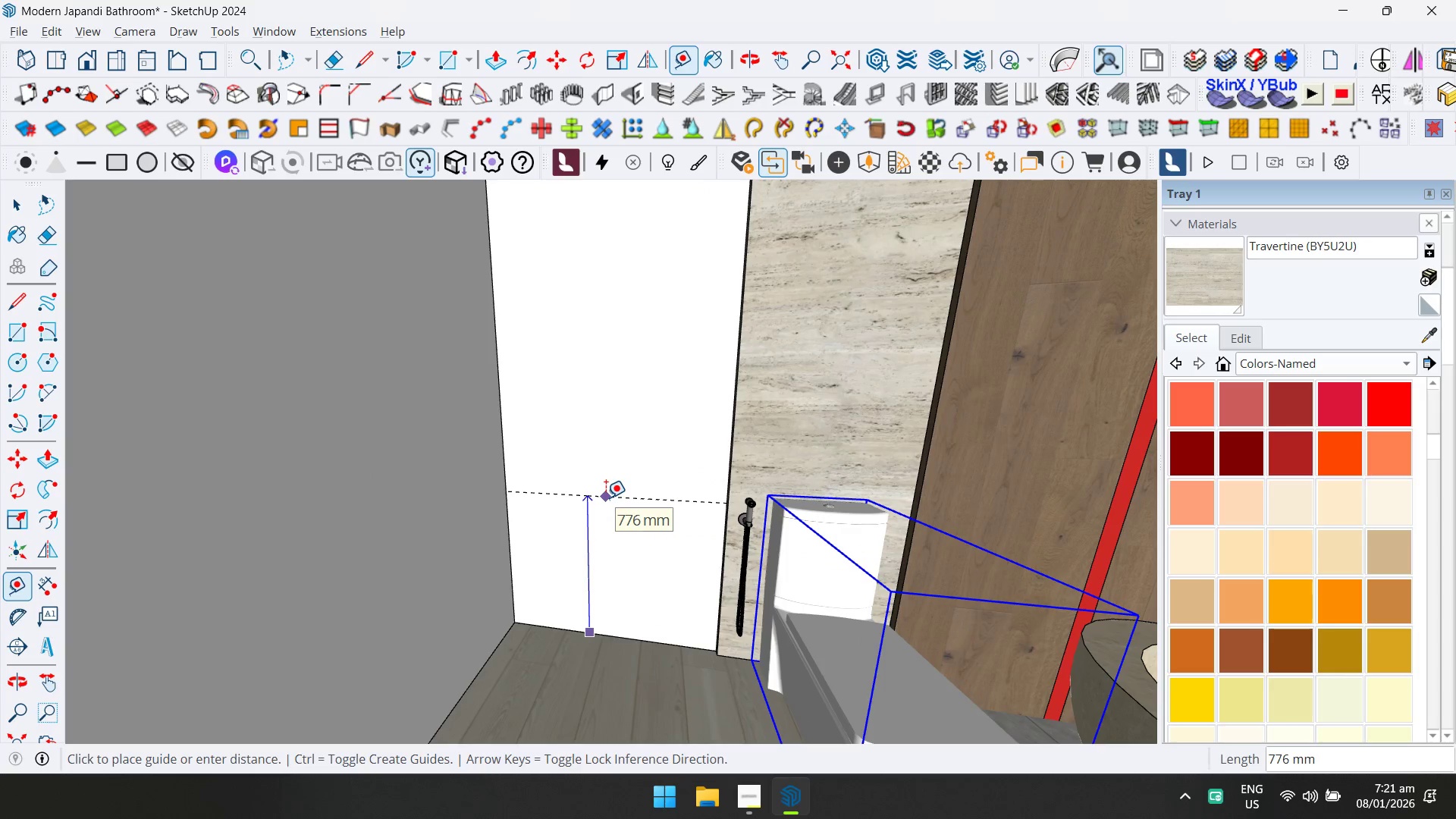 
type(700)
 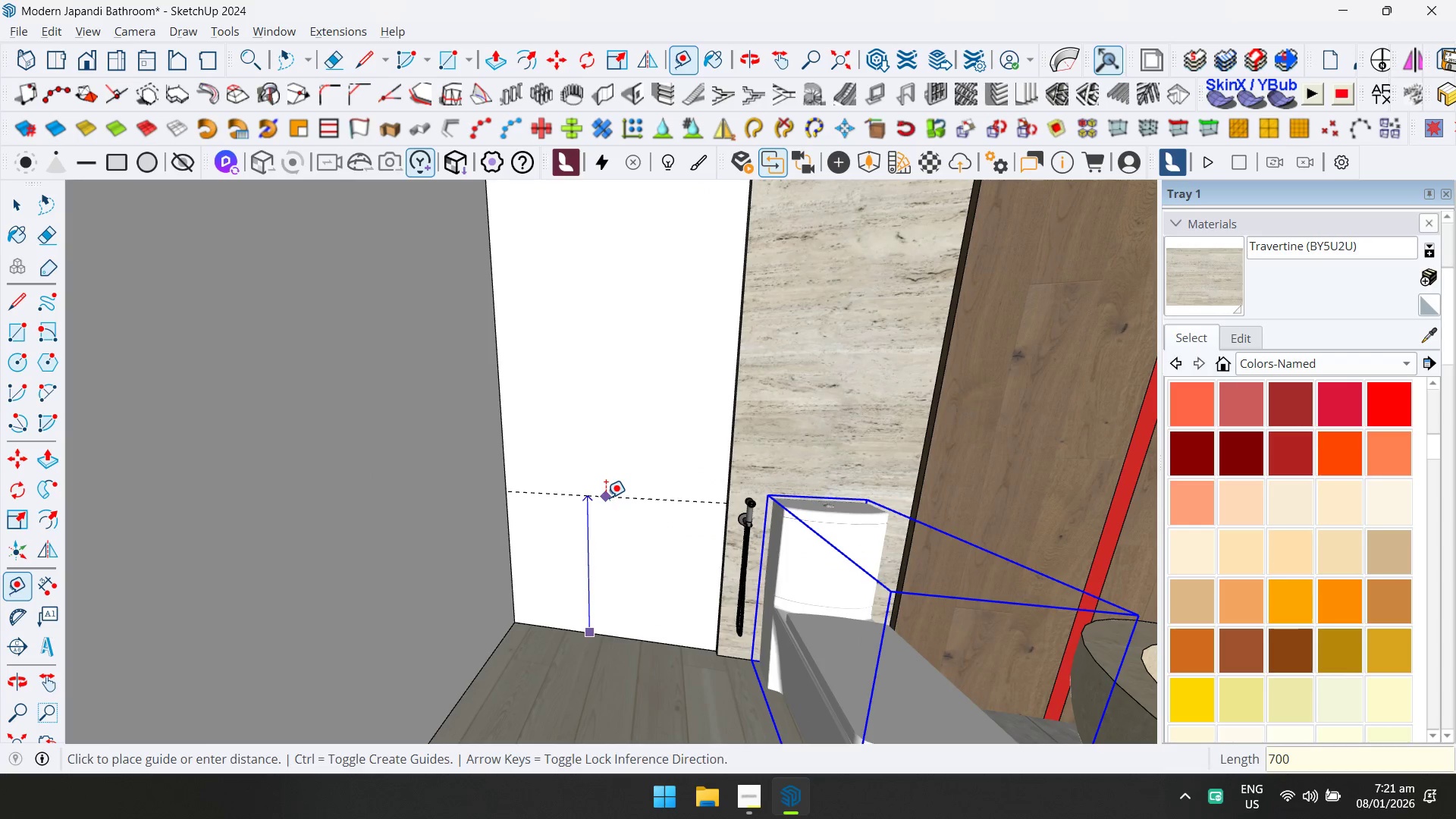 
key(Enter)
 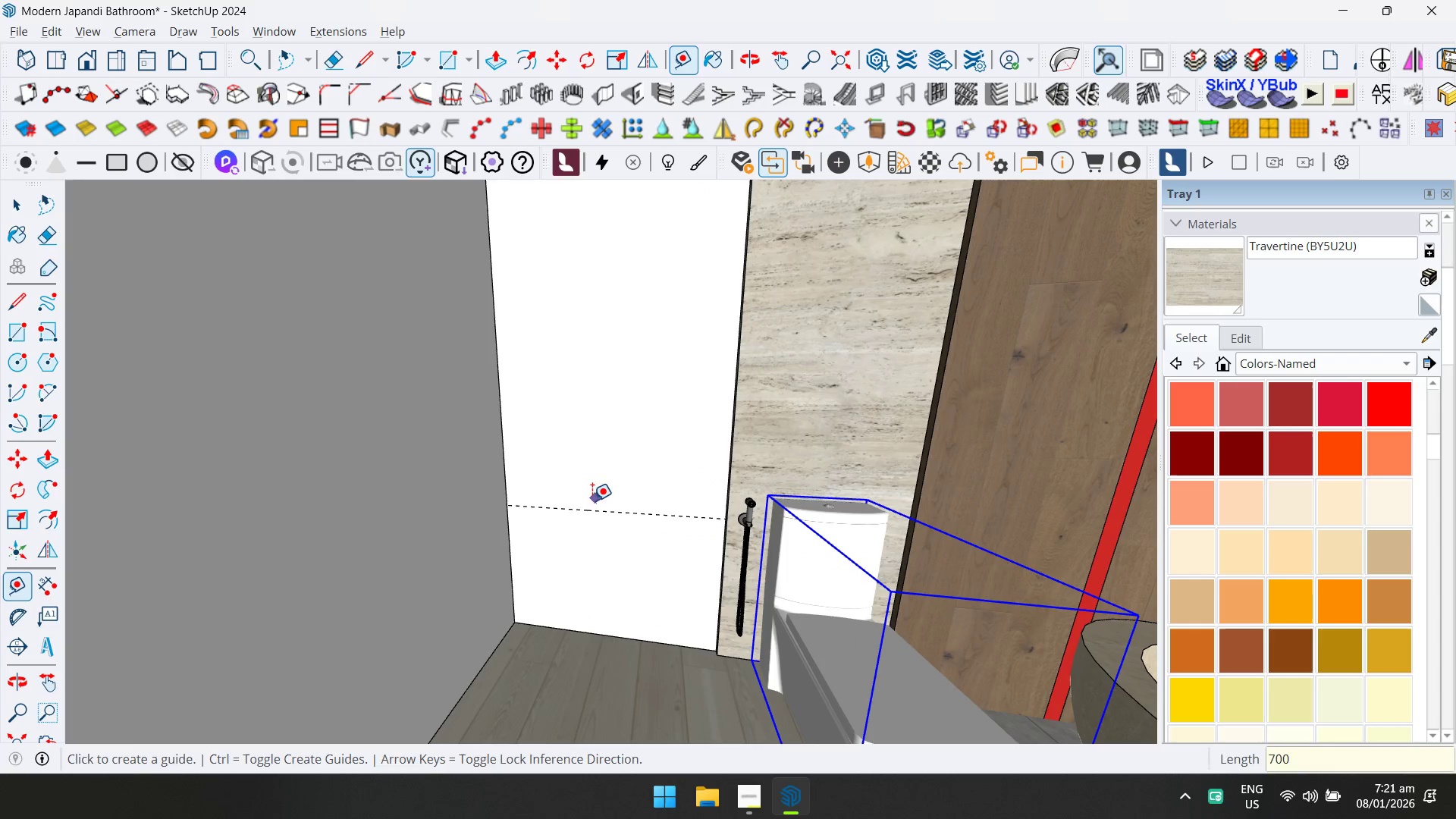 
key(R)
 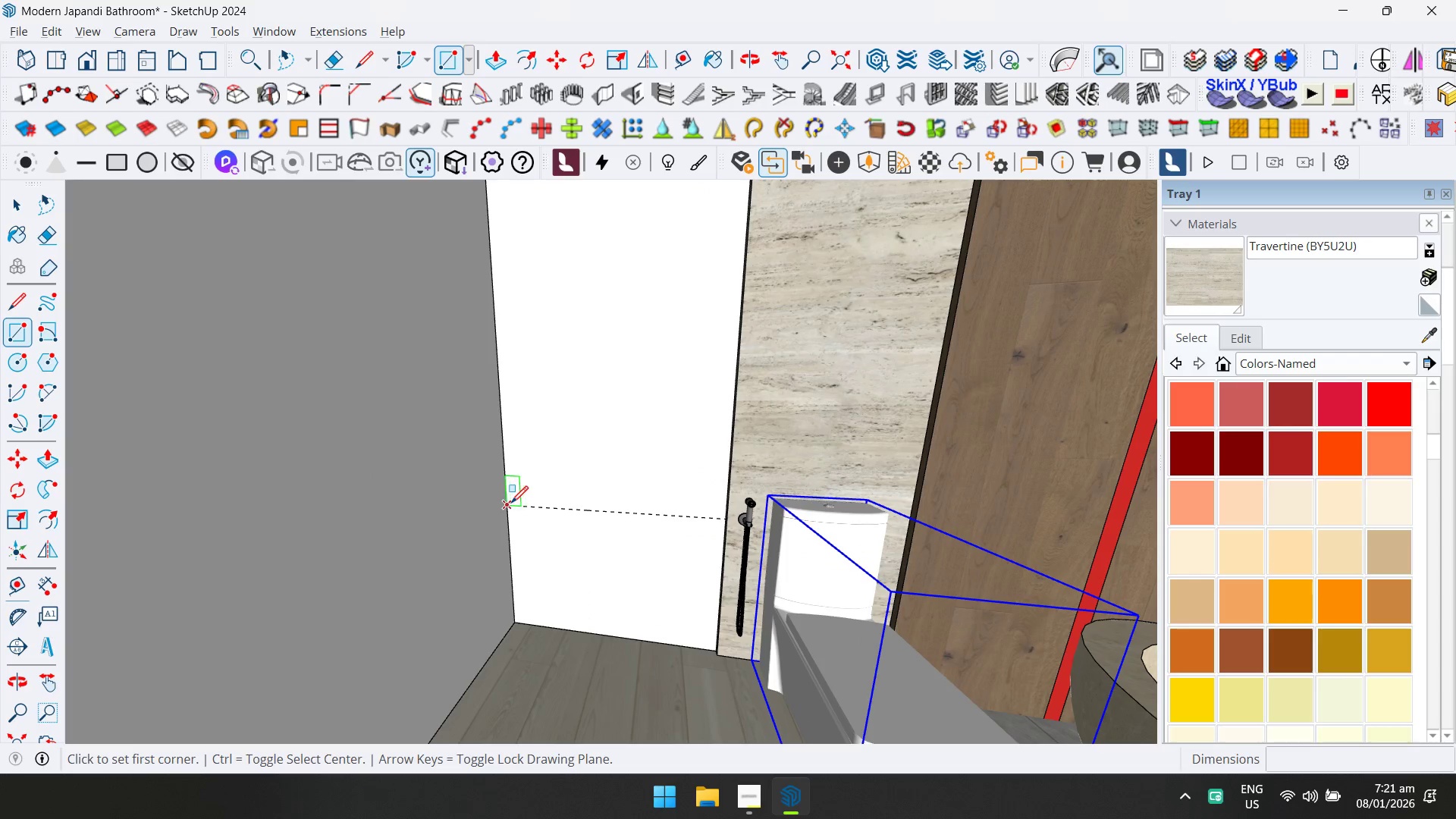 
left_click([510, 502])
 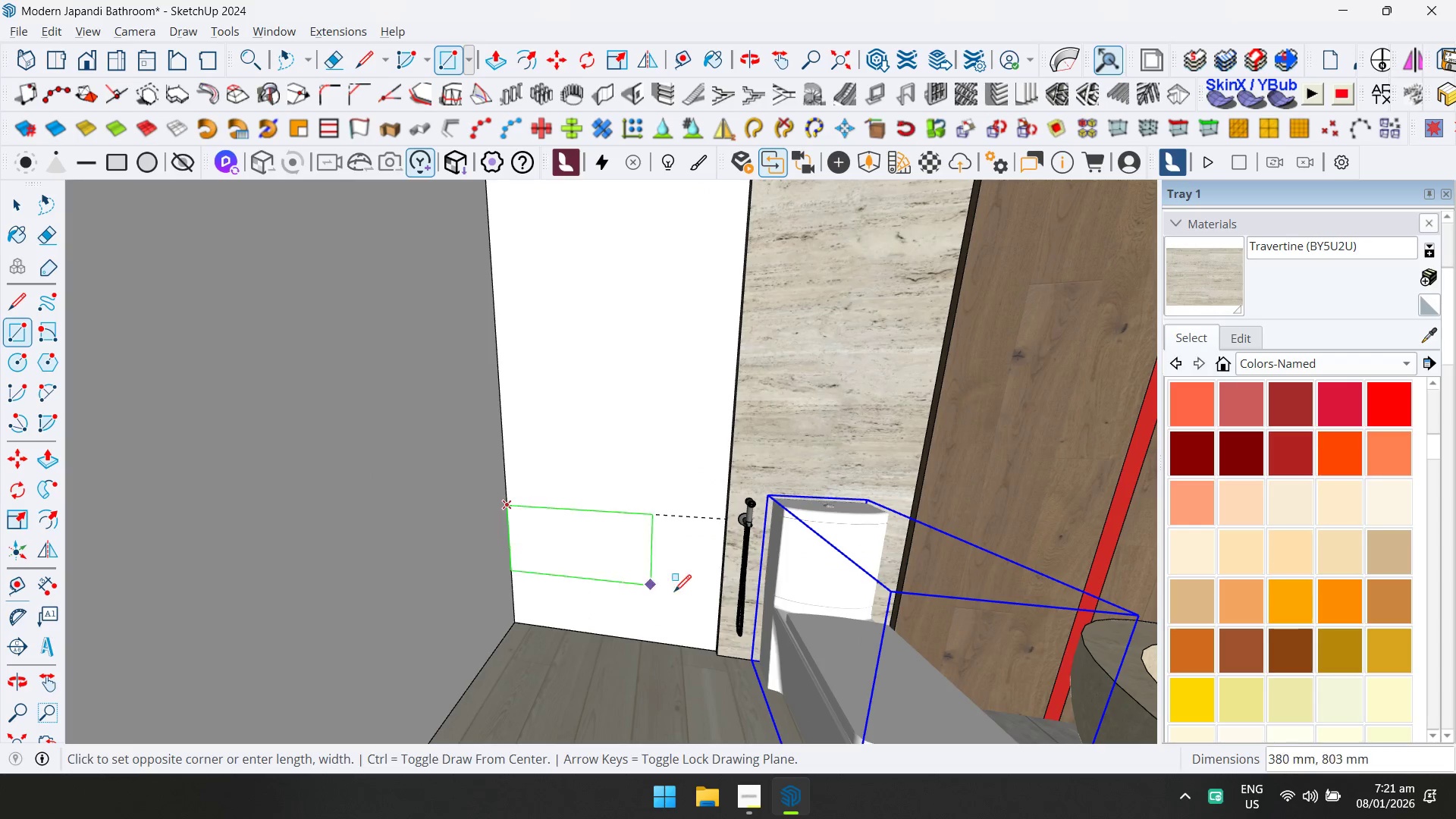 
scroll: coordinate [691, 592], scroll_direction: up, amount: 4.0
 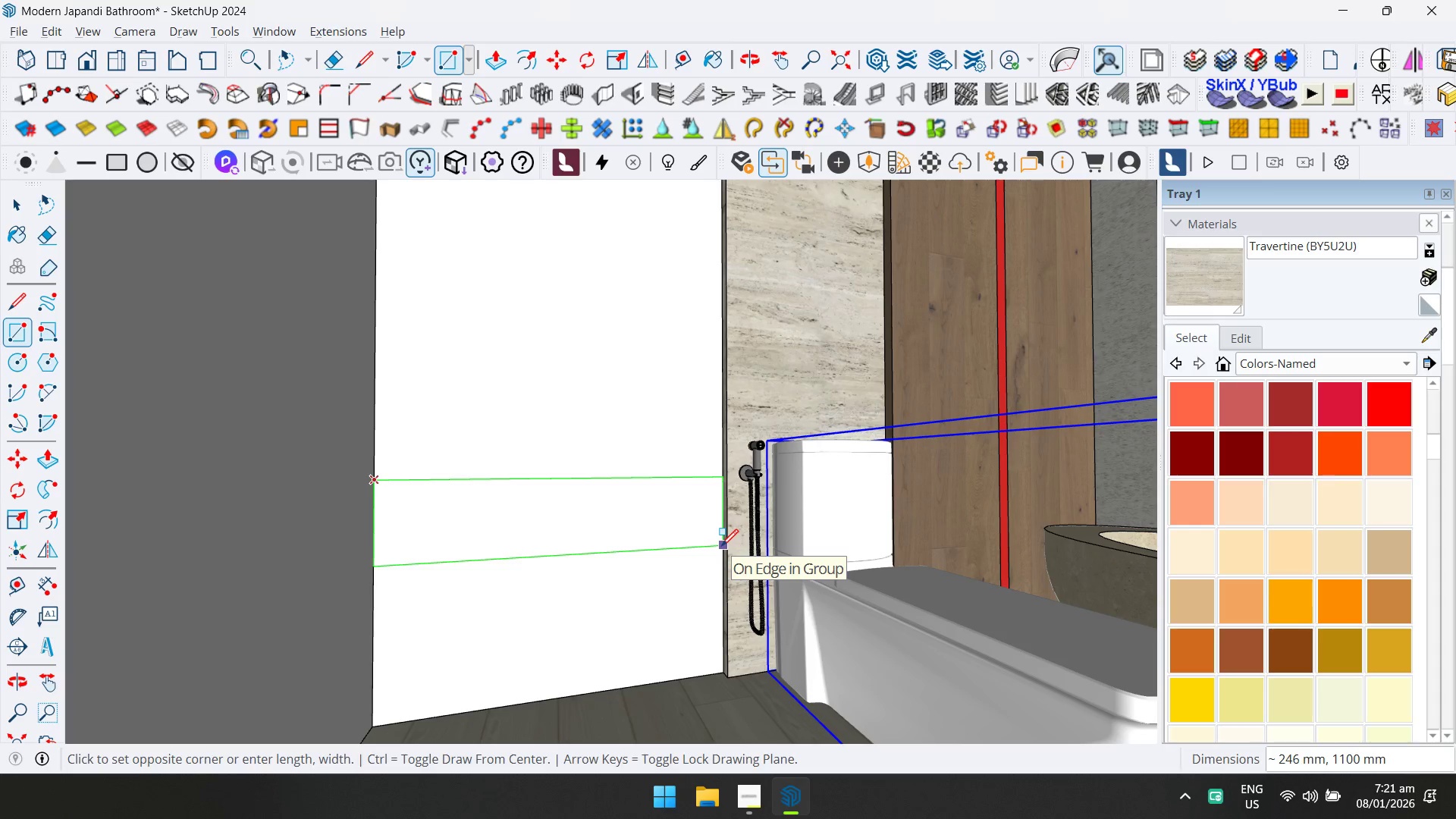 
wait(5.25)
 